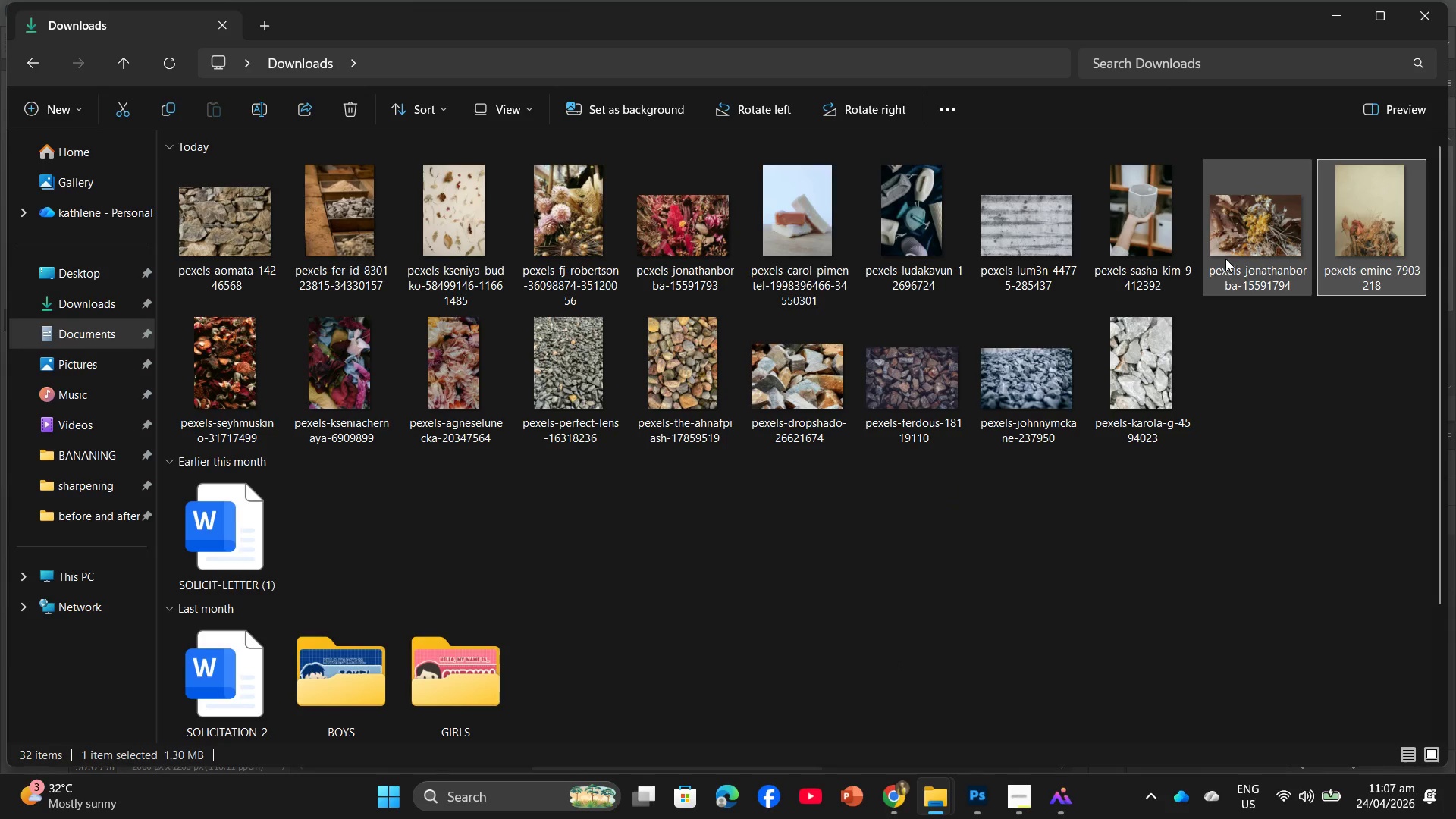 
mouse_move([990, 775])
 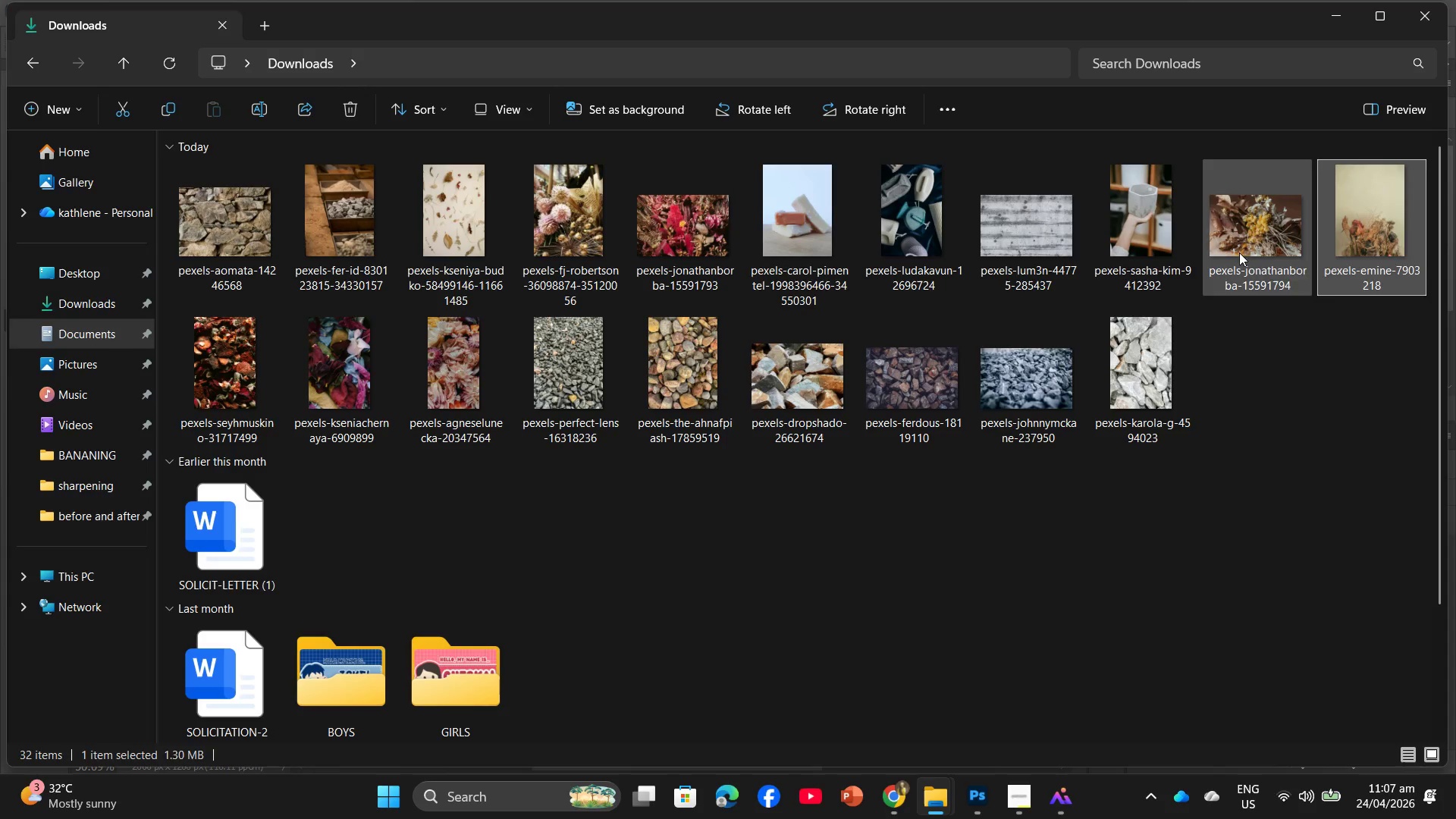 
left_click_drag(start_coordinate=[1239, 253], to_coordinate=[924, 518])
 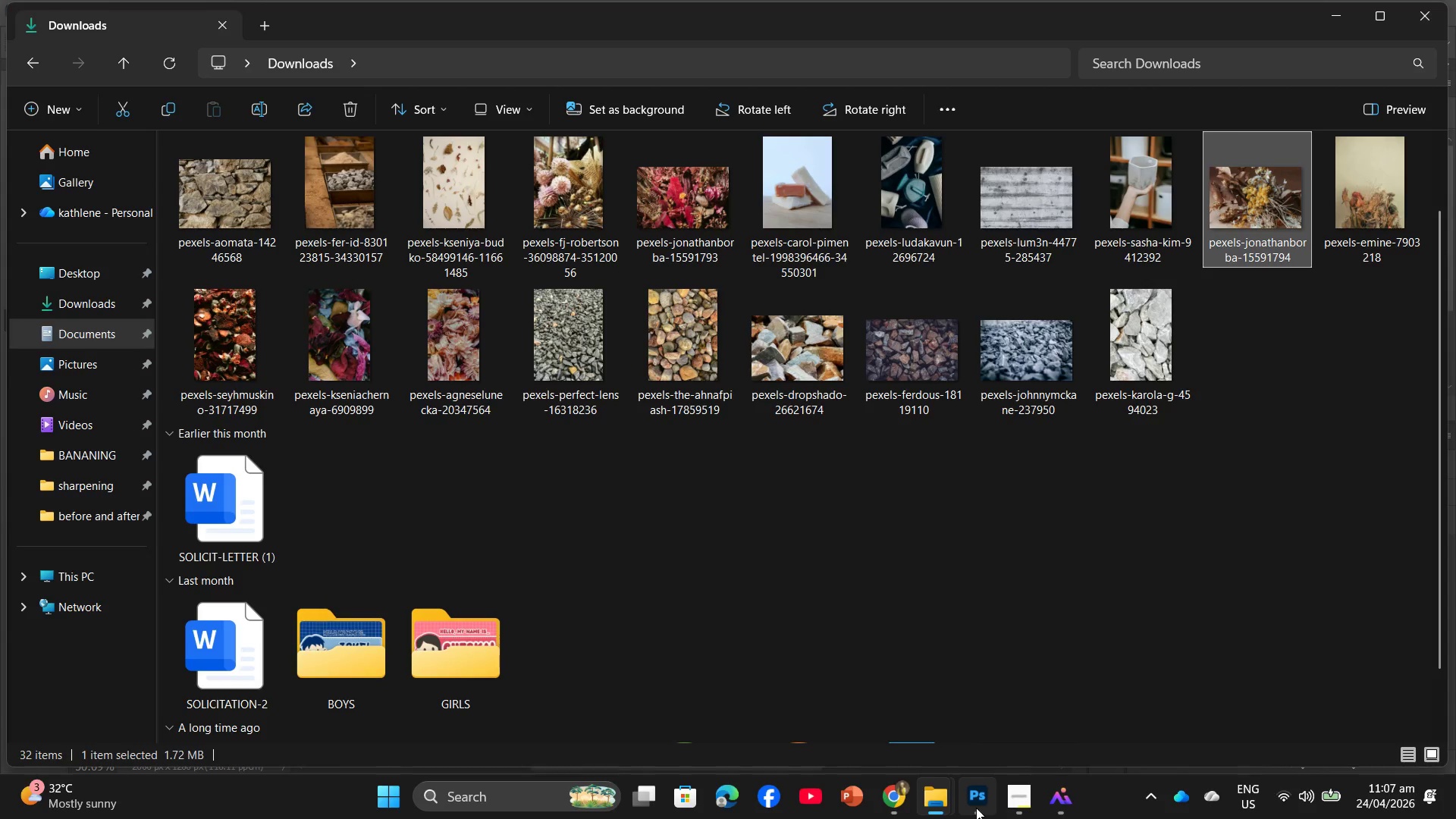 
left_click([976, 808])
 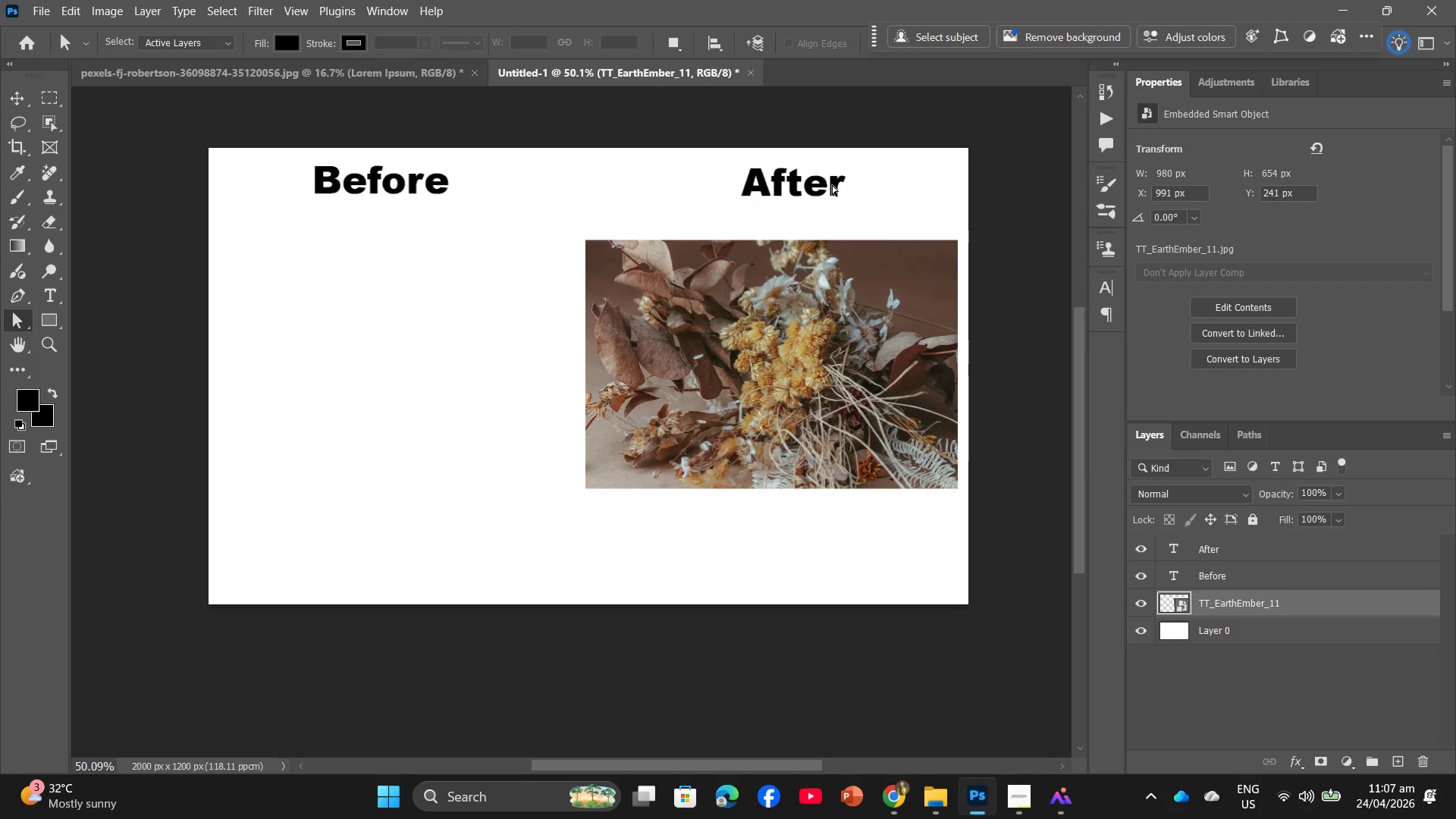 
key(Control+N)
 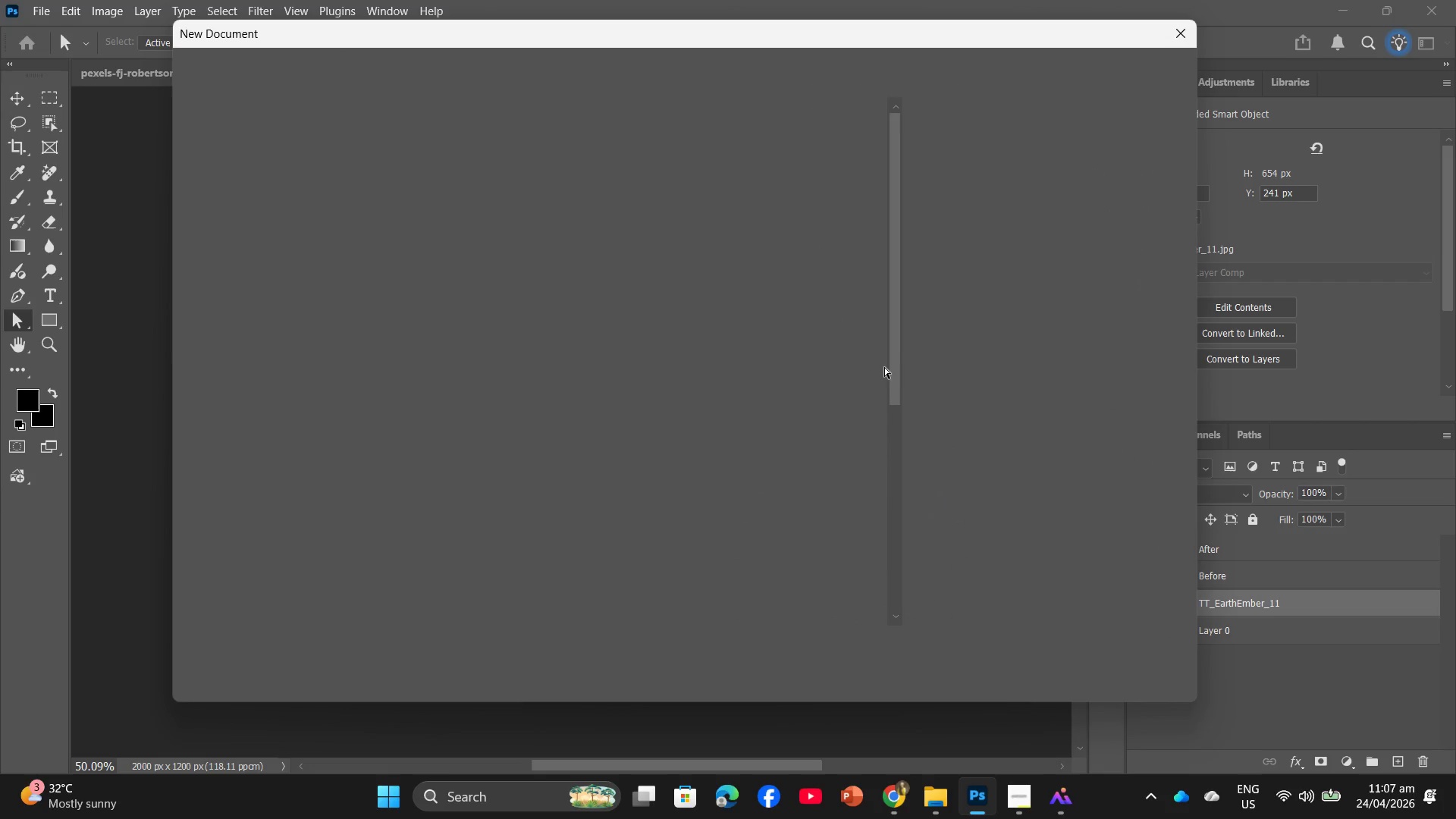 
mouse_move([968, 334])
 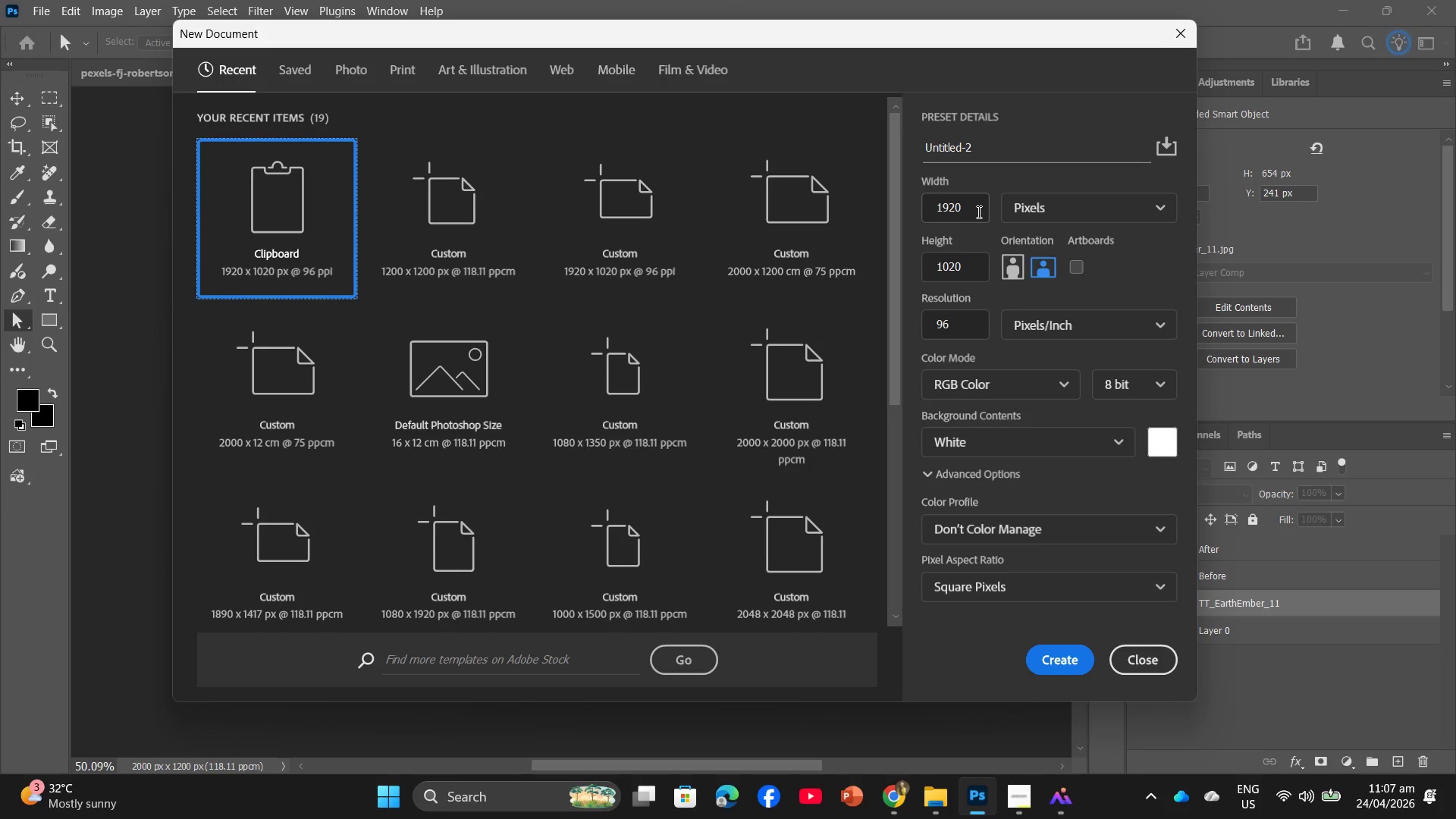 
left_click_drag(start_coordinate=[977, 212], to_coordinate=[932, 225])
 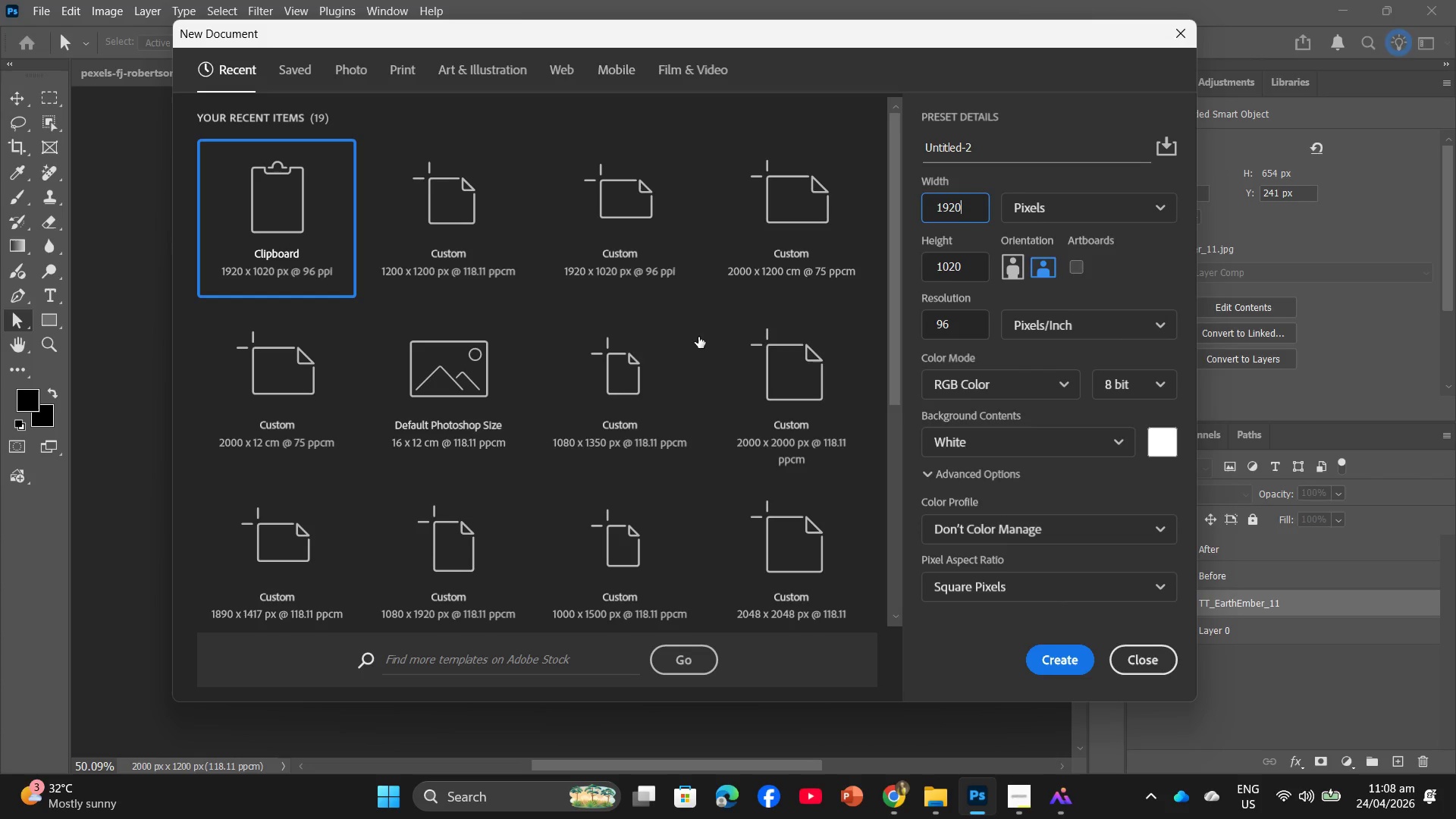 
left_click([440, 402])
 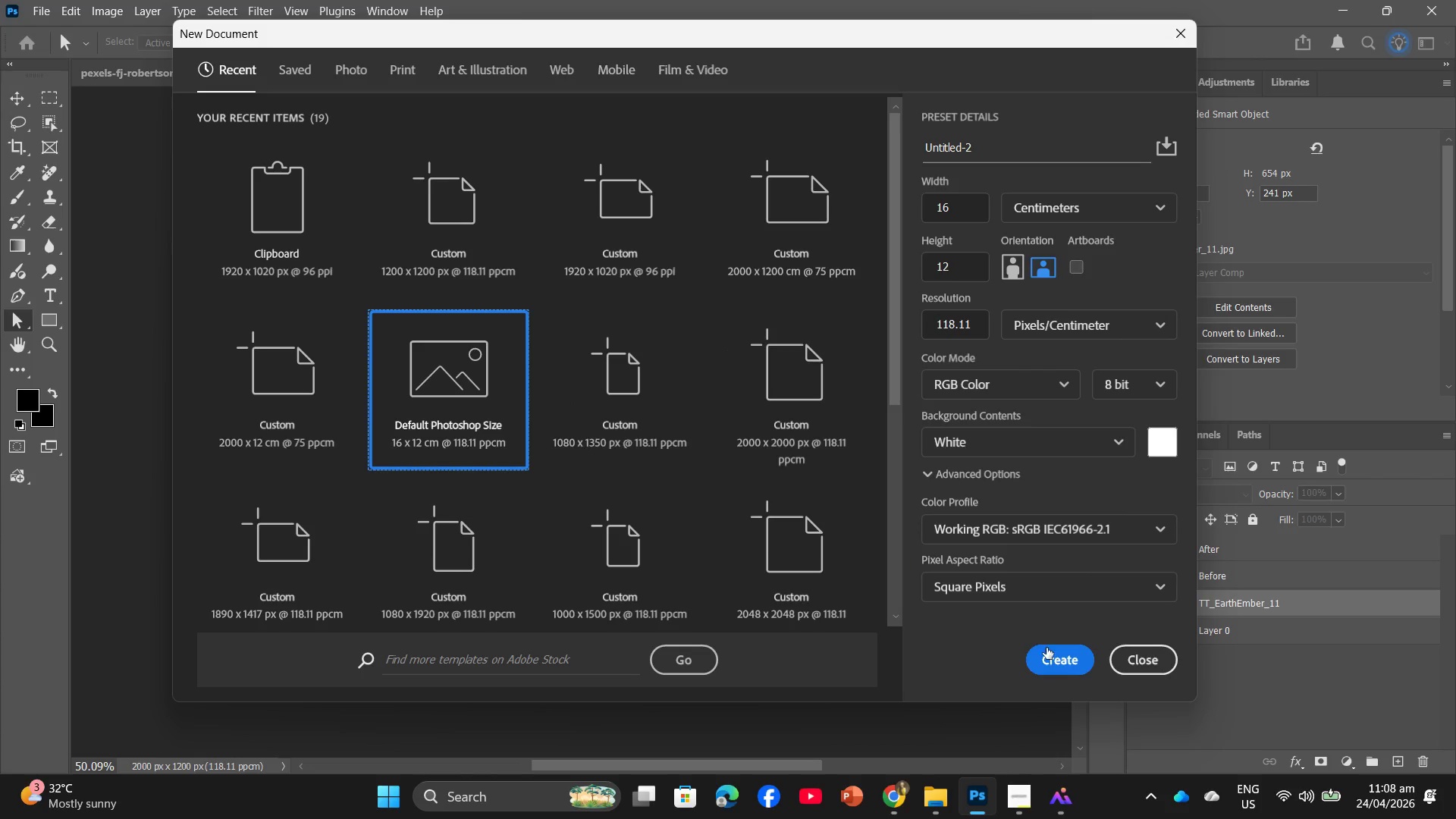 
left_click([1053, 657])
 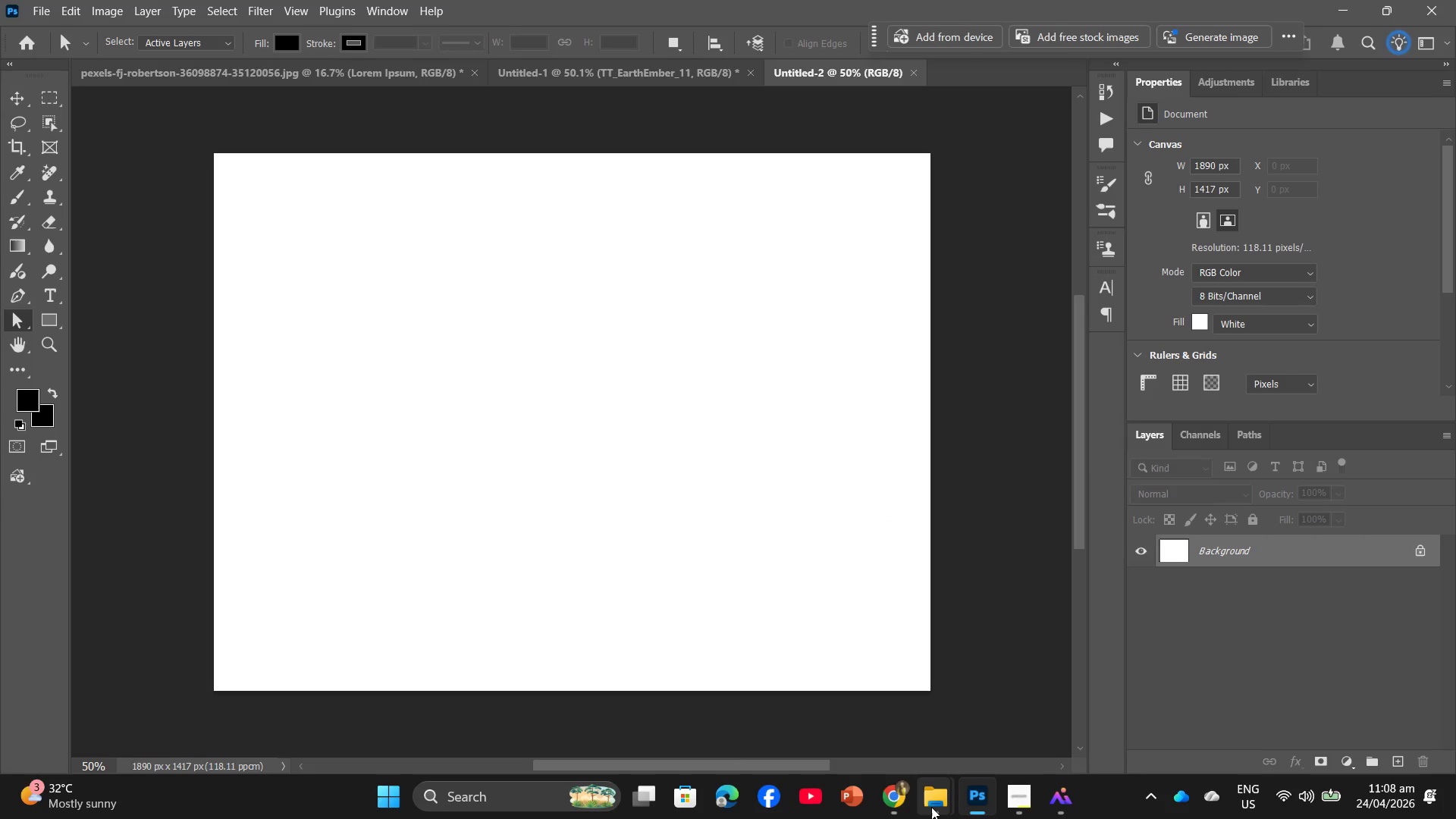 
wait(5.98)
 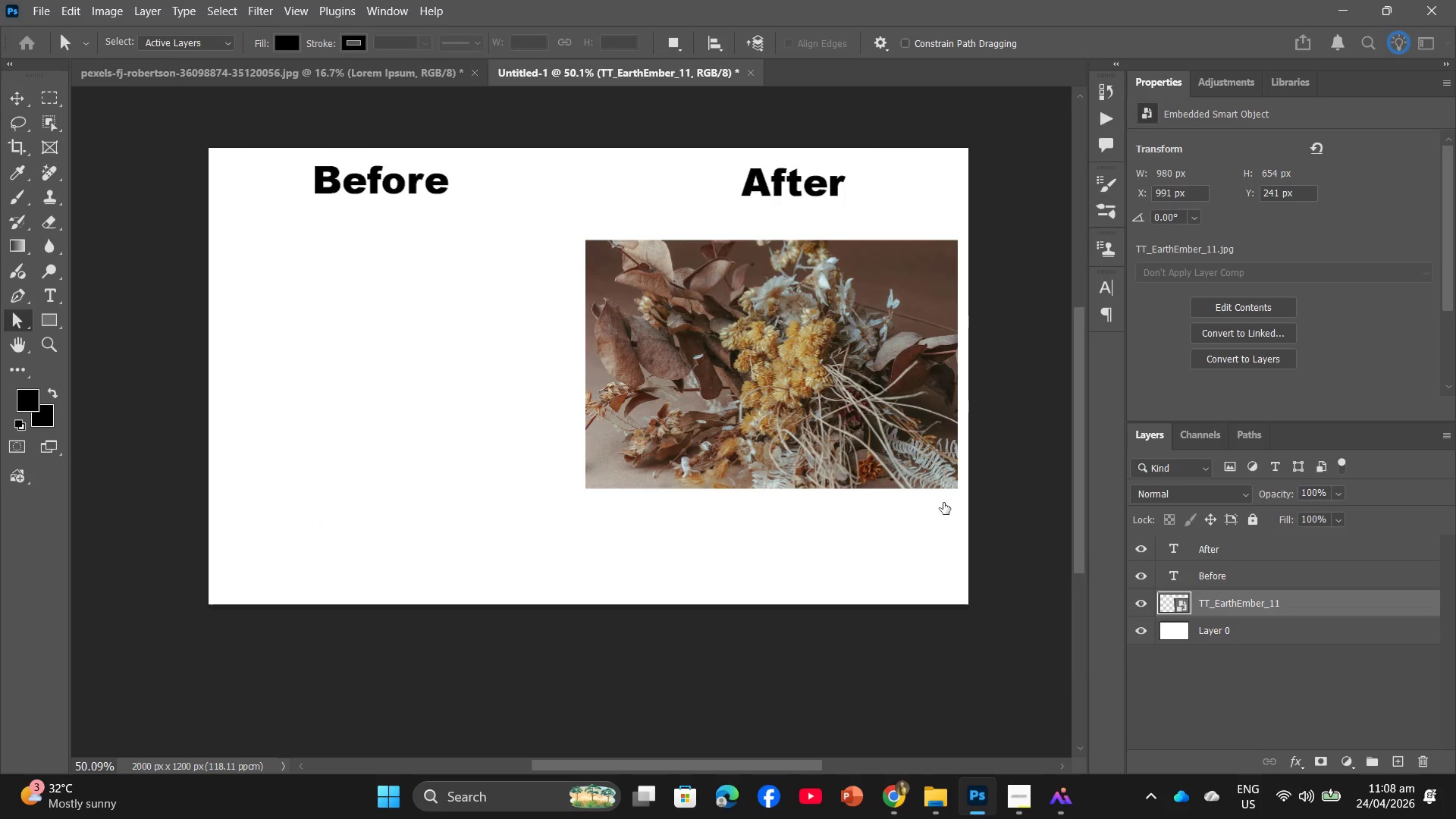 
left_click([914, 75])
 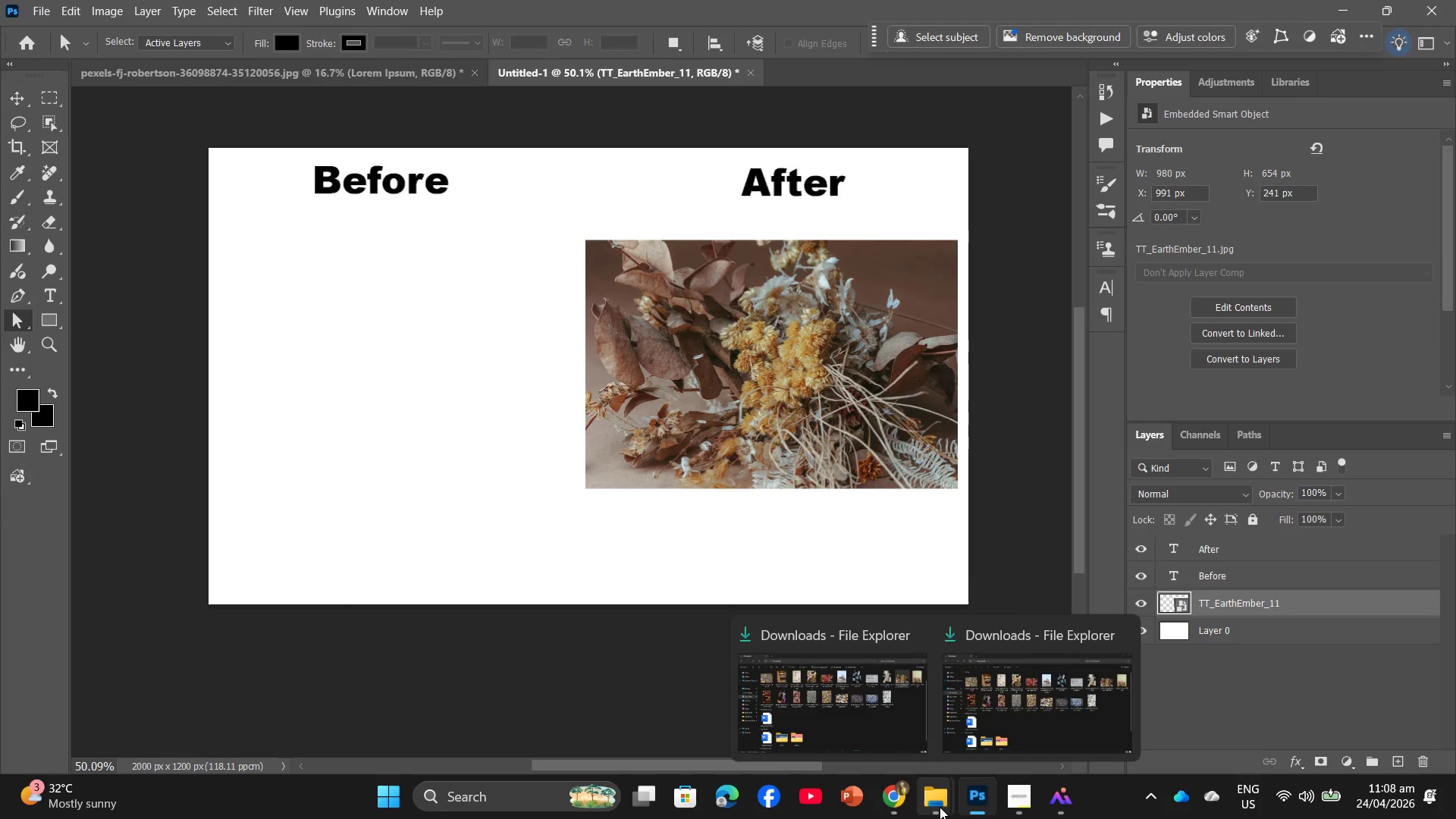 
left_click([861, 719])
 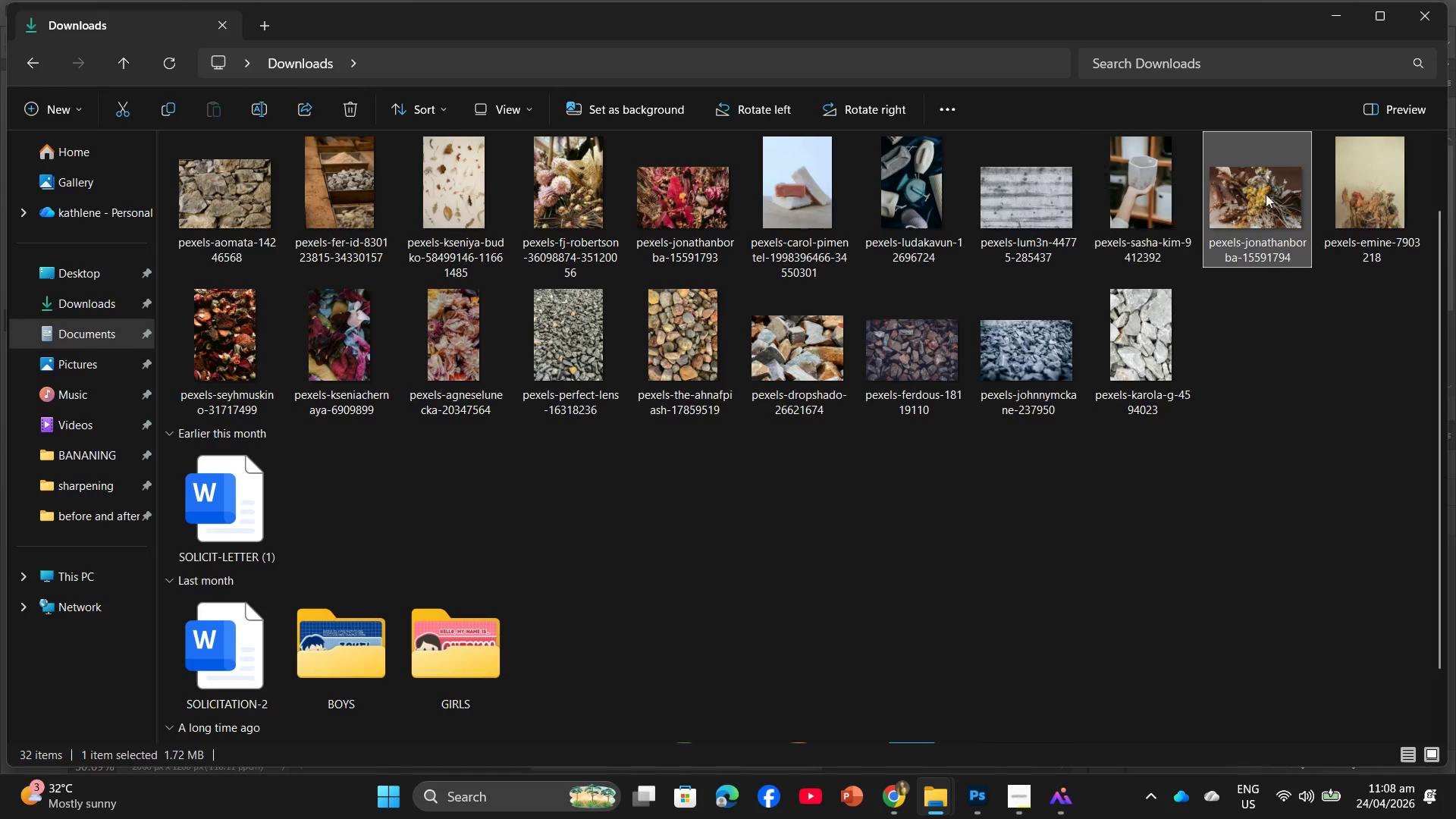 
left_click_drag(start_coordinate=[1272, 191], to_coordinate=[871, 69])
 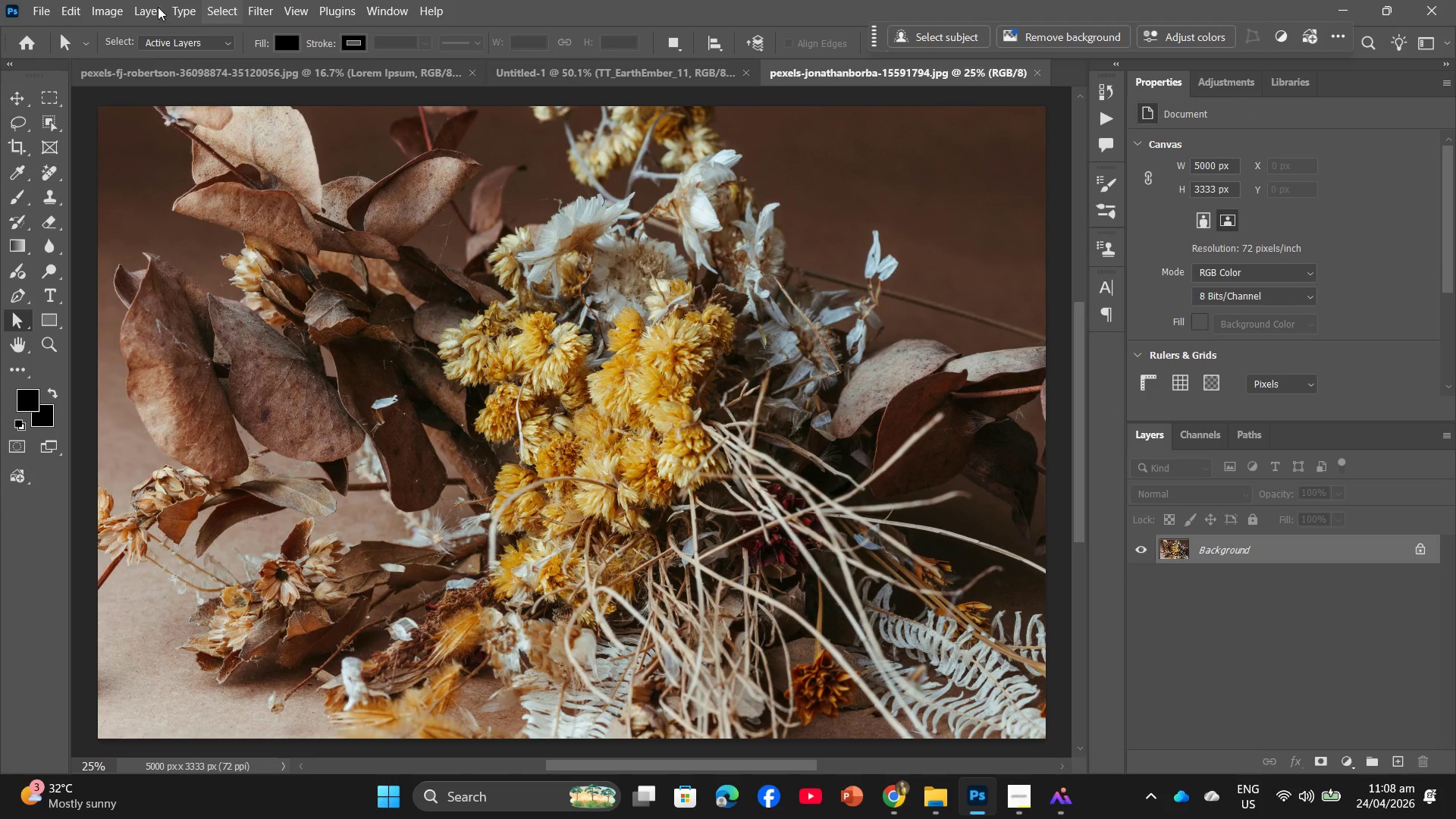 
left_click([111, 5])
 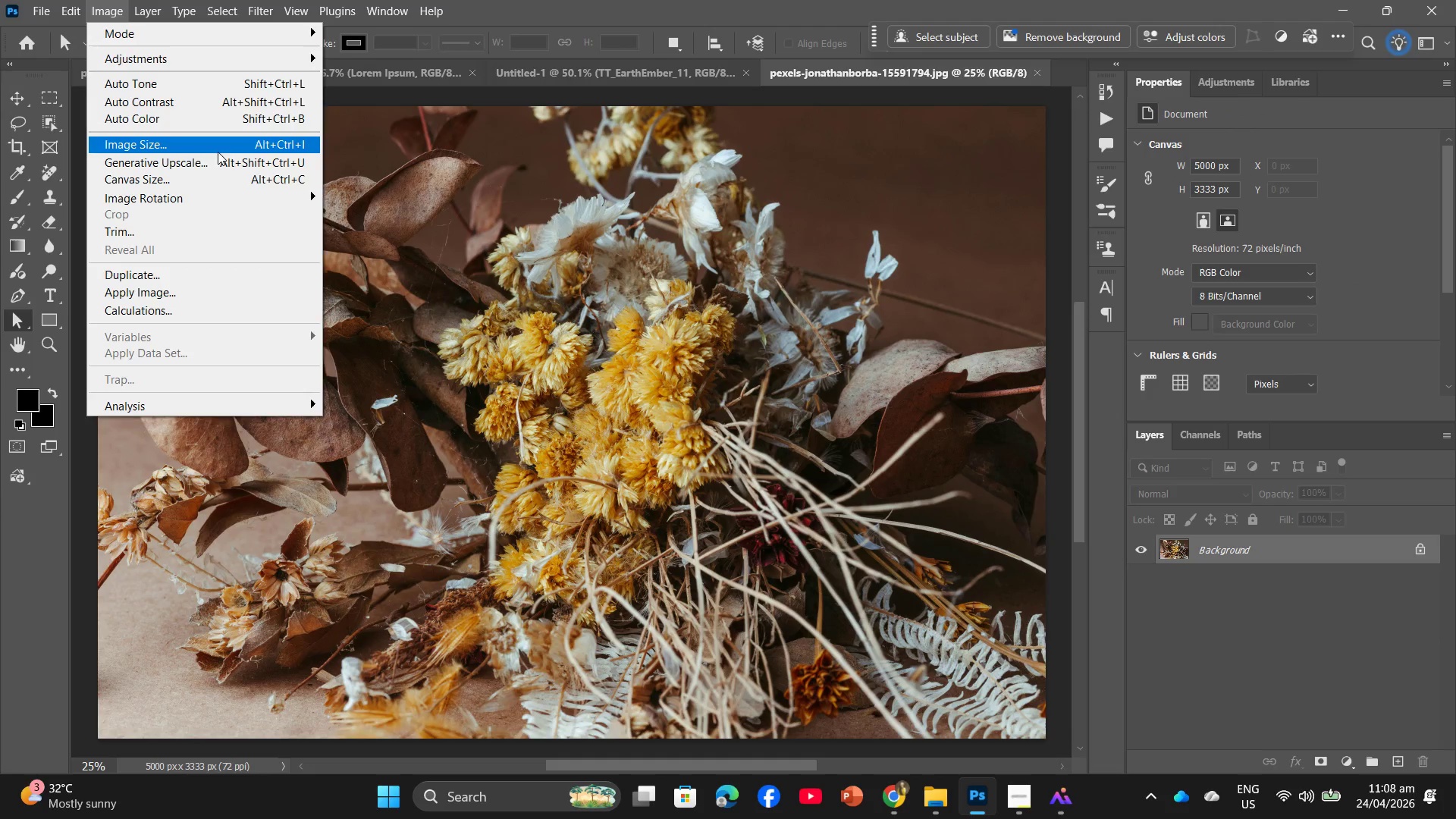 
left_click([221, 148])
 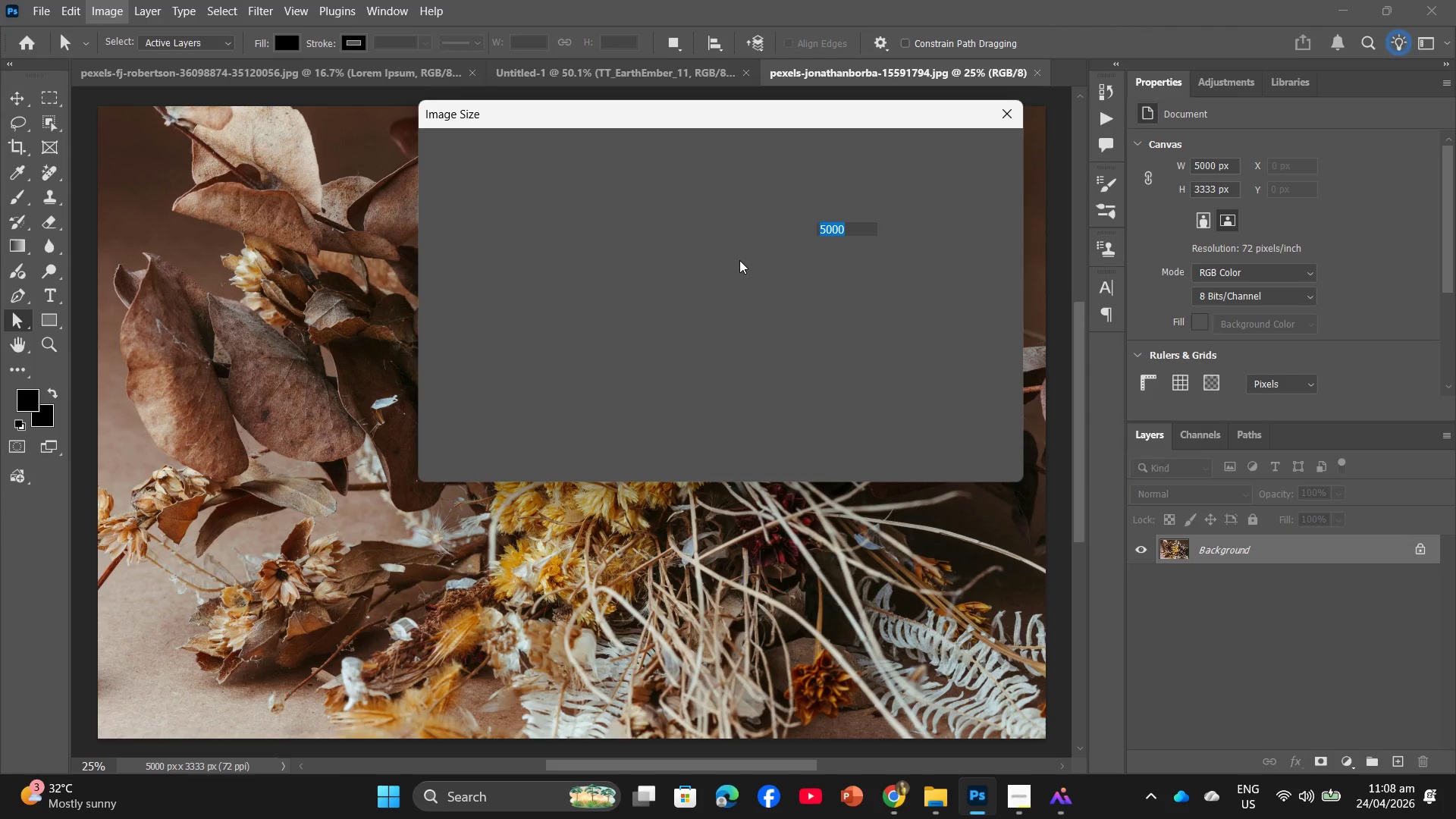 
key(Numpad2)
 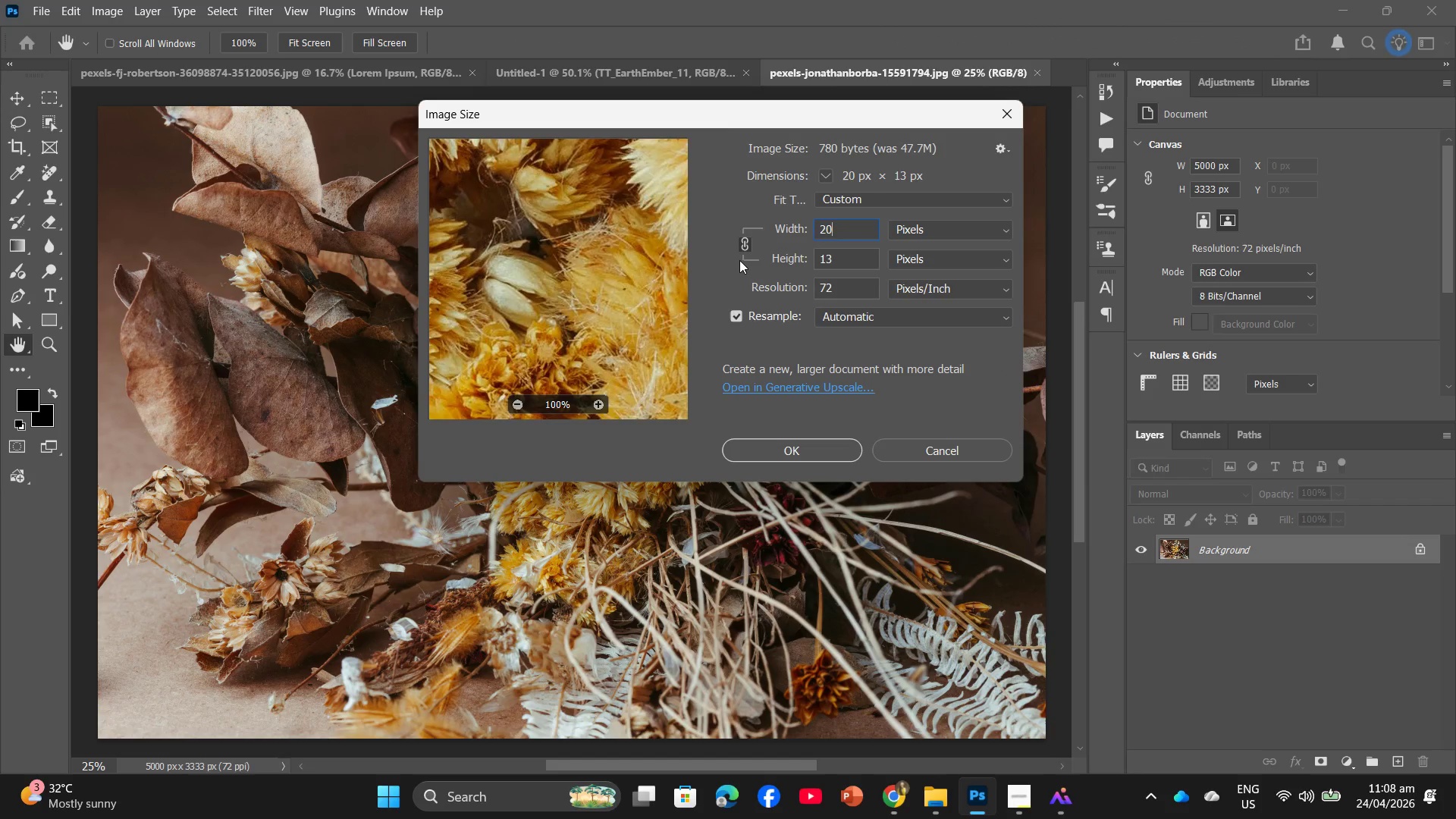 
key(Numpad0)
 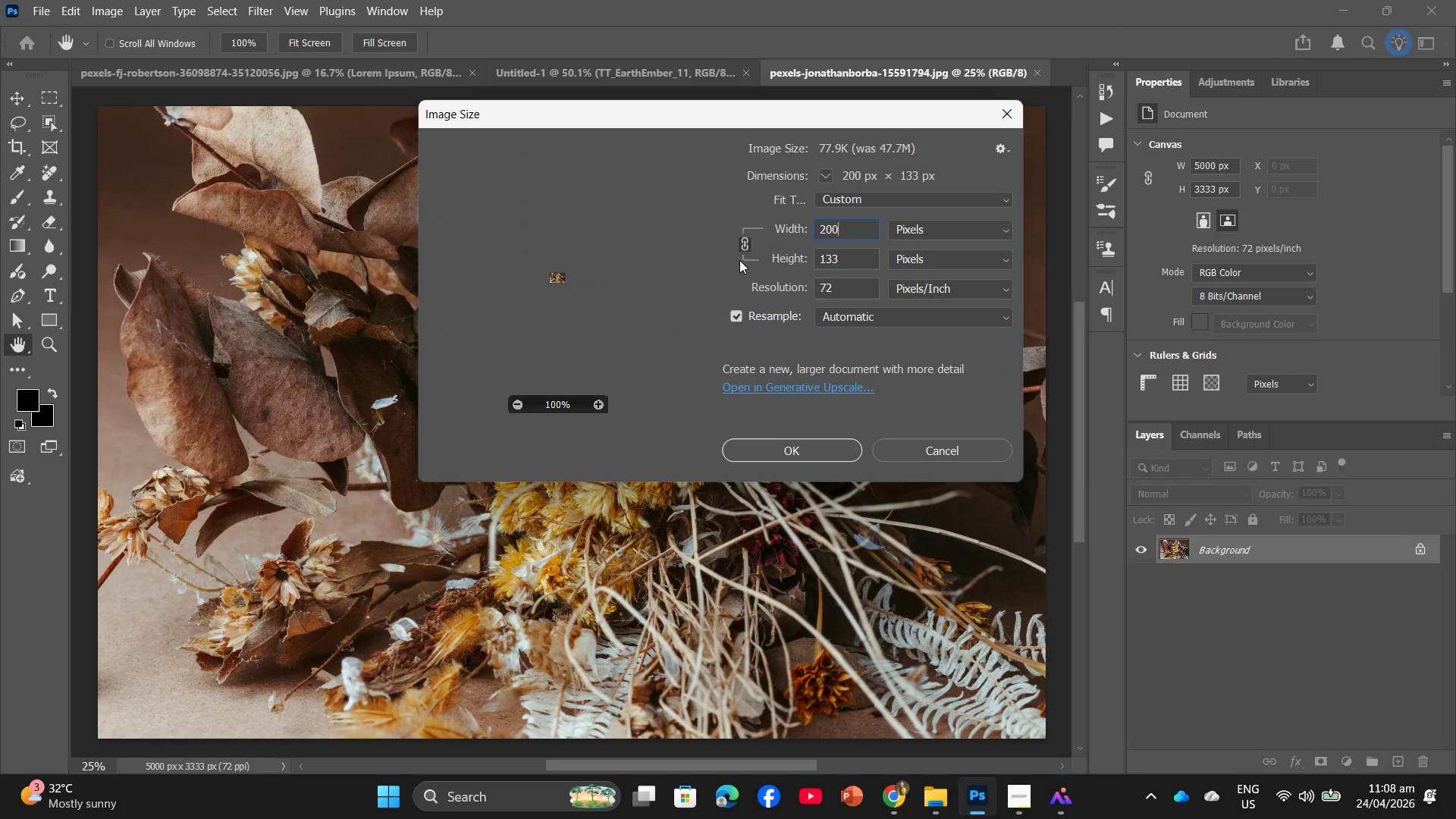 
key(Numpad0)
 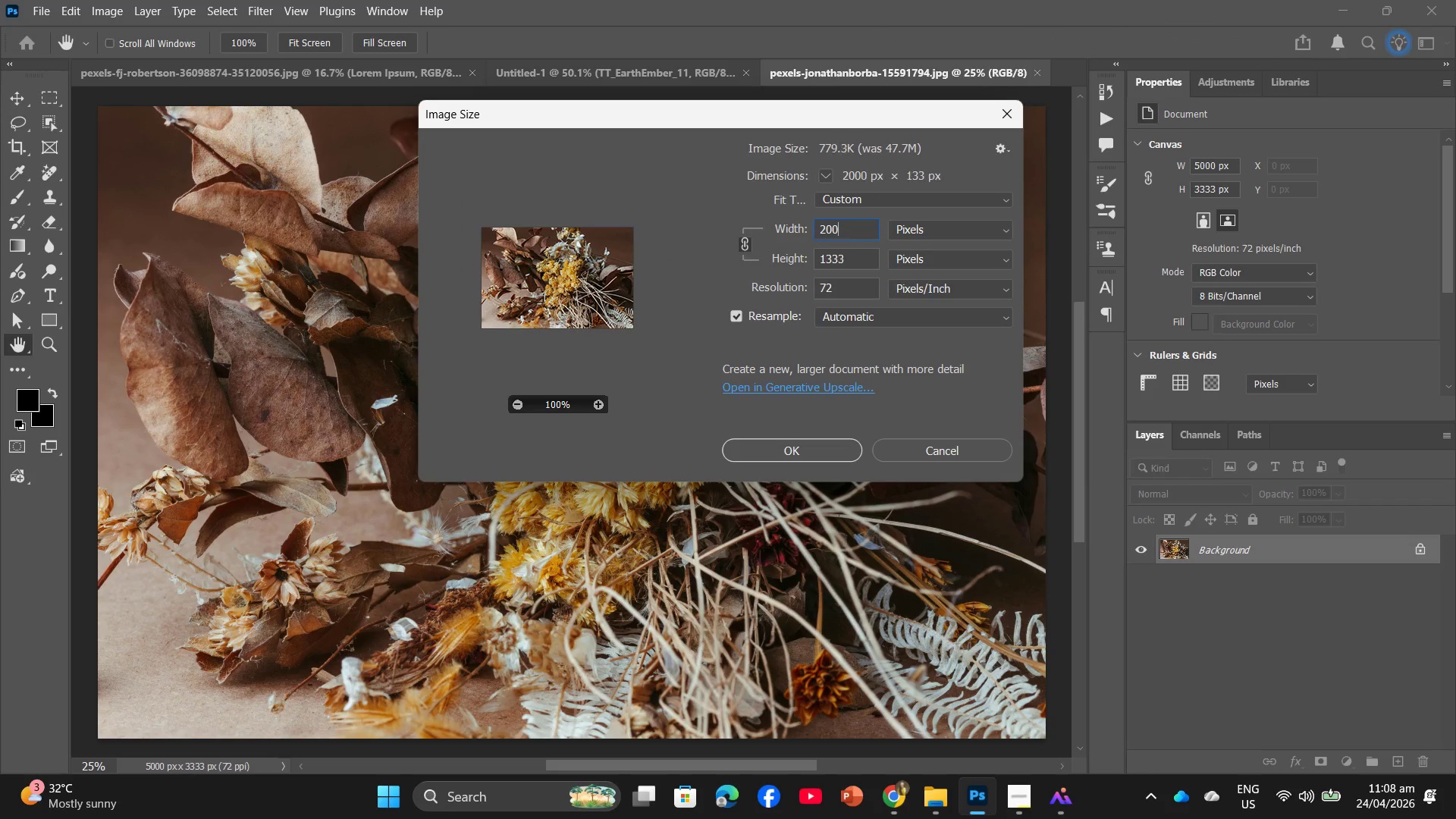 
key(Numpad0)
 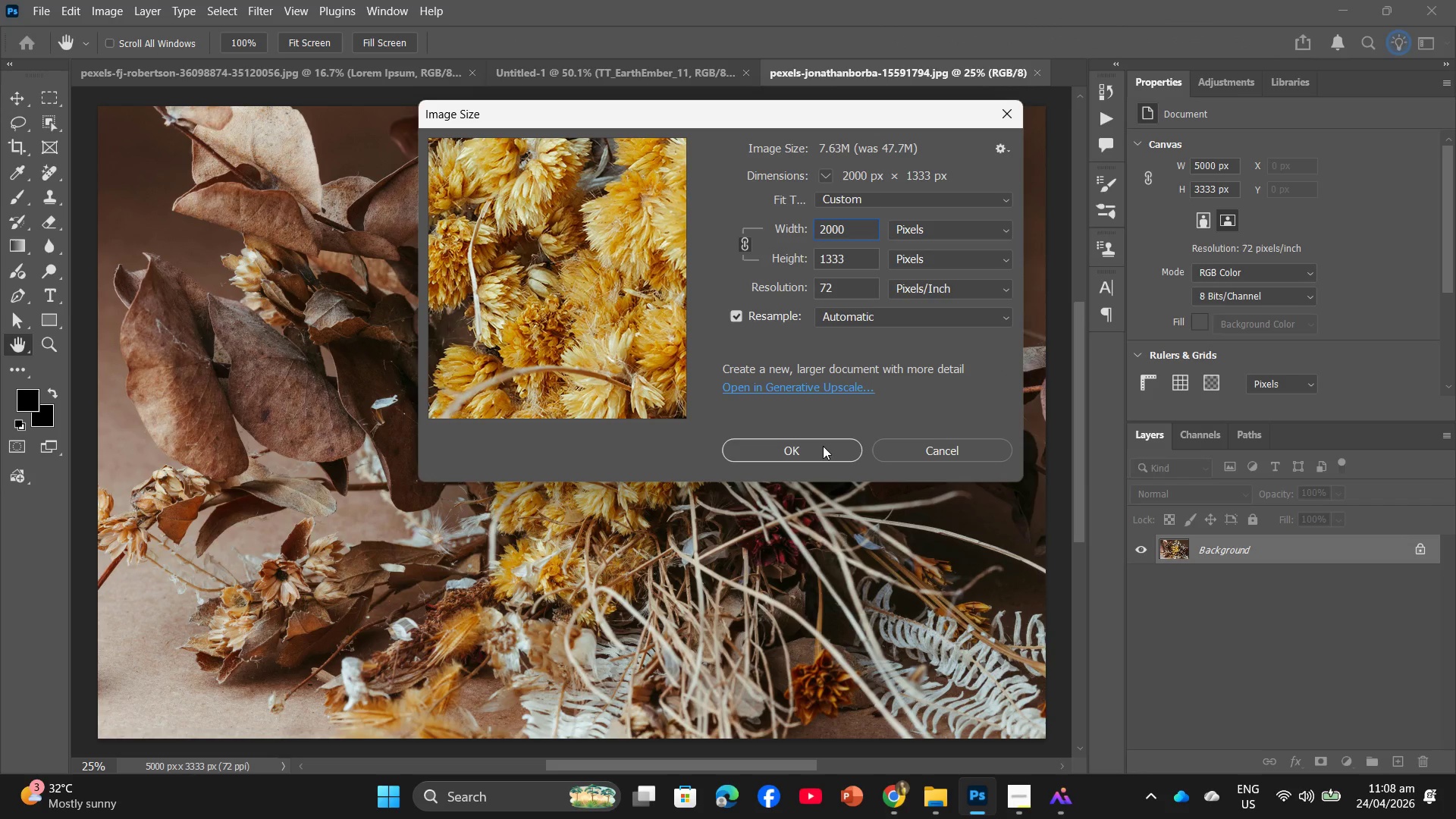 
left_click([822, 447])
 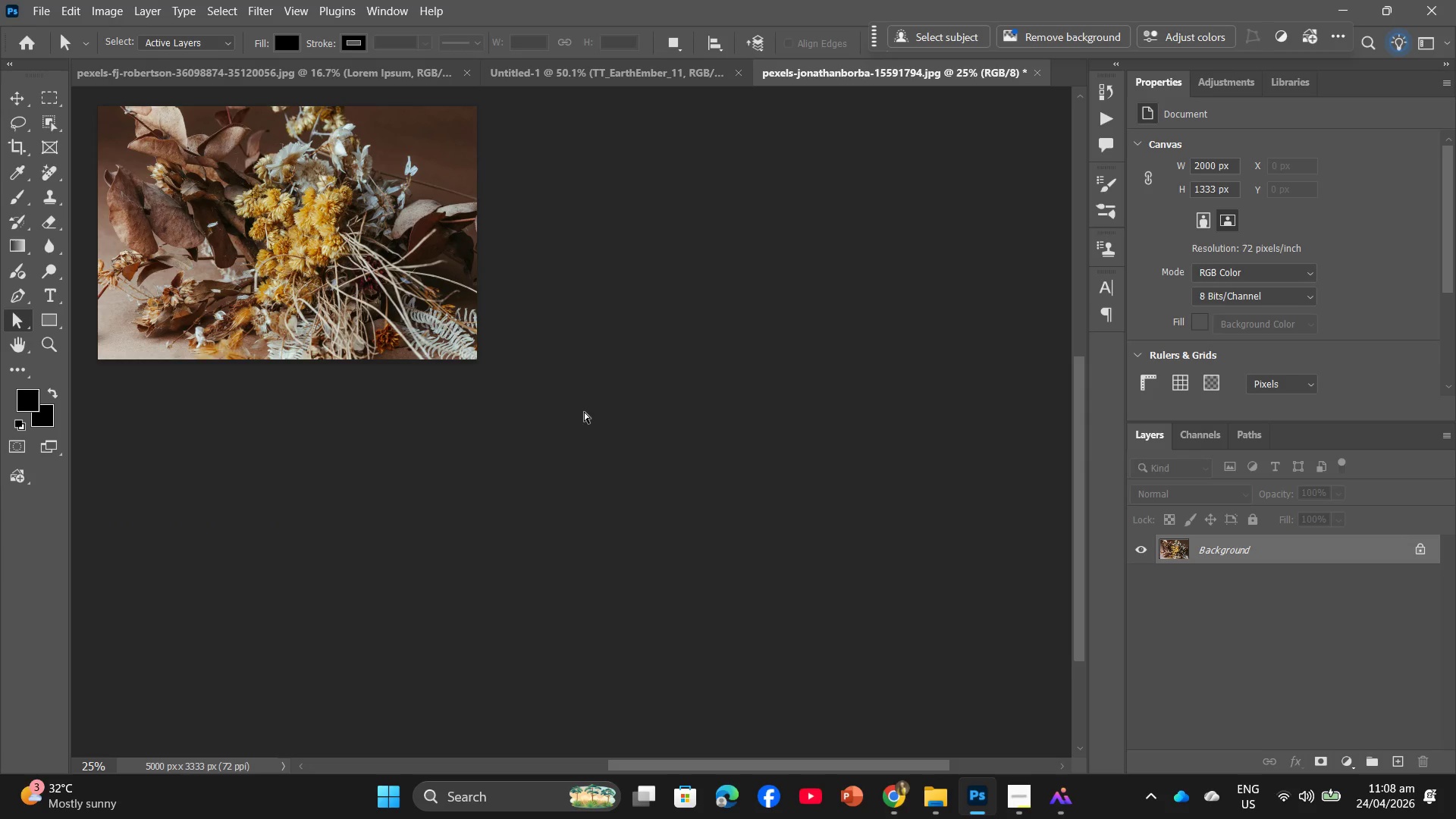 
scroll: coordinate [561, 388], scroll_direction: up, amount: 2.0
 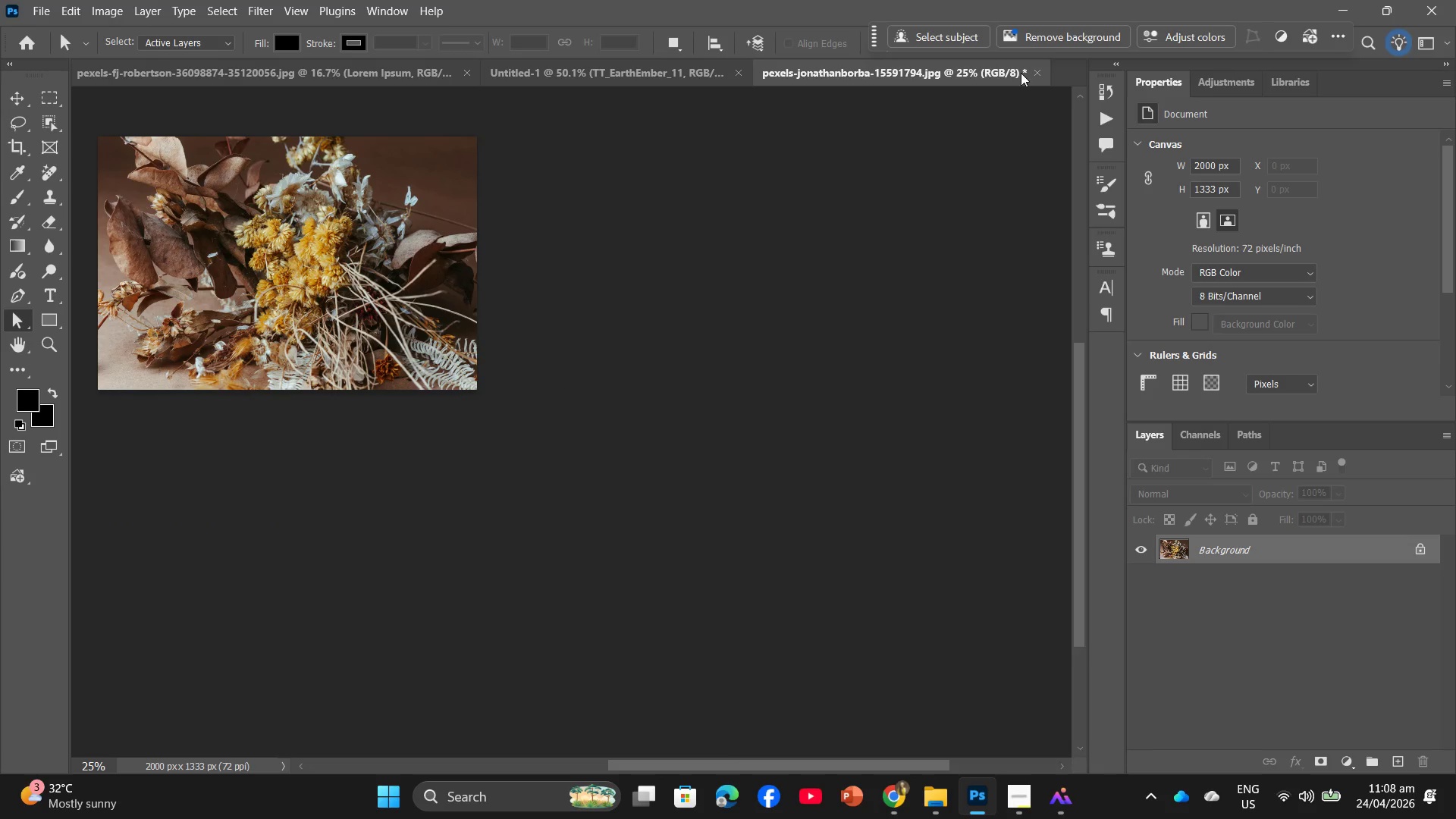 
left_click([1040, 74])
 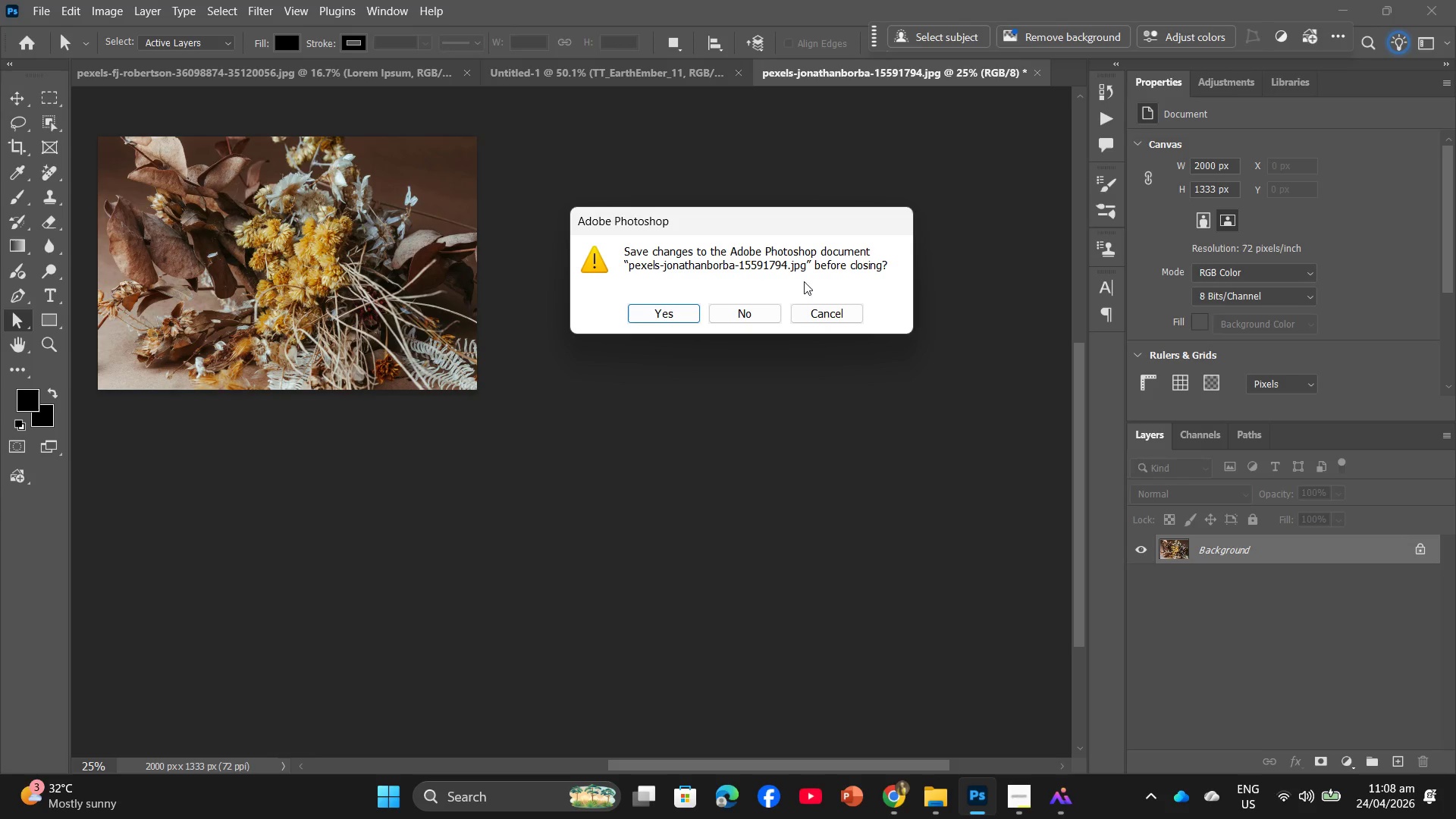 
left_click([764, 306])
 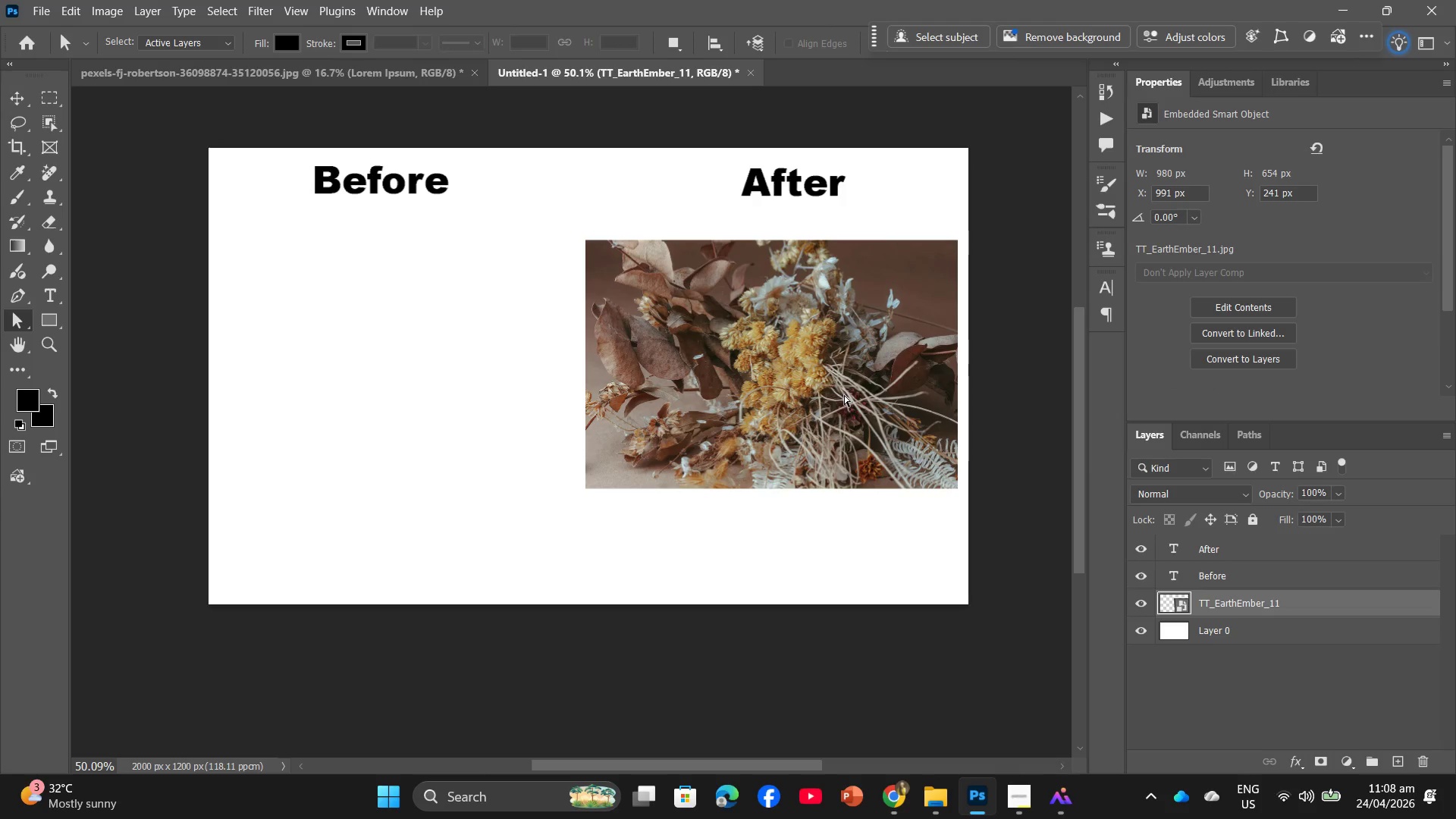 
left_click([722, 410])
 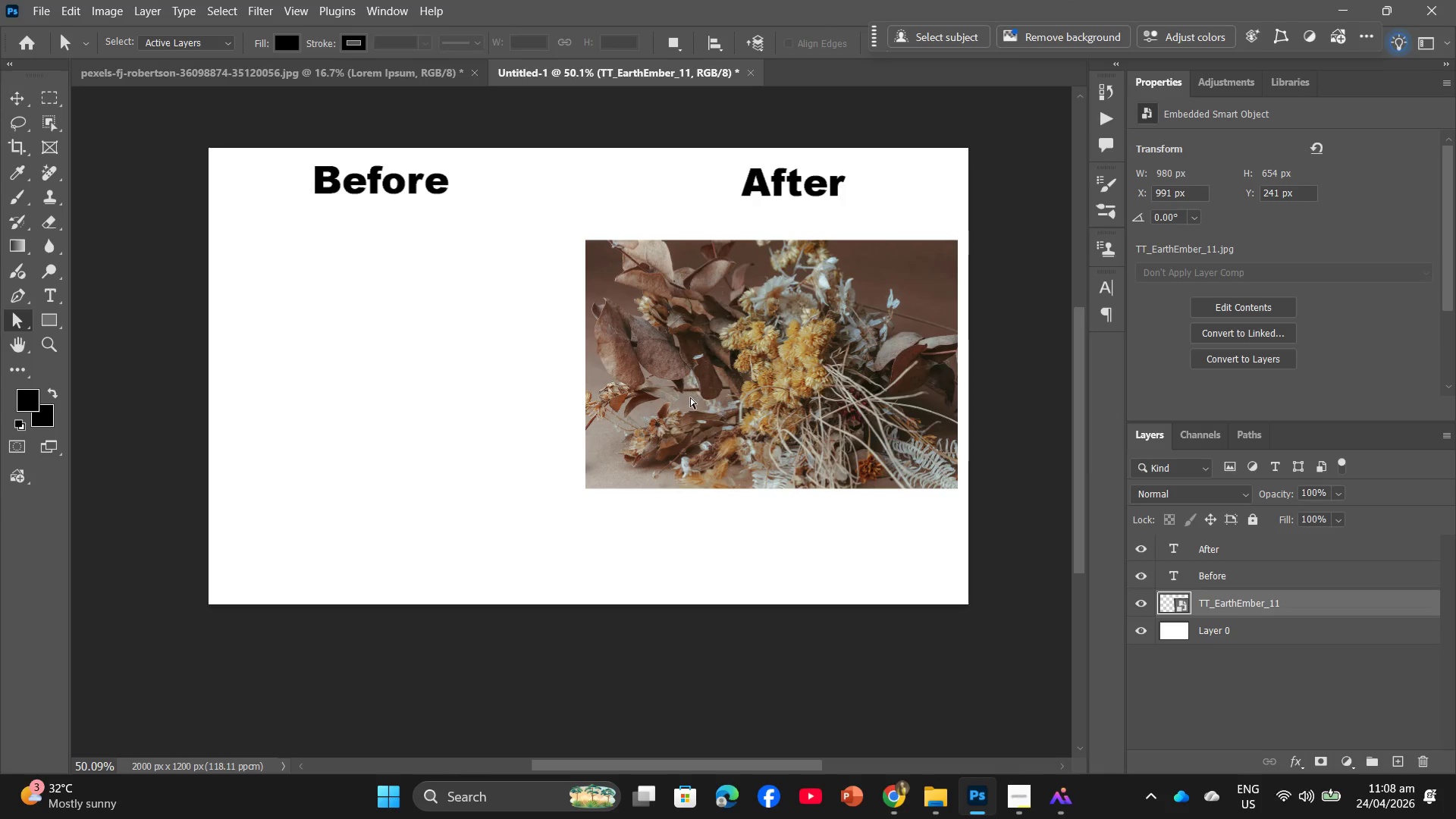 
key(Control+T)
 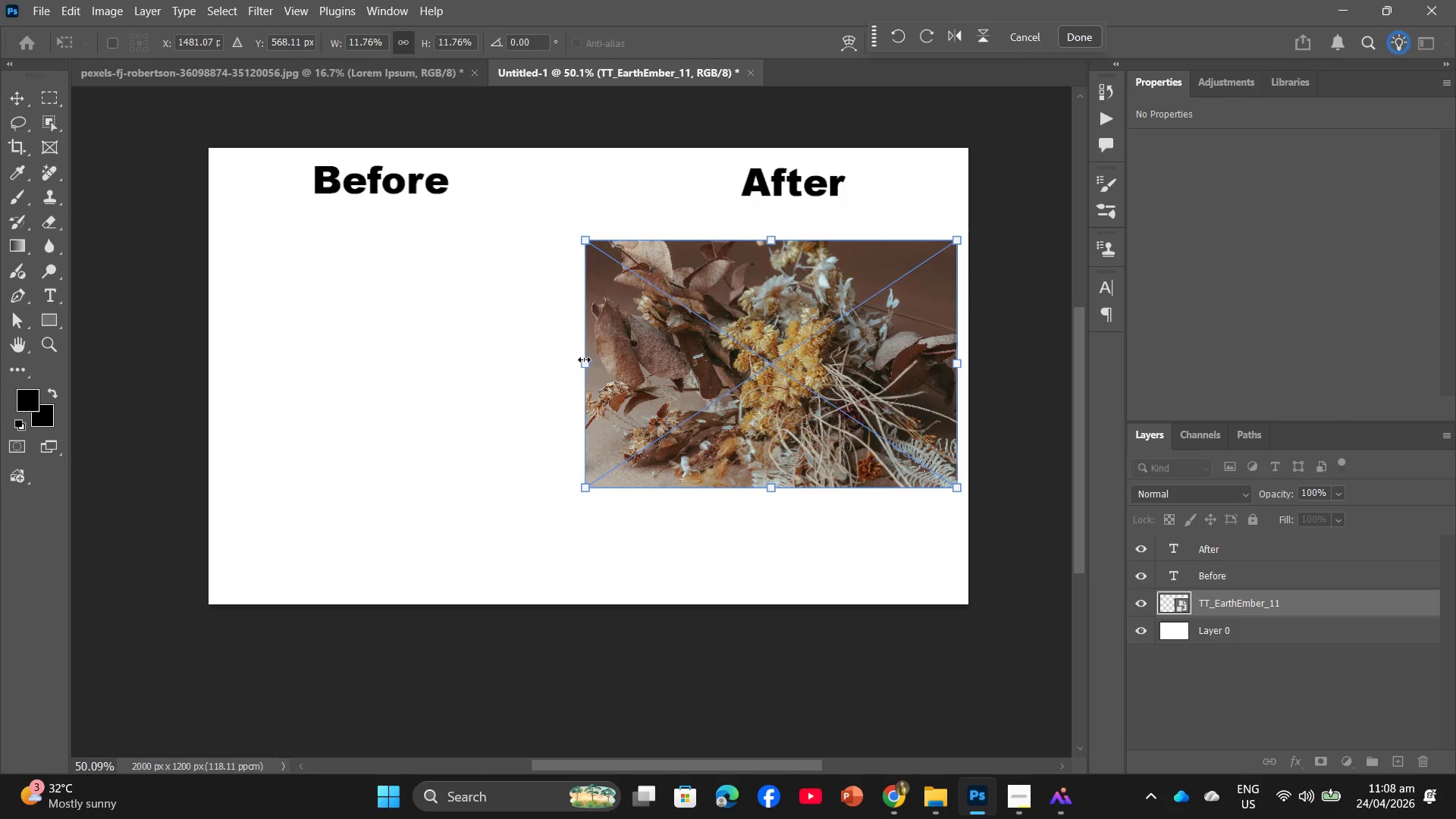 
left_click_drag(start_coordinate=[585, 360], to_coordinate=[604, 361])
 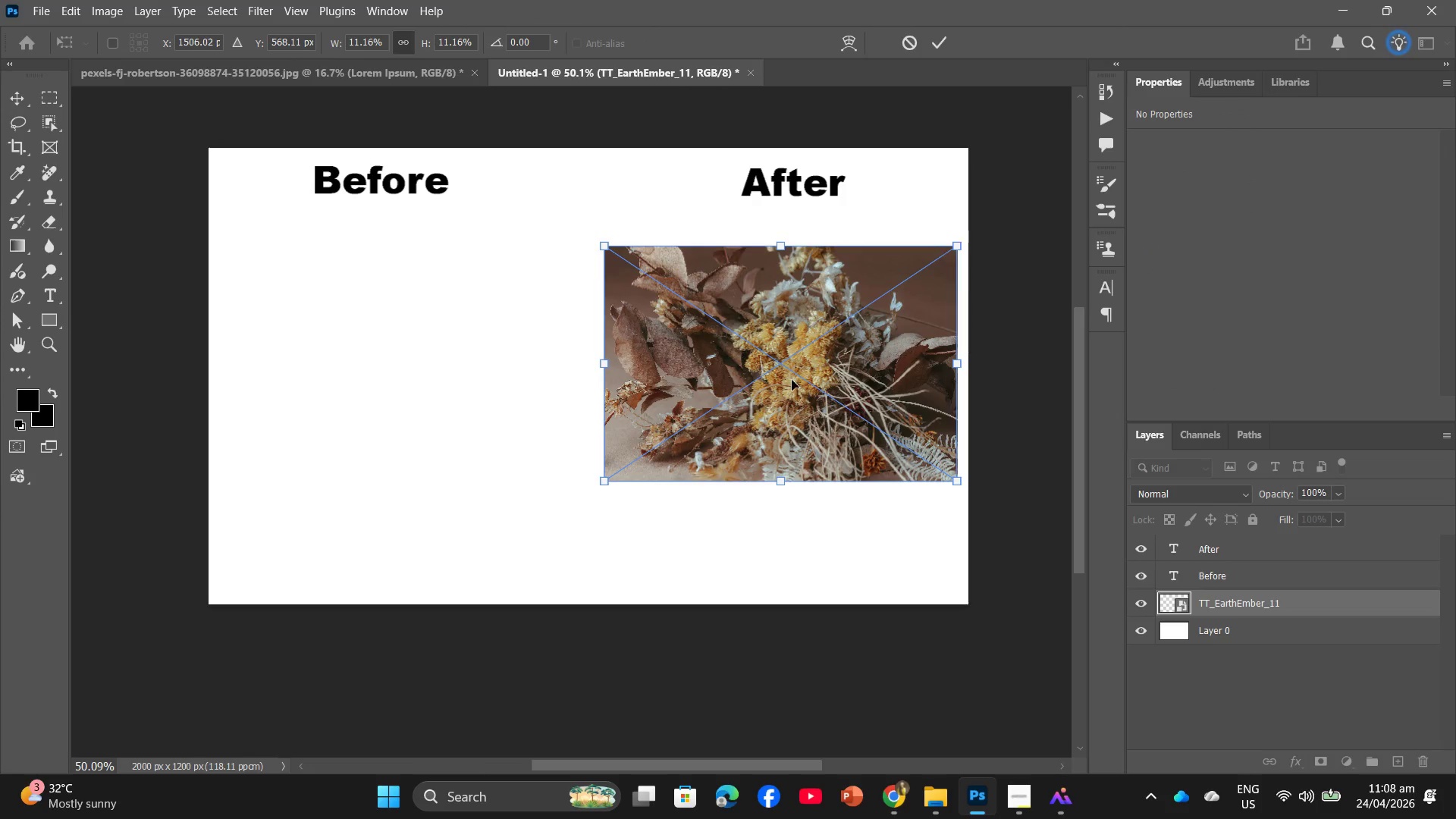 
left_click_drag(start_coordinate=[792, 380], to_coordinate=[789, 369])
 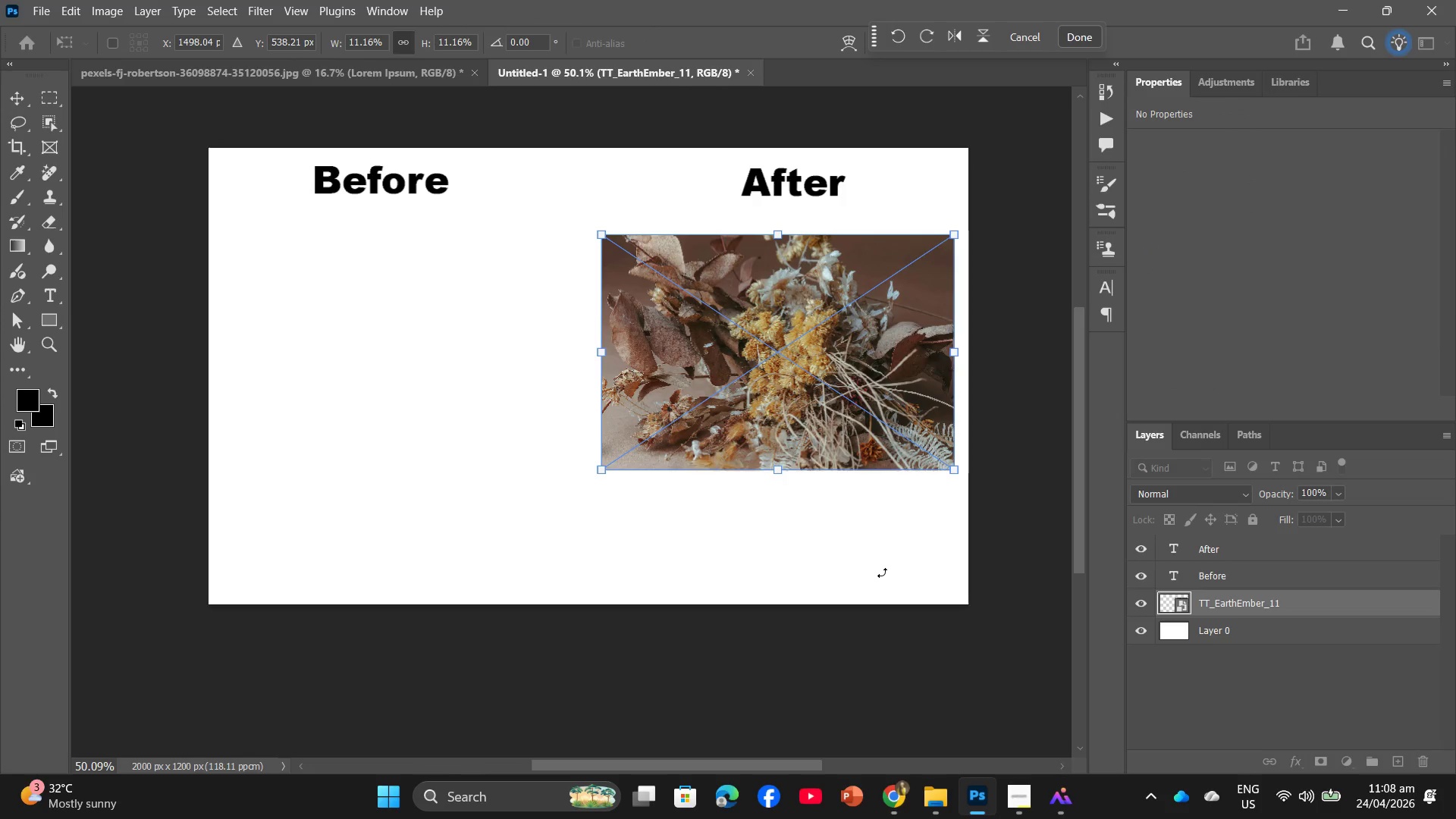 
key(Enter)
 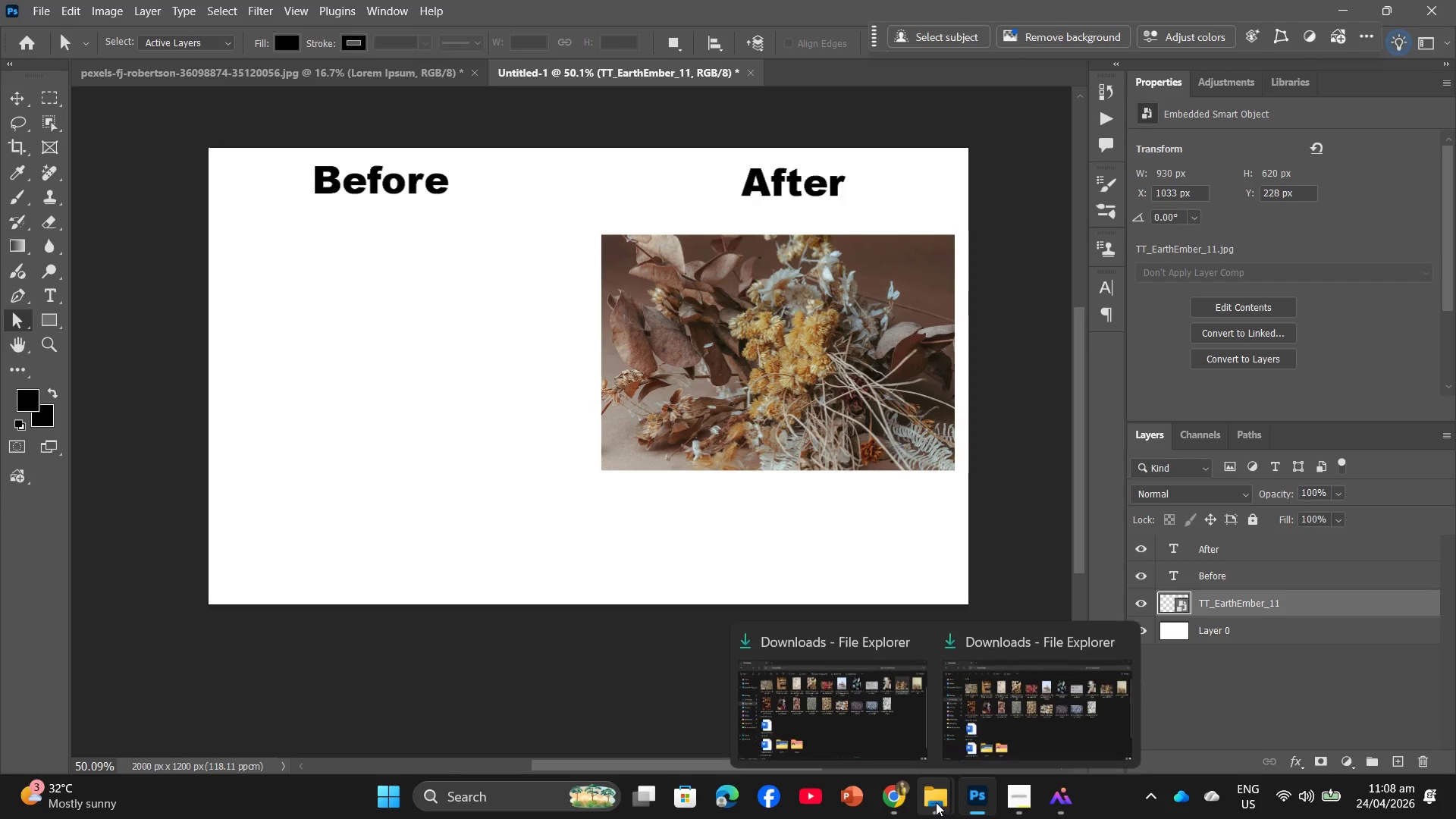 
left_click([855, 712])
 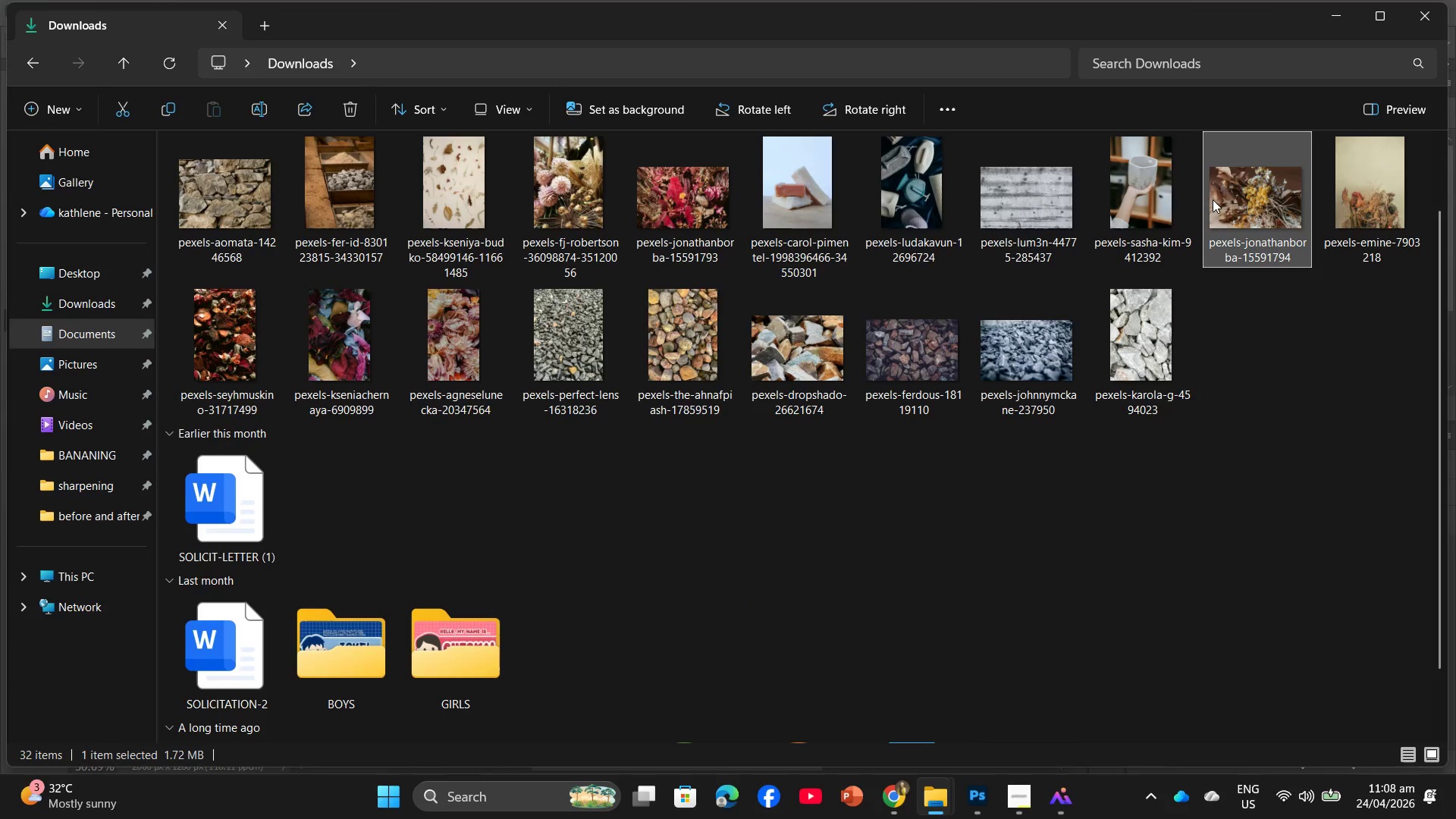 
left_click_drag(start_coordinate=[1227, 196], to_coordinate=[385, 335])
 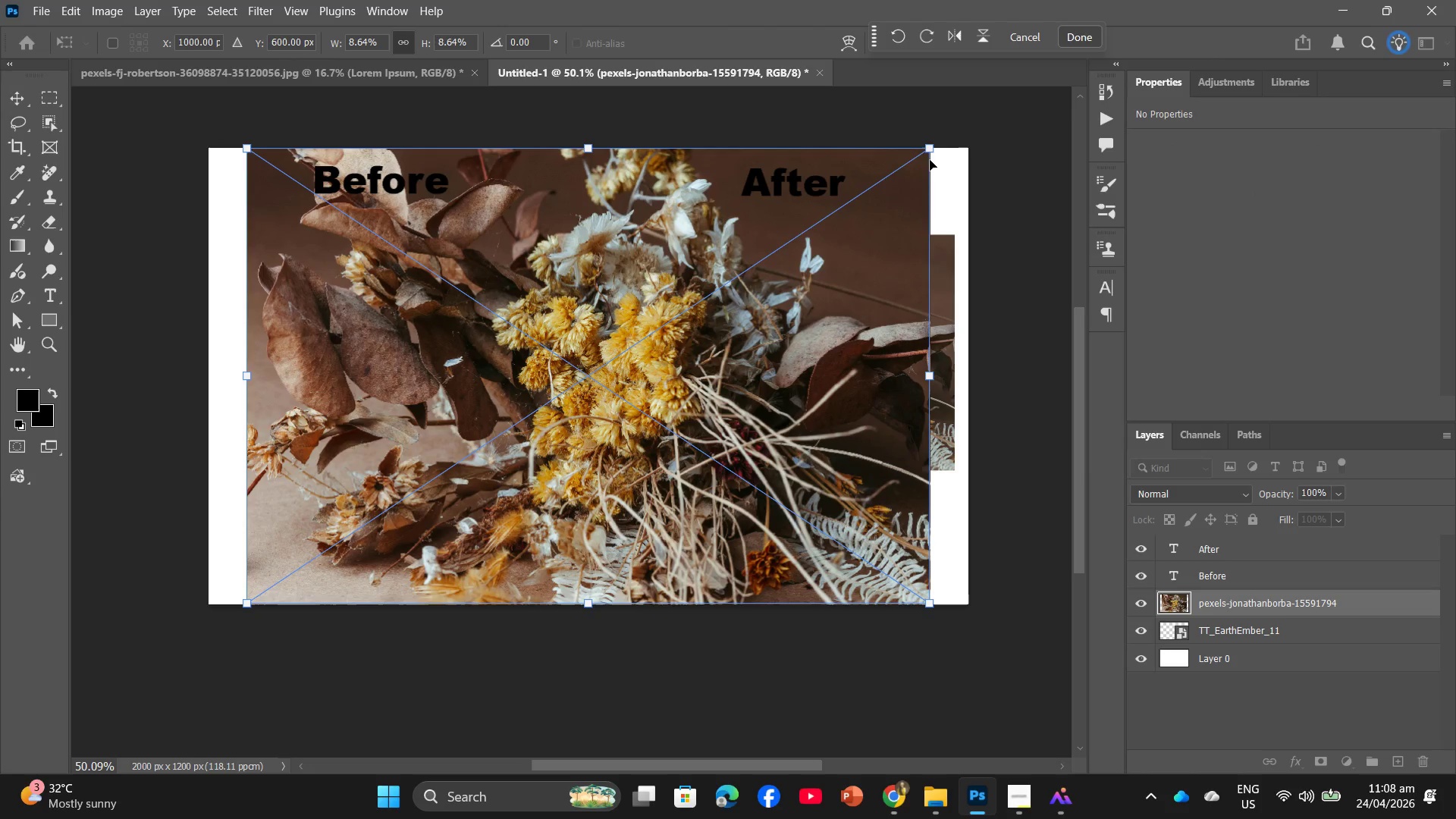 
left_click_drag(start_coordinate=[932, 151], to_coordinate=[617, 334])
 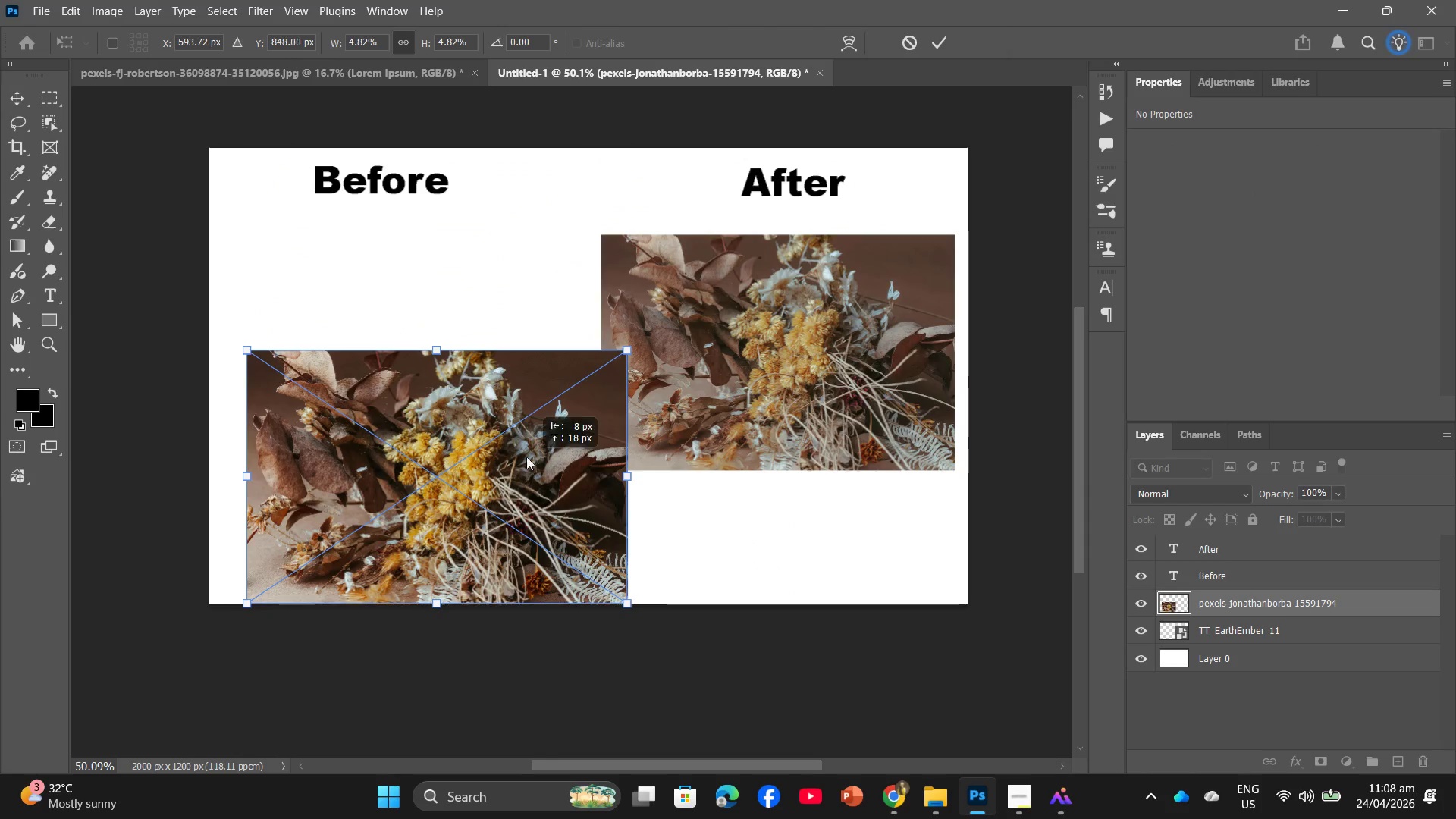 
left_click_drag(start_coordinate=[531, 466], to_coordinate=[526, 392])
 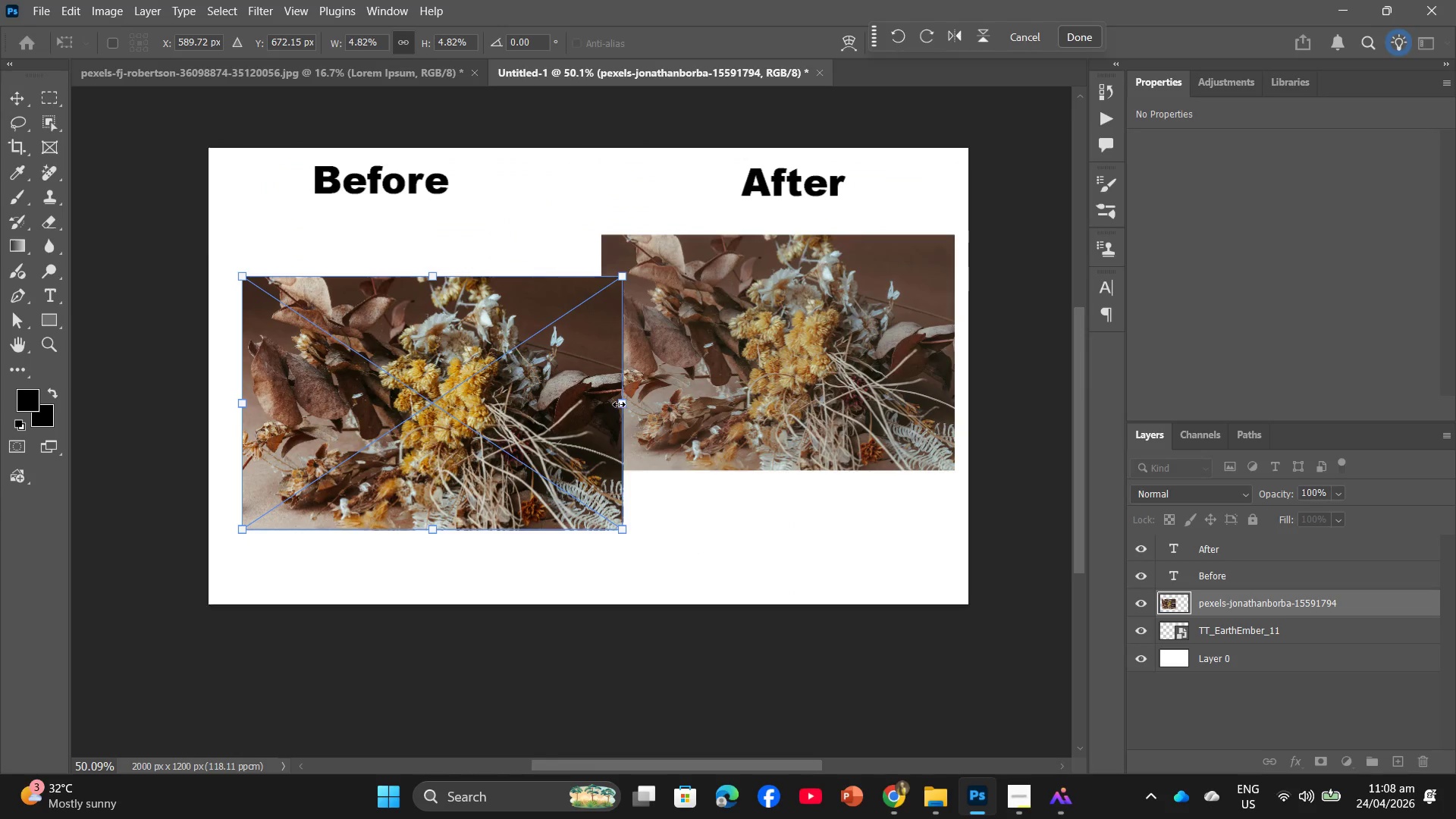 
left_click_drag(start_coordinate=[619, 404], to_coordinate=[561, 410])
 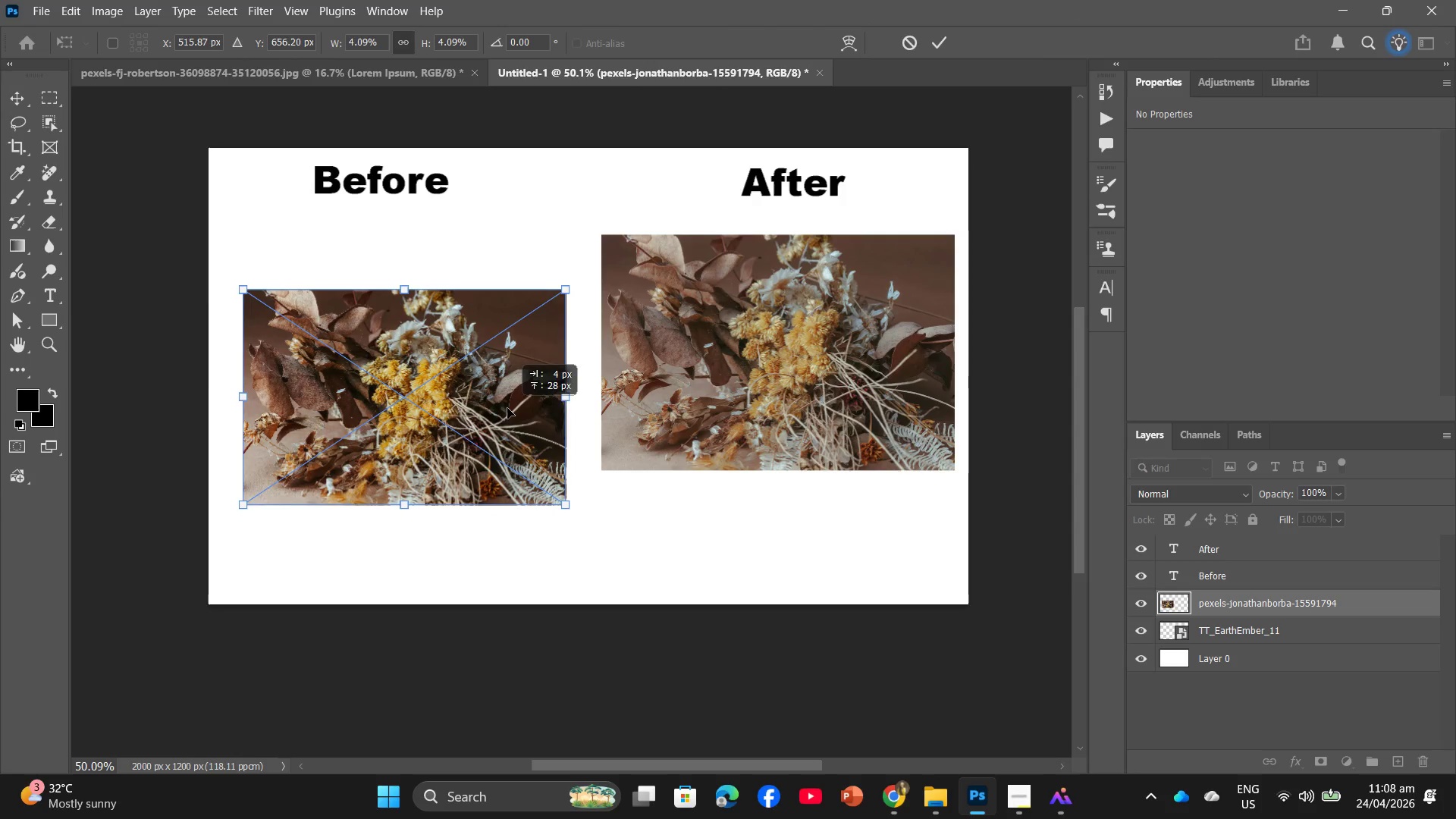 
left_click_drag(start_coordinate=[505, 420], to_coordinate=[495, 362])
 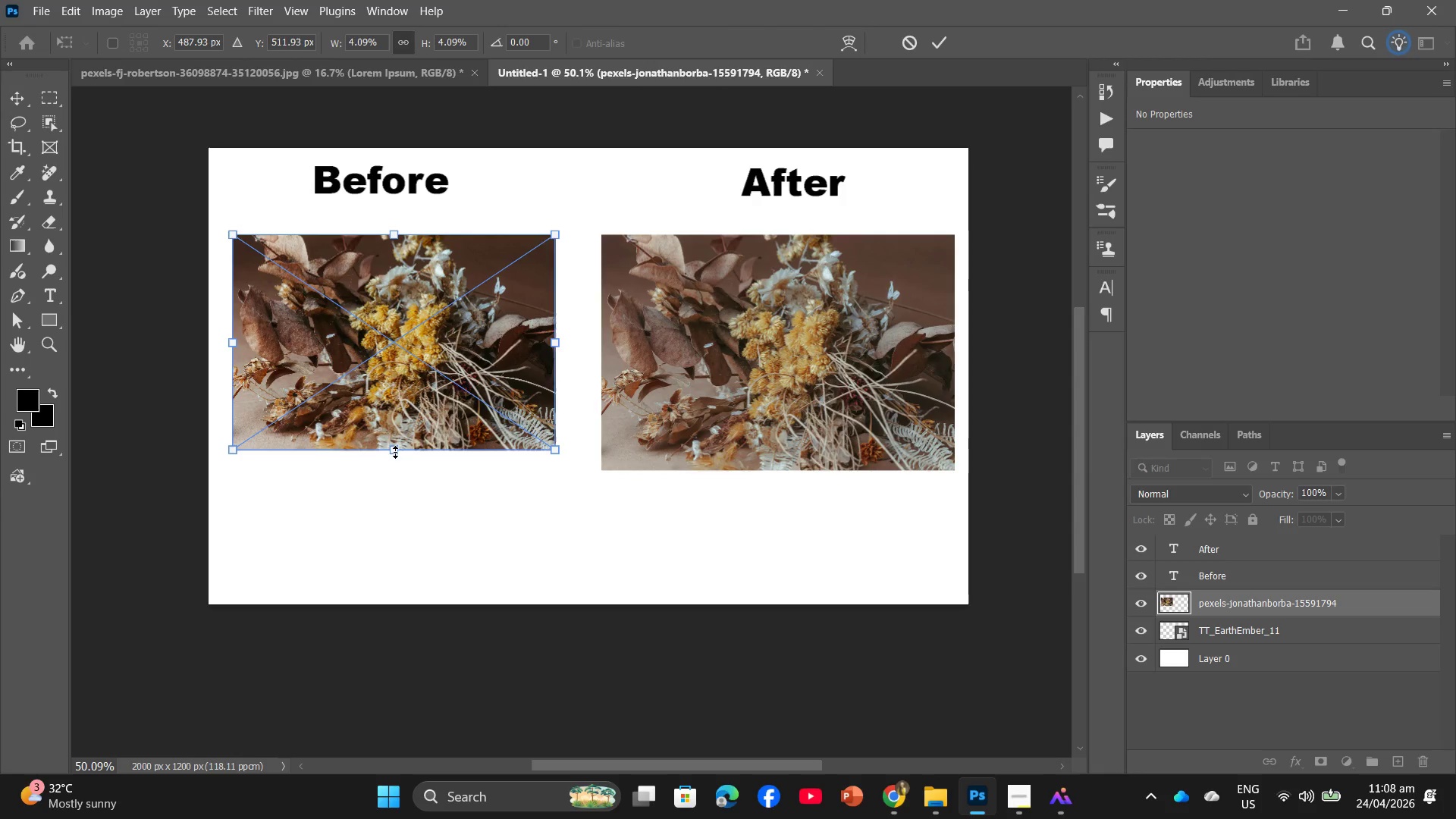 
left_click_drag(start_coordinate=[395, 452], to_coordinate=[394, 467])
 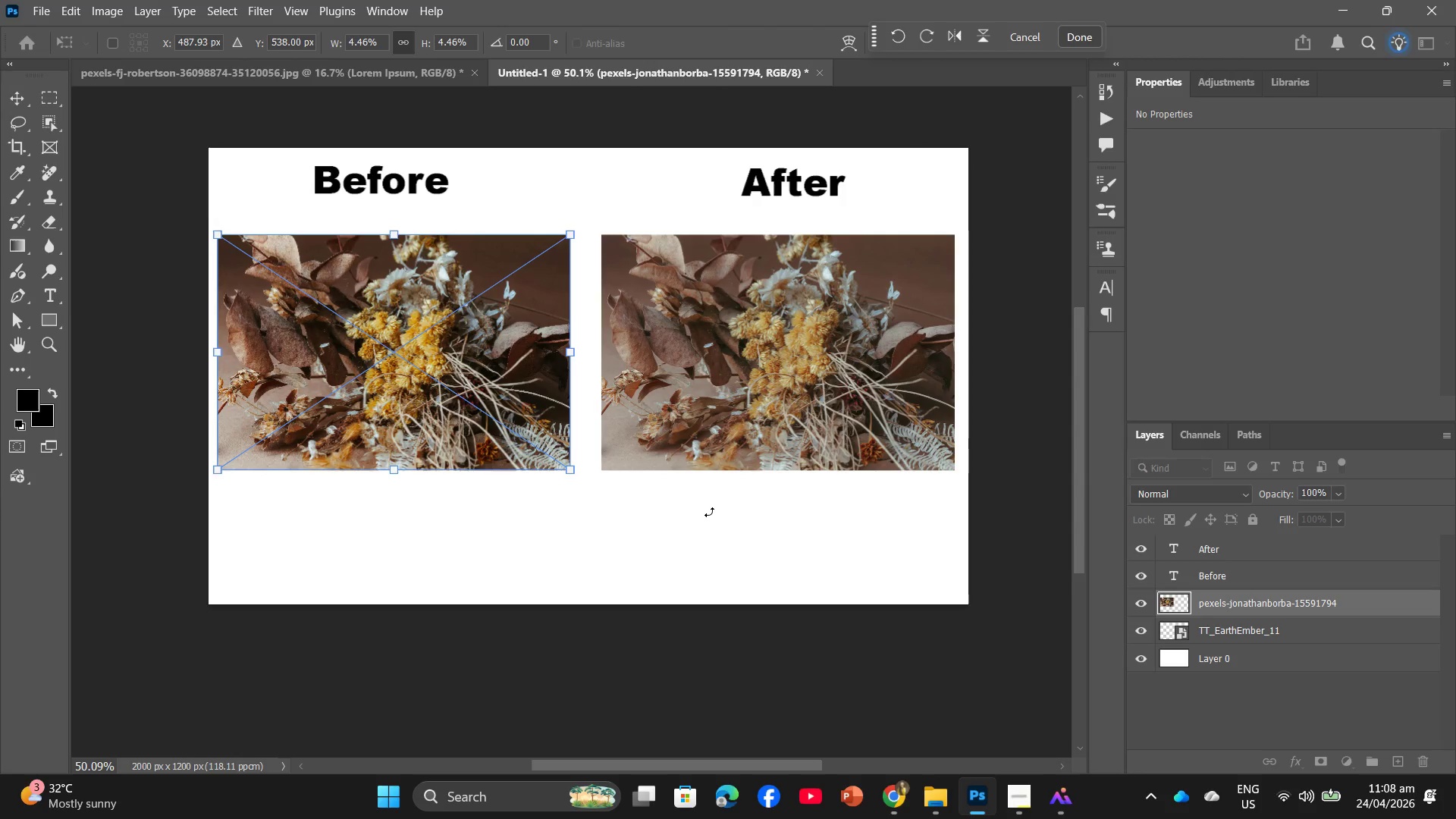 
key(Enter)
 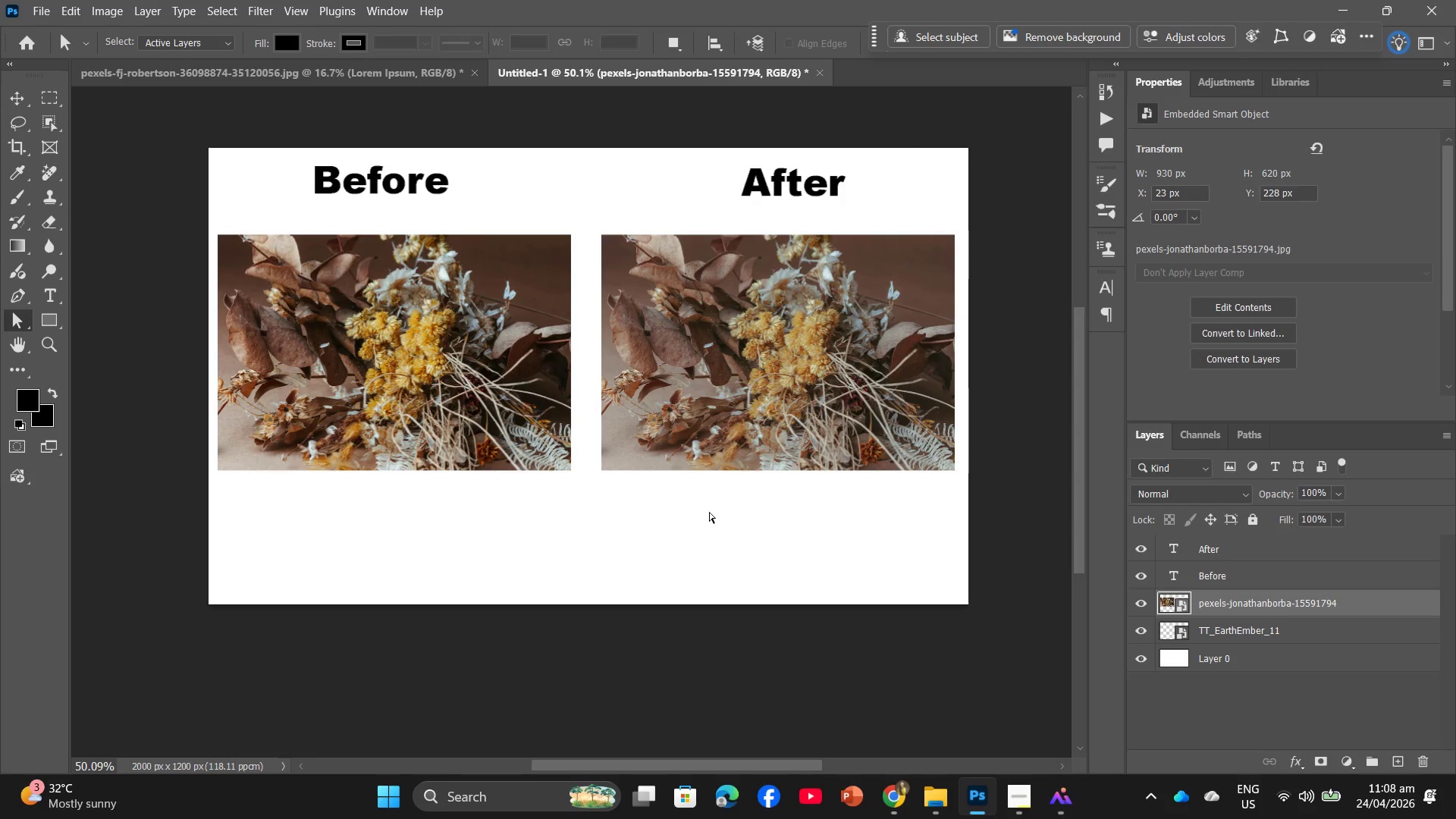 
key(Alt+Control+Shift+W)
 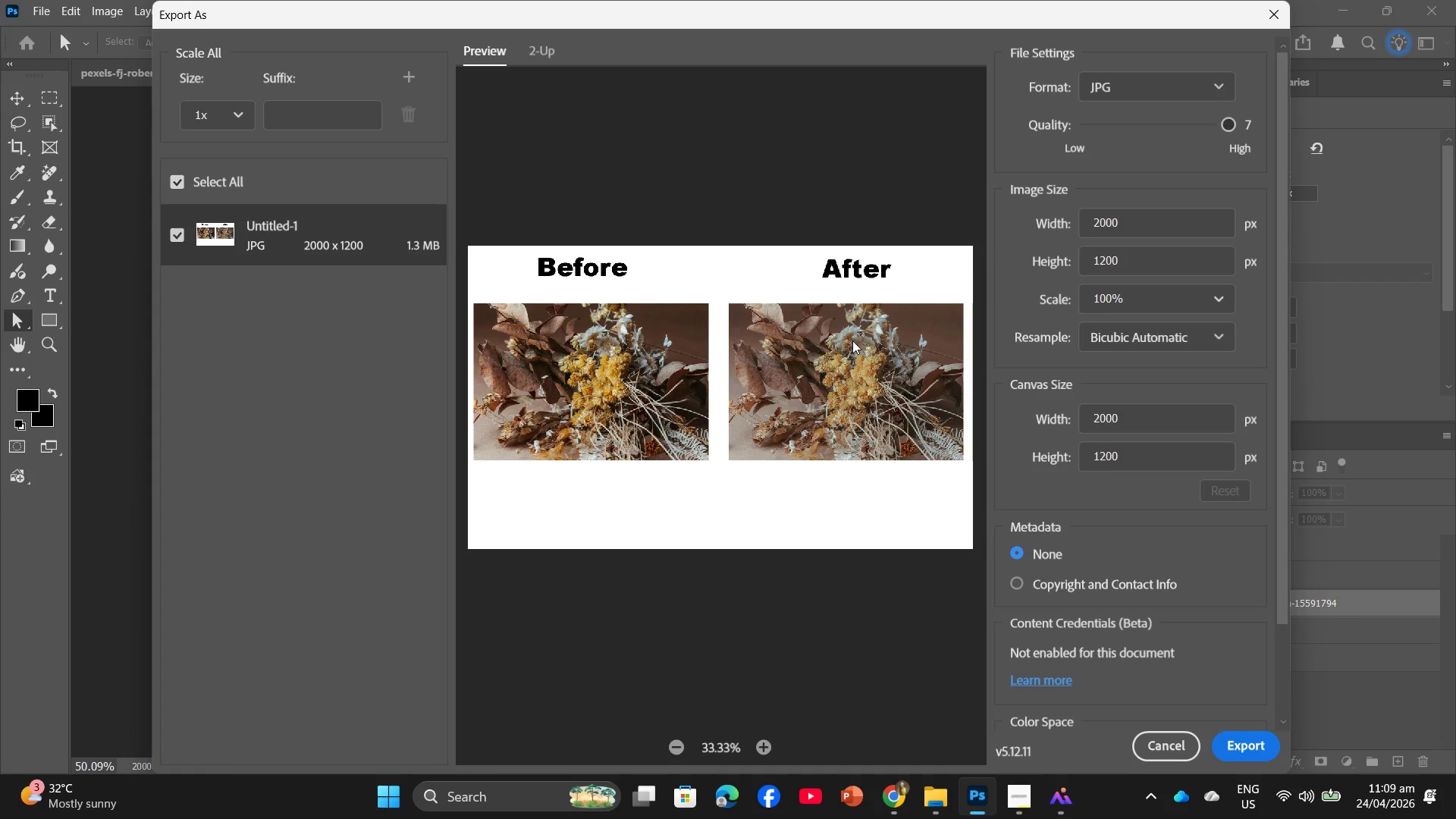 
left_click([1238, 752])
 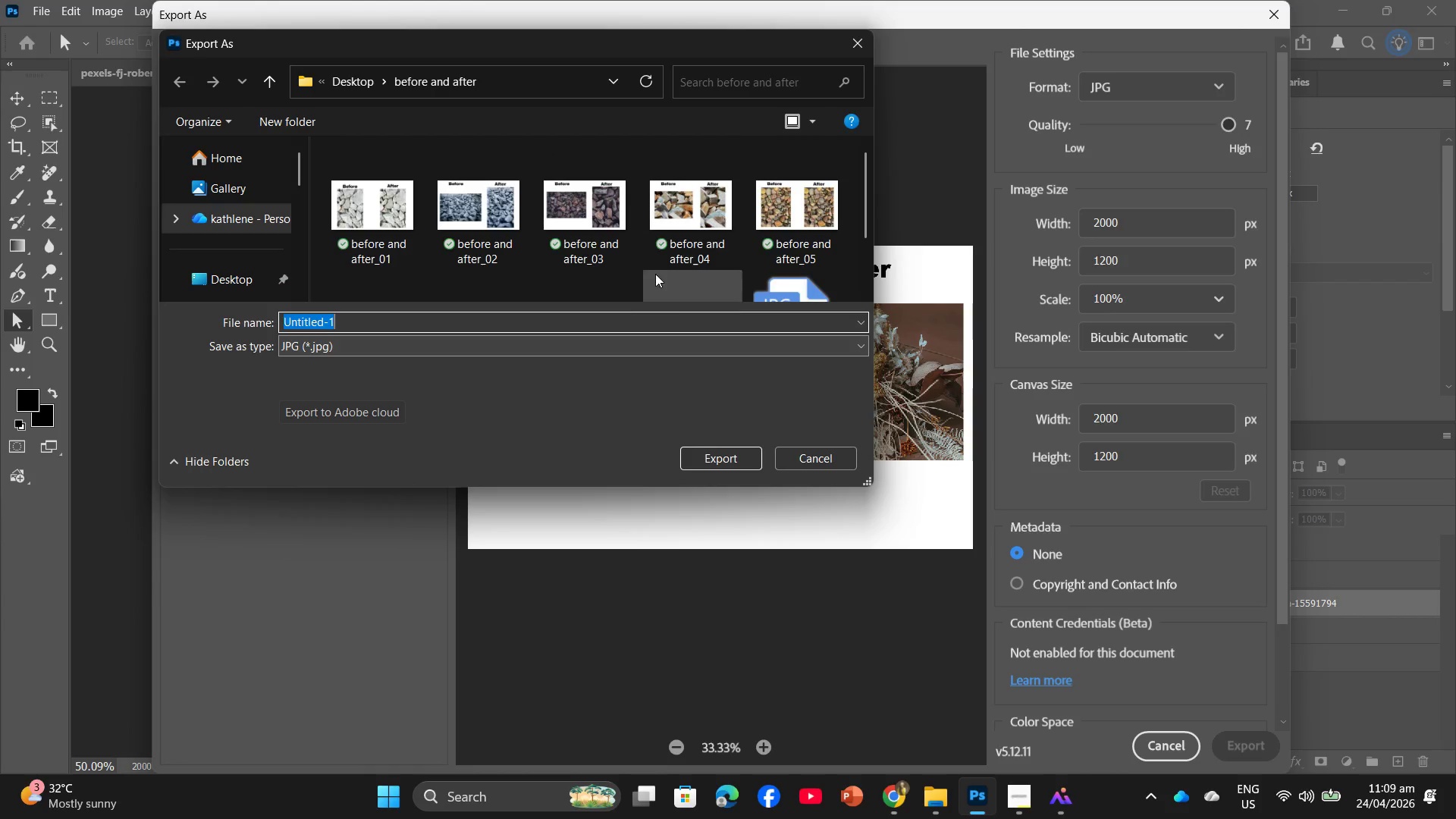 
scroll: coordinate [629, 236], scroll_direction: down, amount: 5.0
 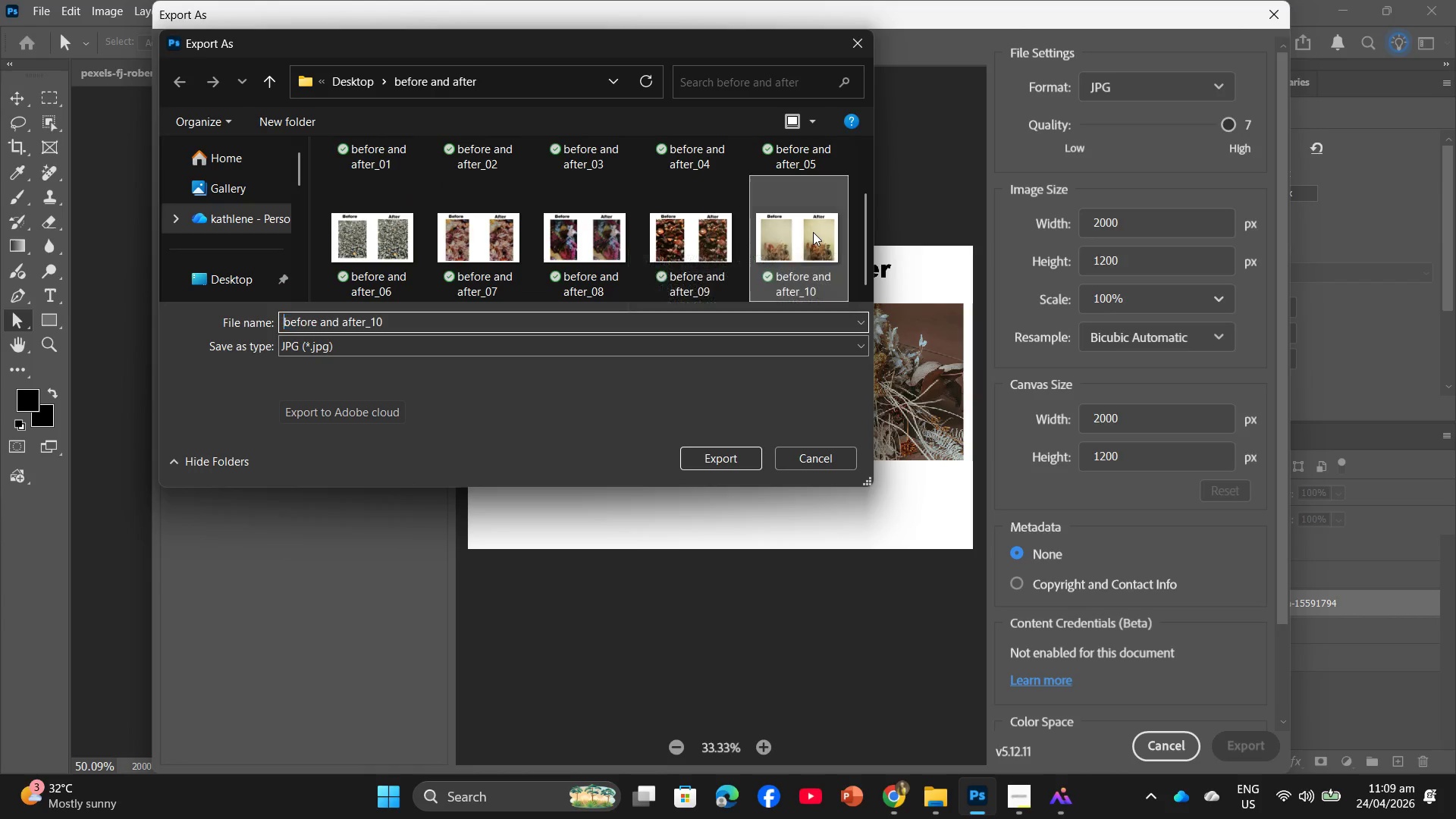 
left_click([813, 232])
 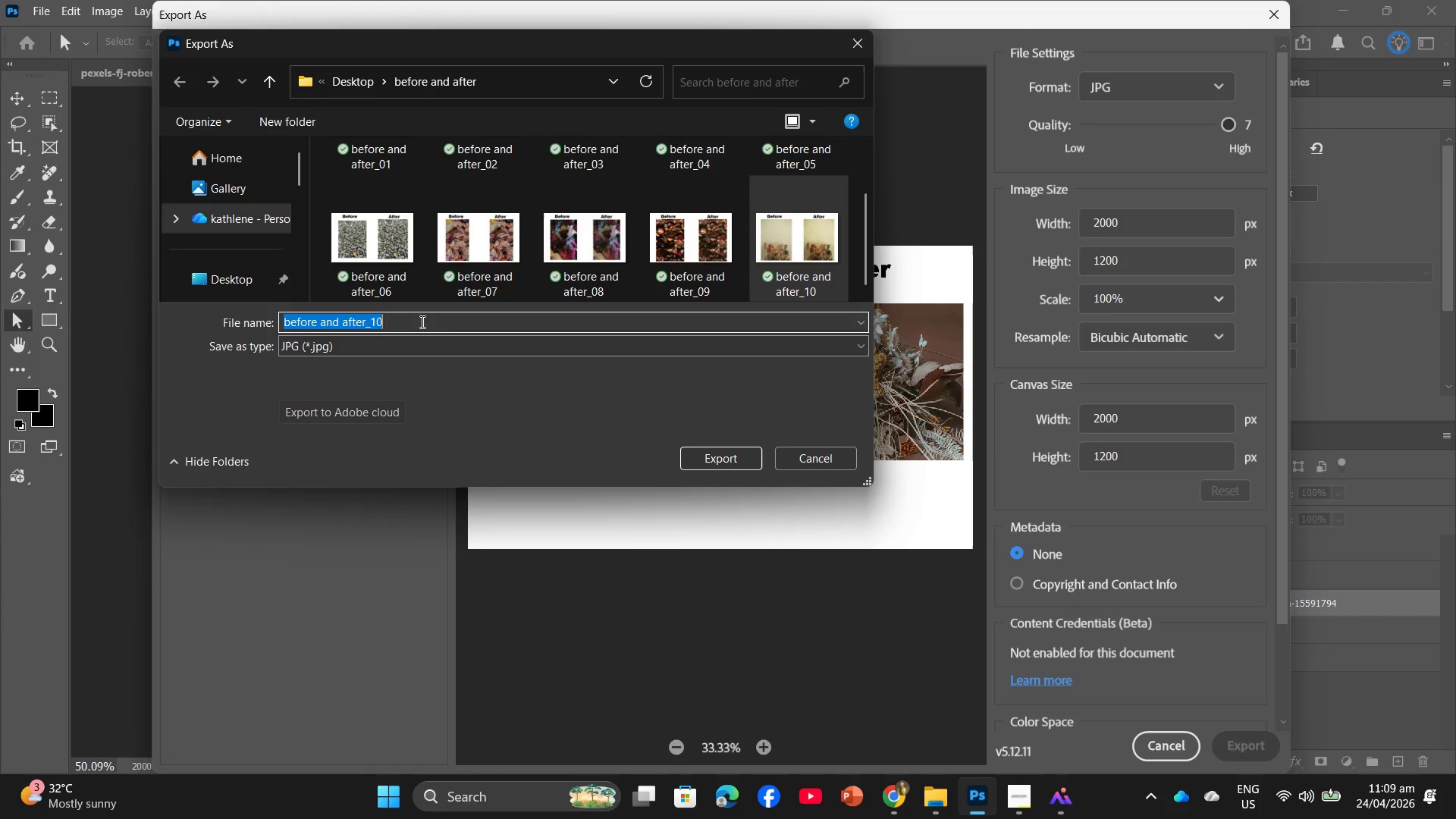 
double_click([420, 322])
 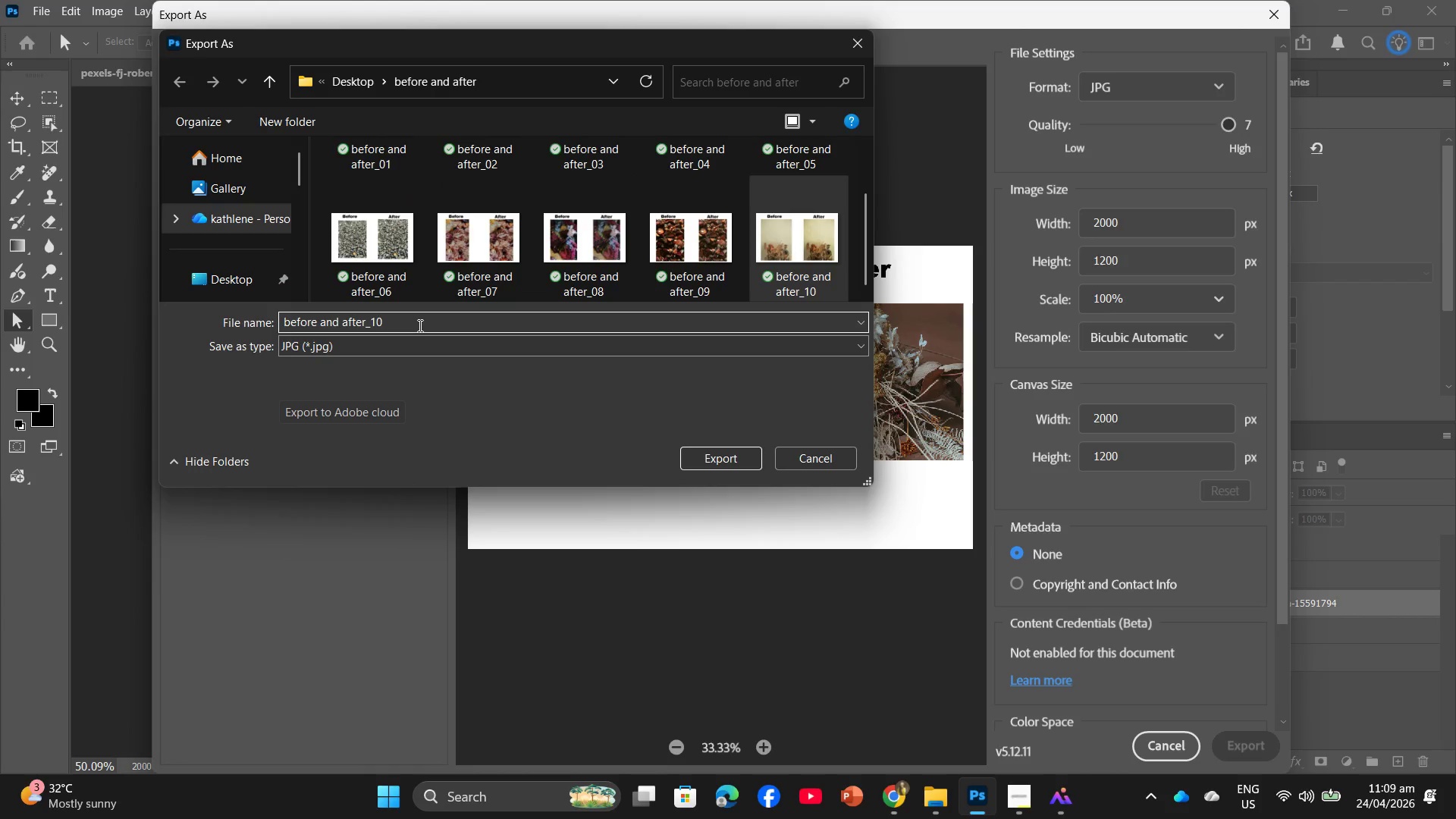 
key(Backspace)
 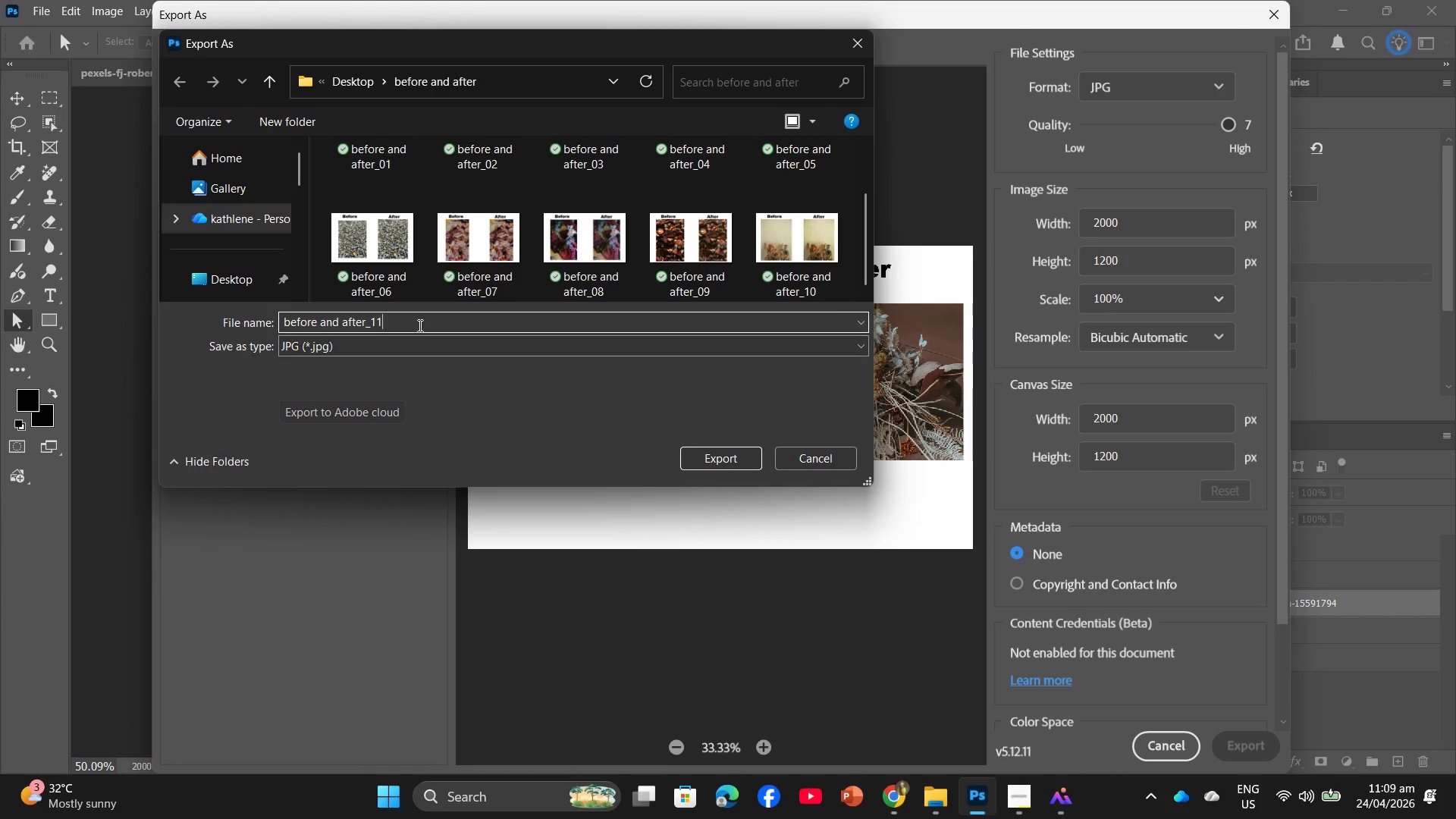 
key(Numpad1)
 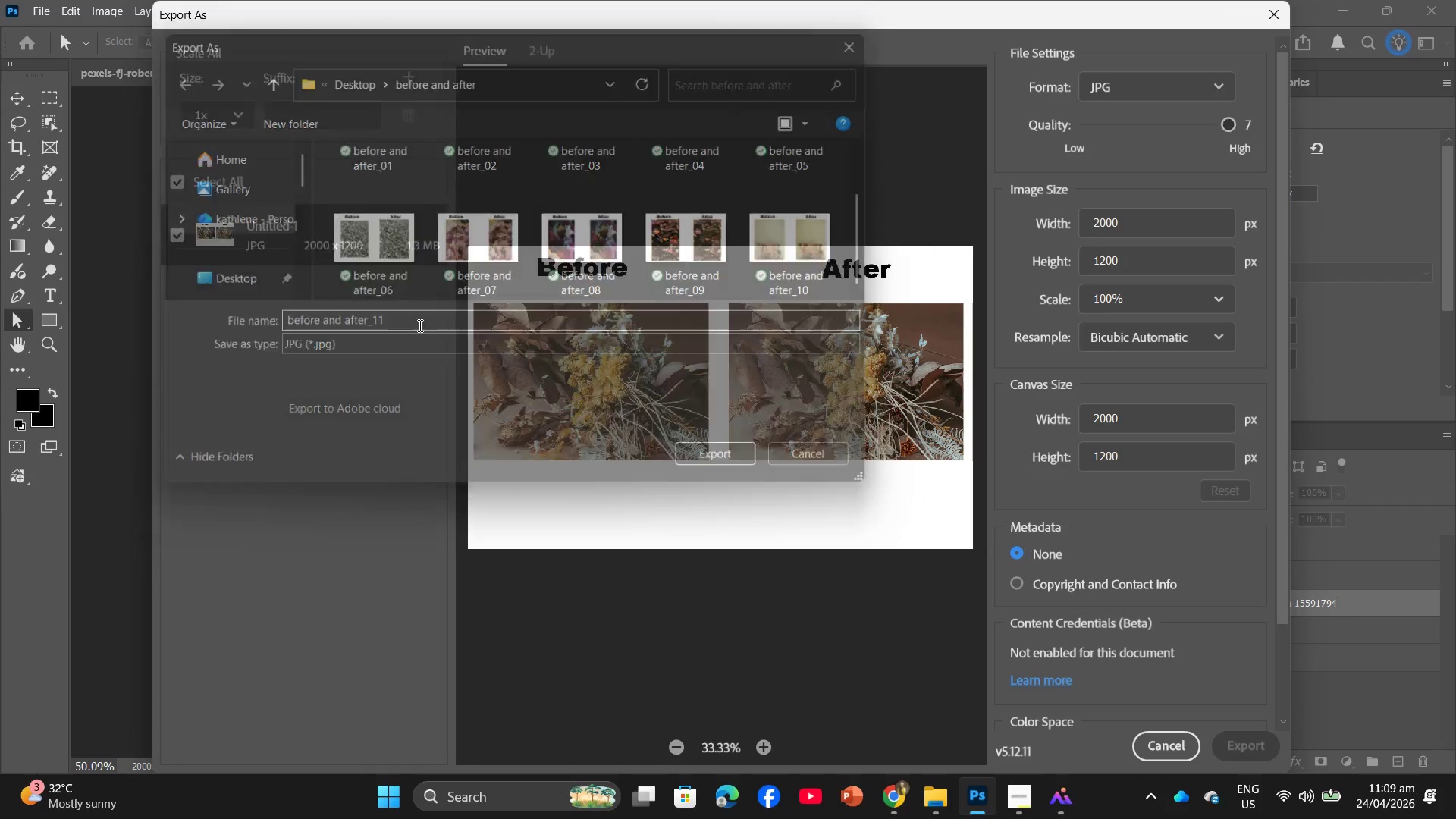 
key(NumpadEnter)
 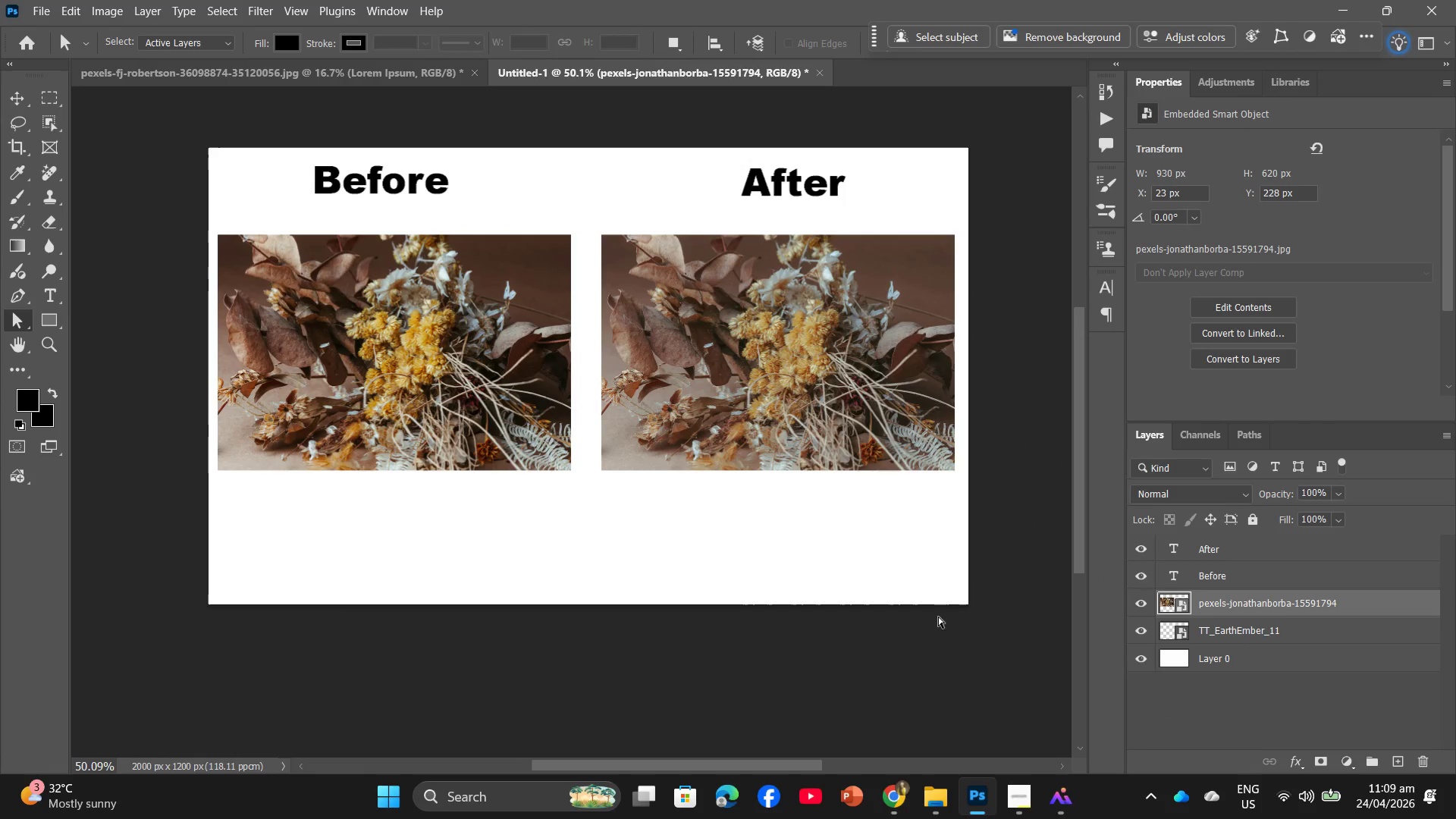 
wait(6.06)
 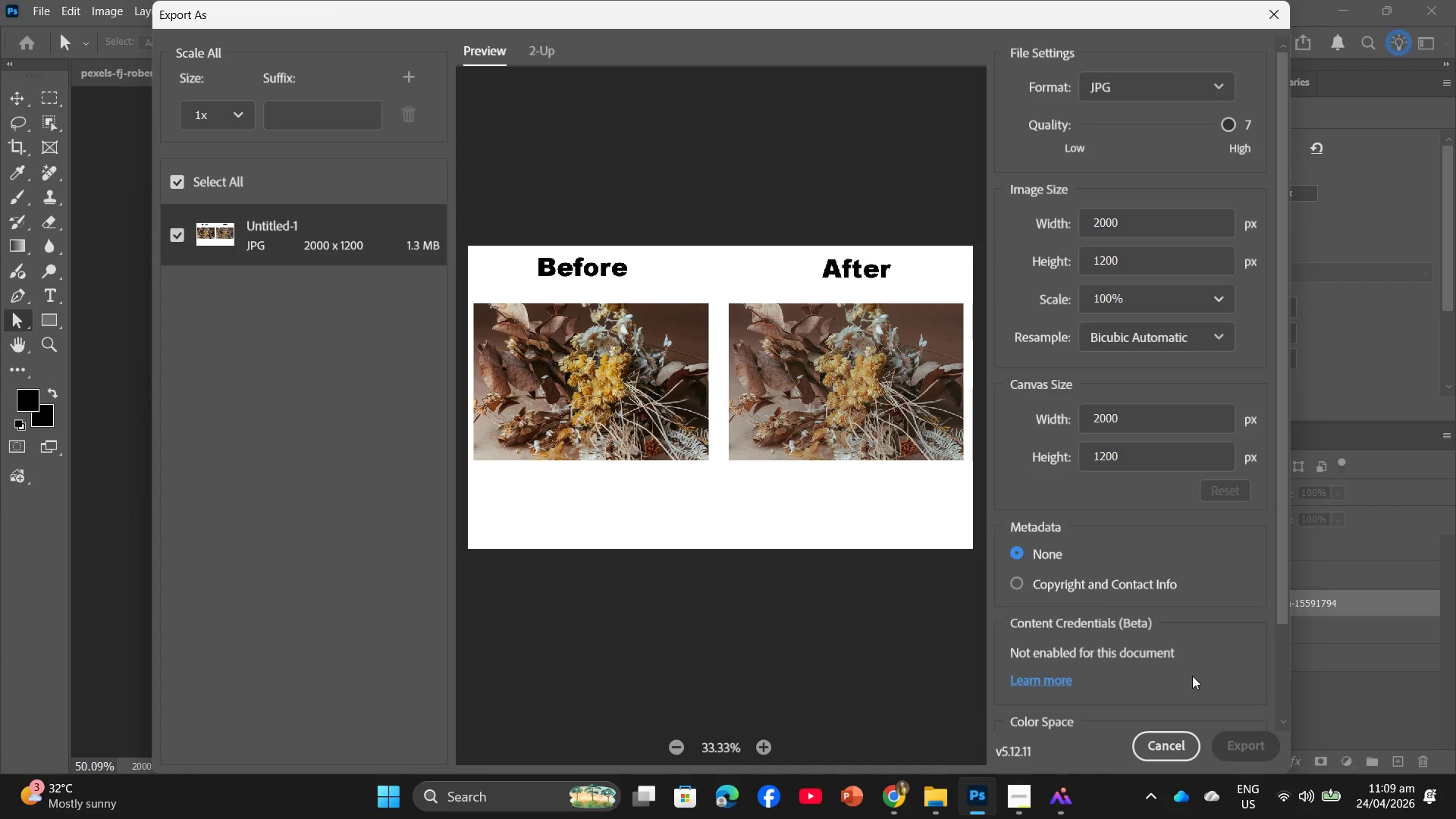 
key(Control+T)
 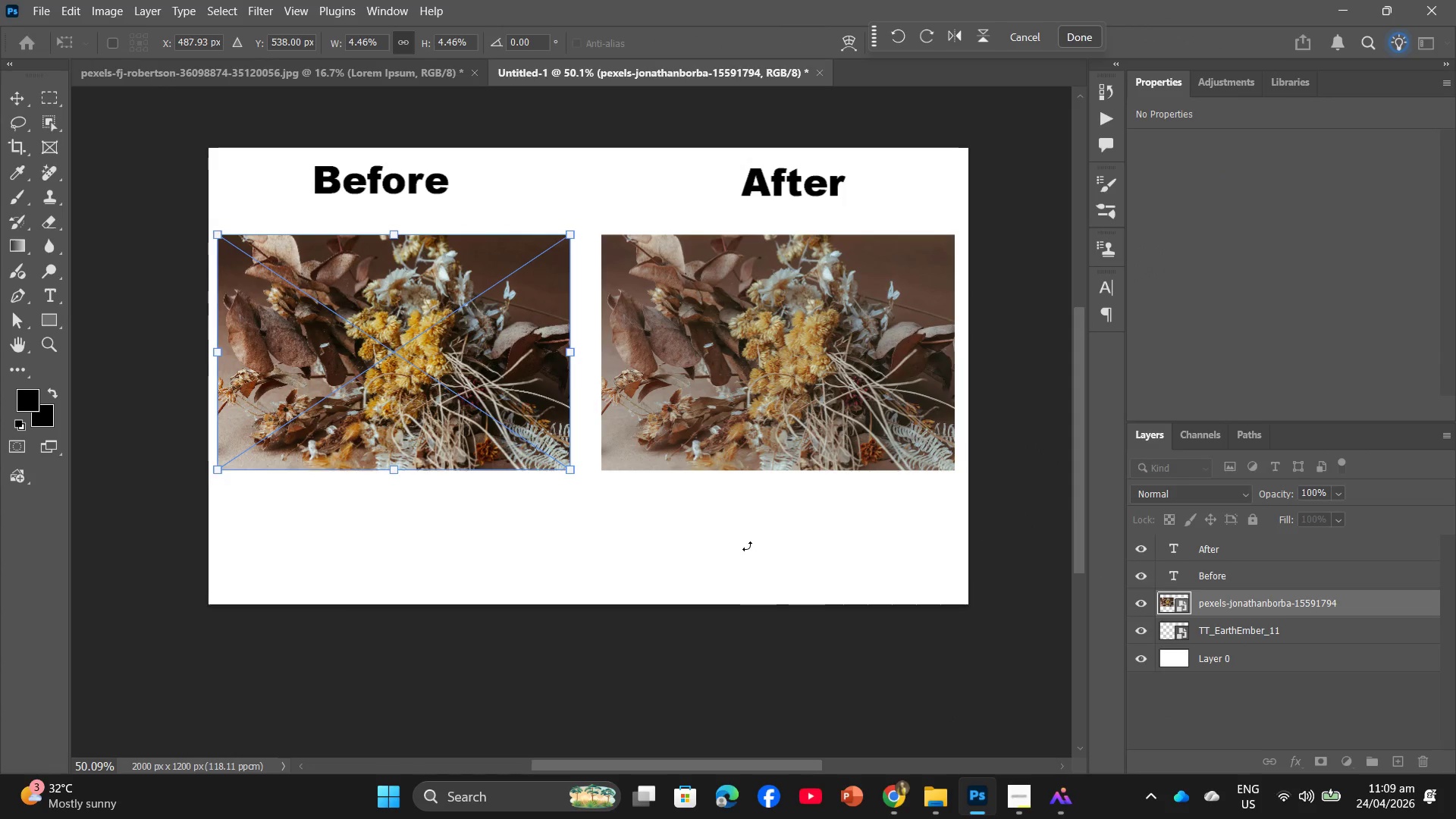 
key(Backspace)
 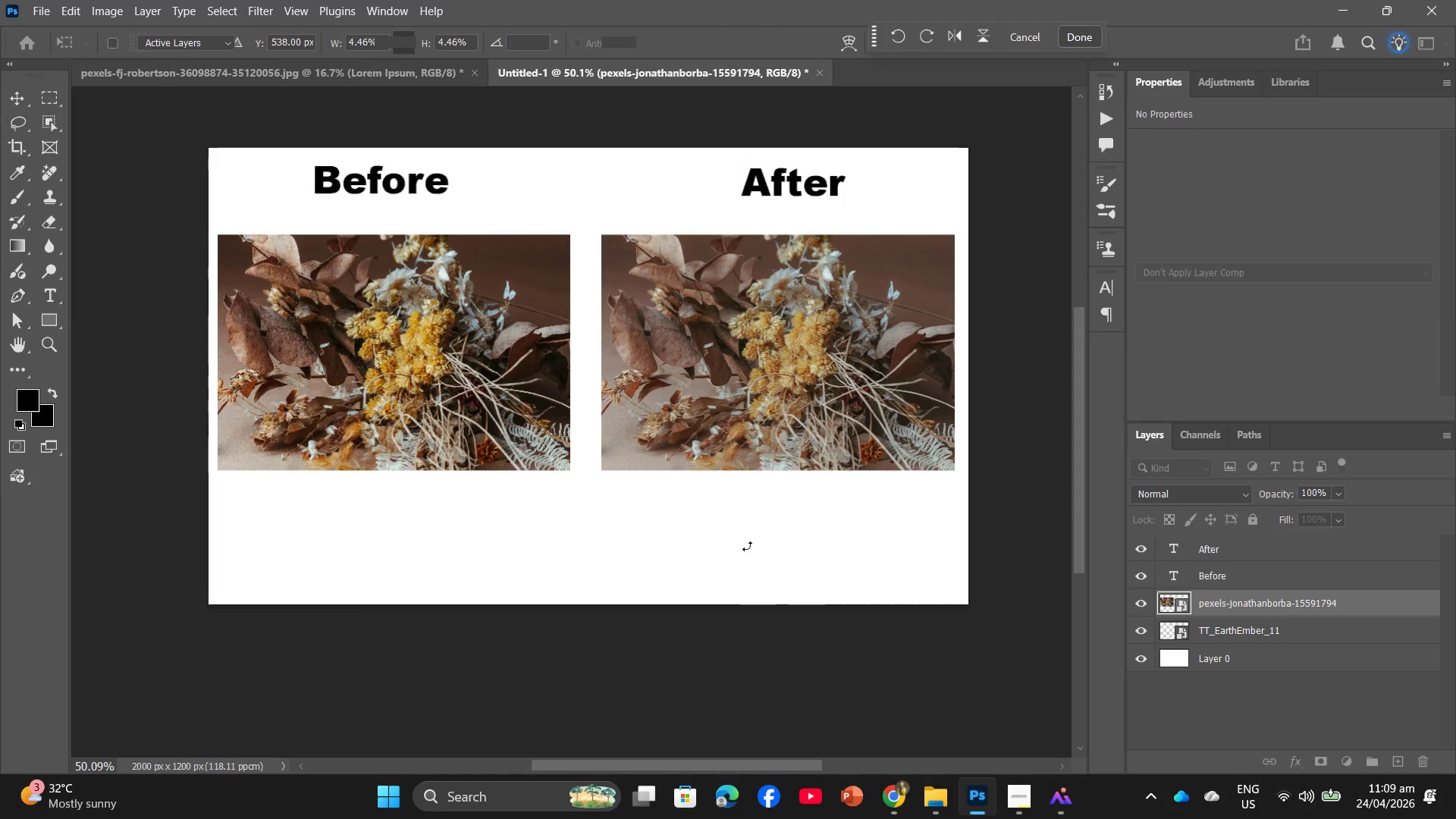 
key(Backspace)
 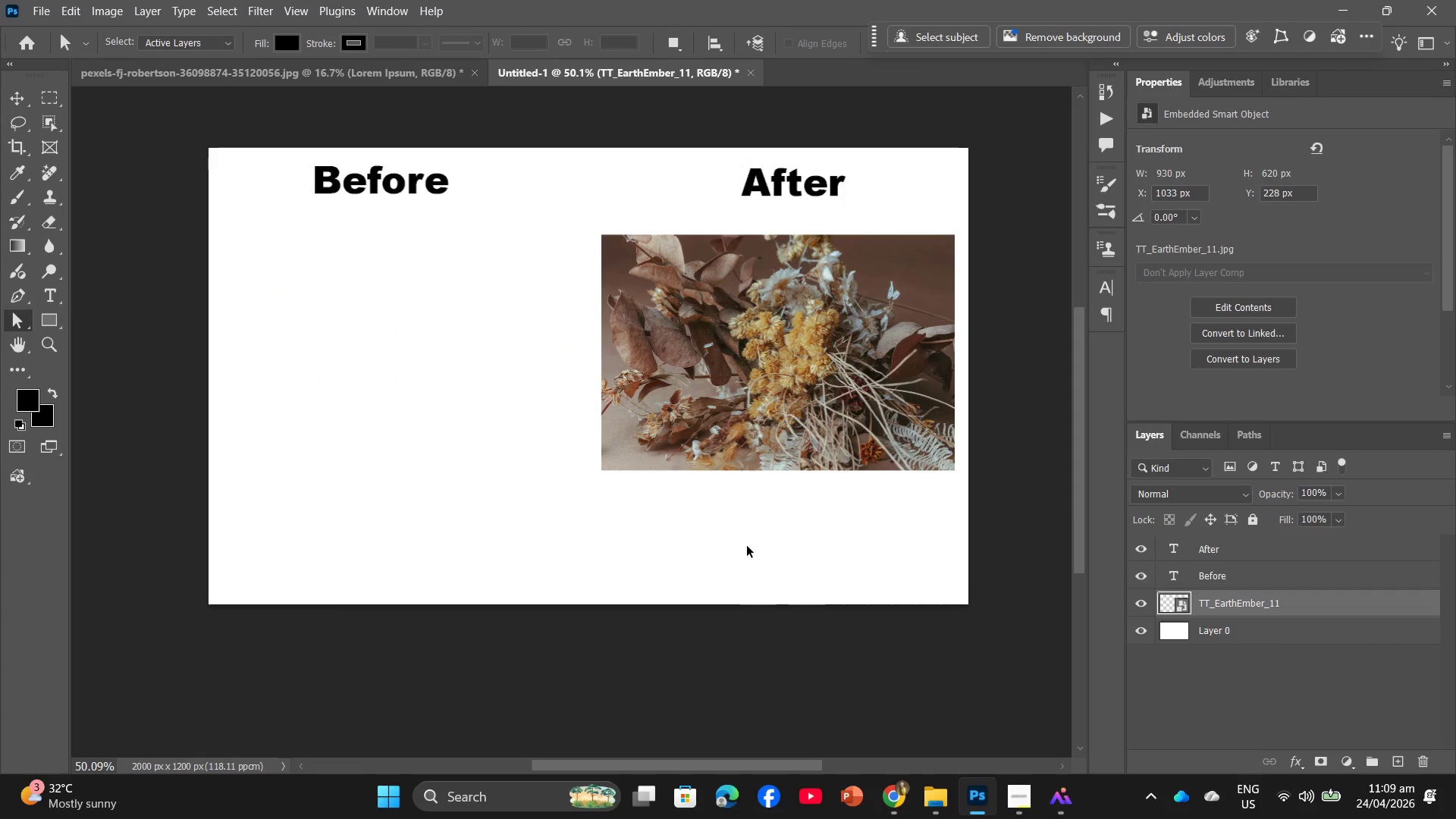 
key(Control+T)
 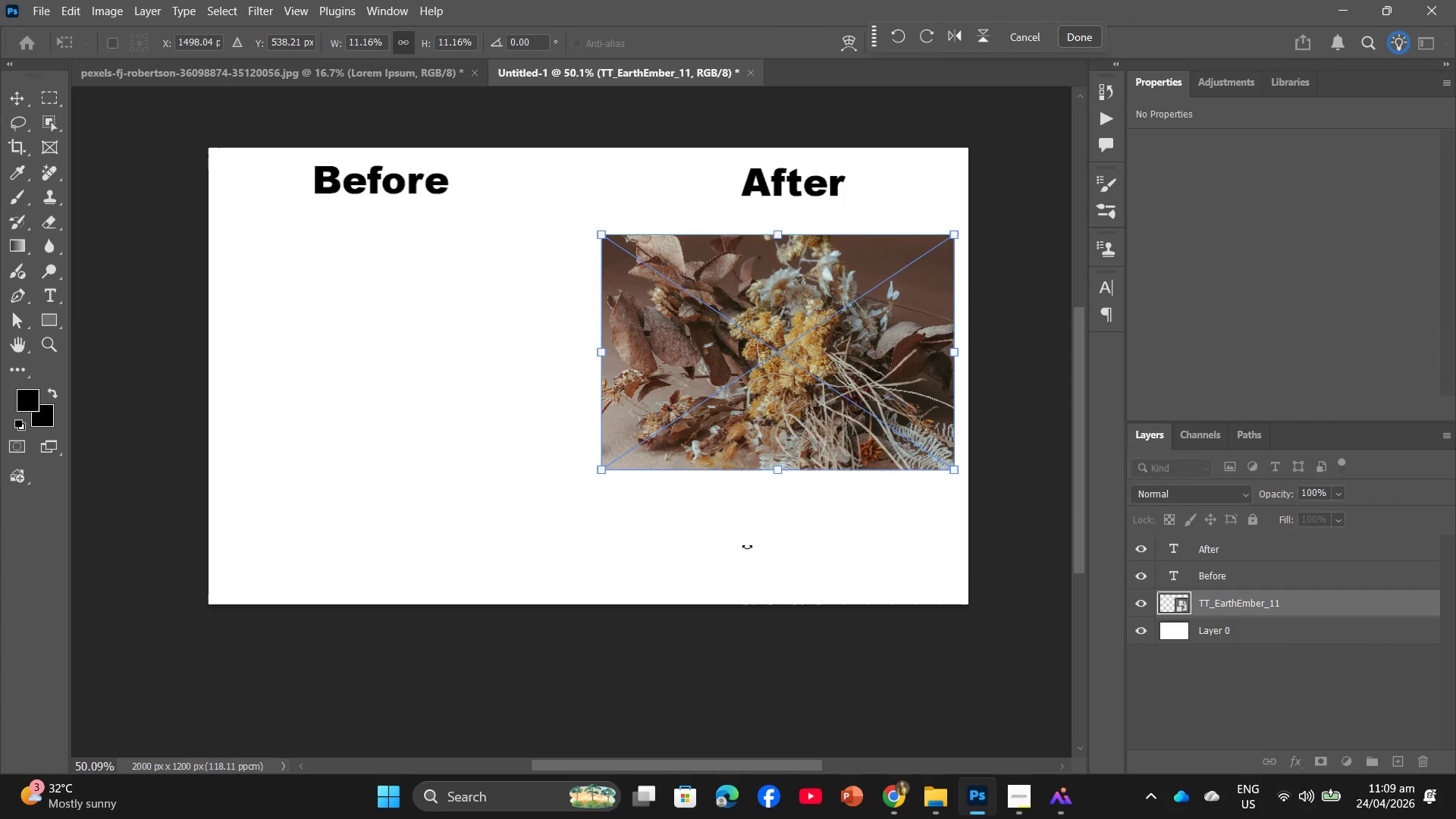 
key(Backspace)
 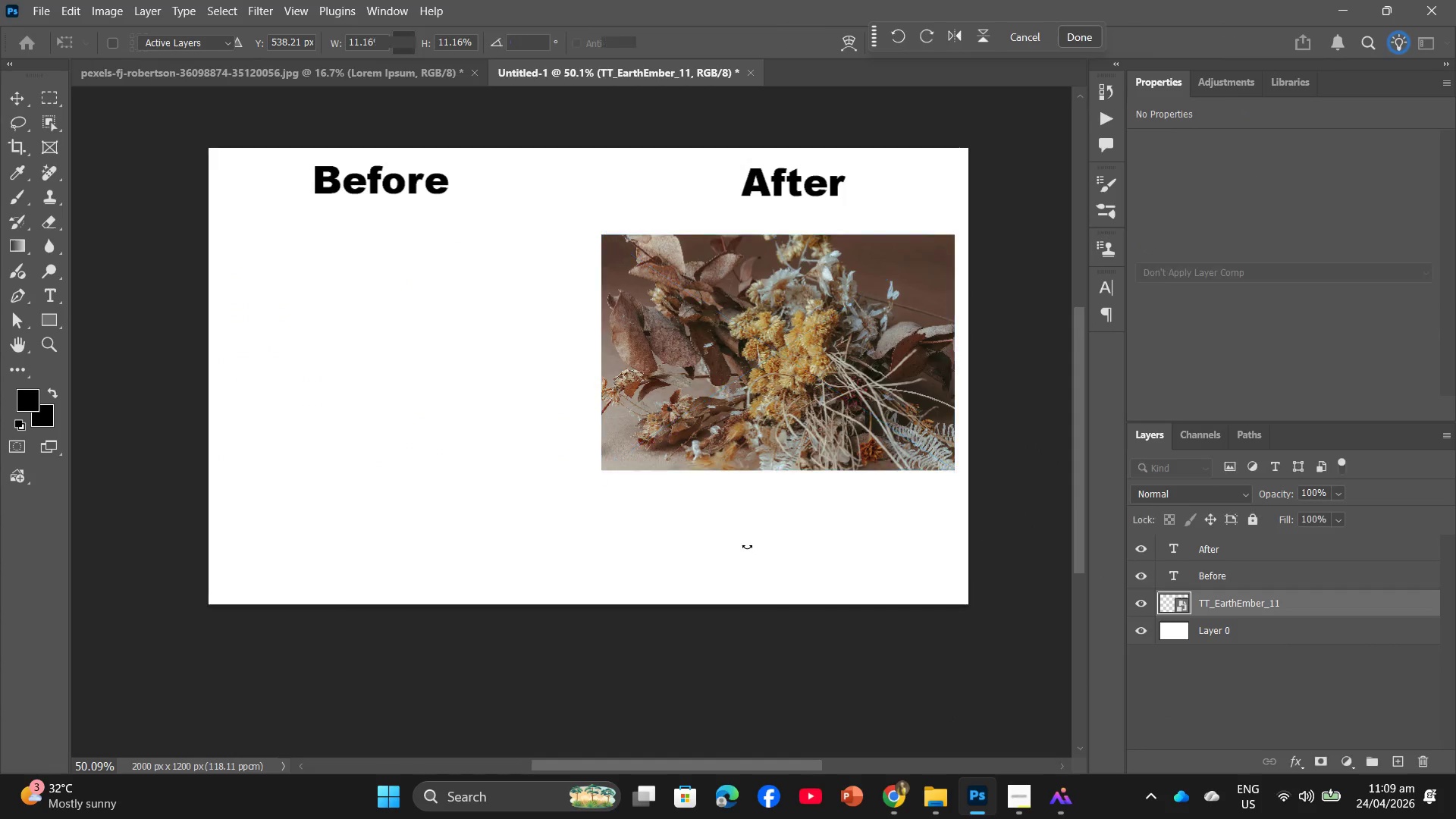 
key(Backspace)
 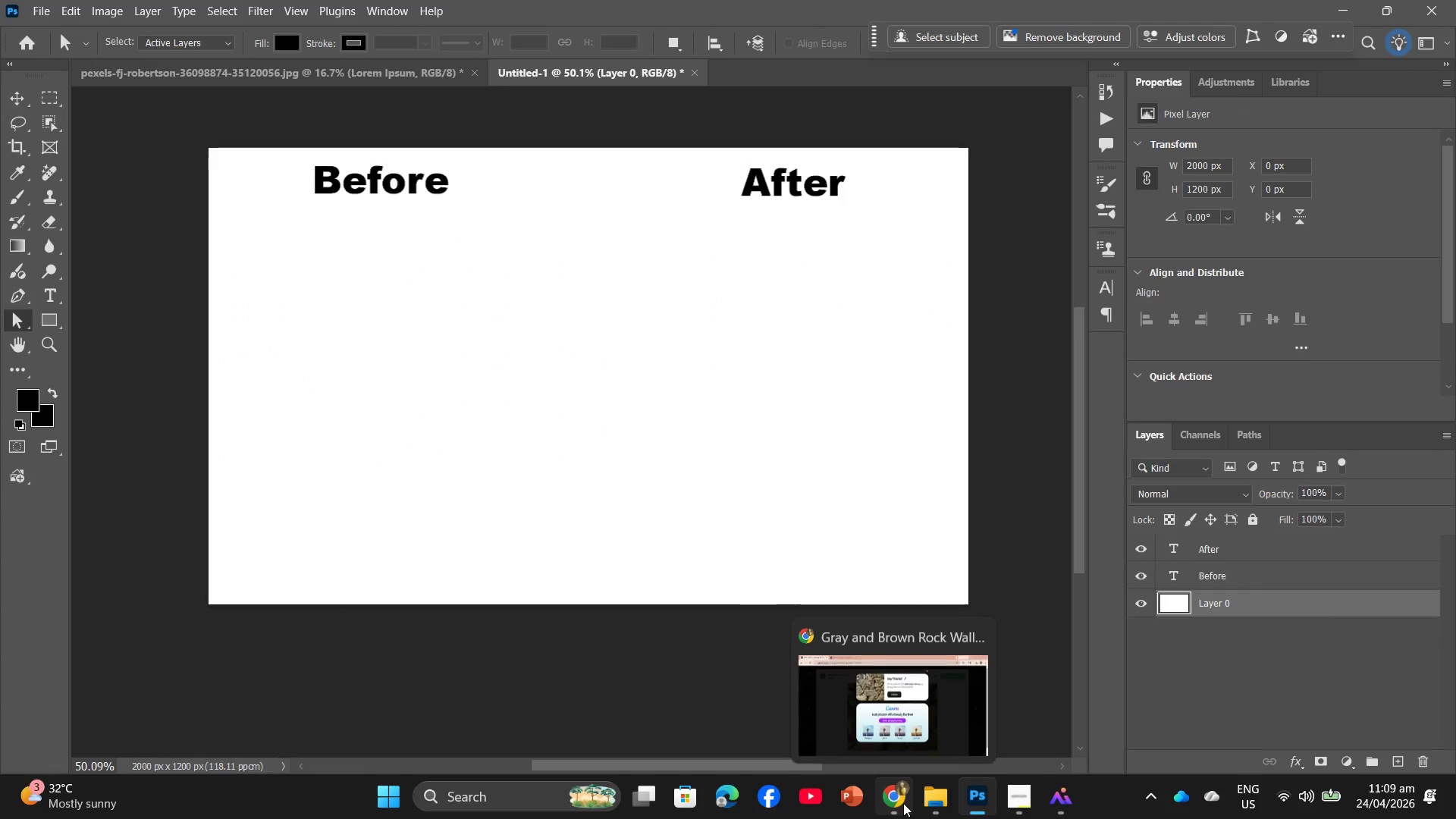 
left_click([876, 732])
 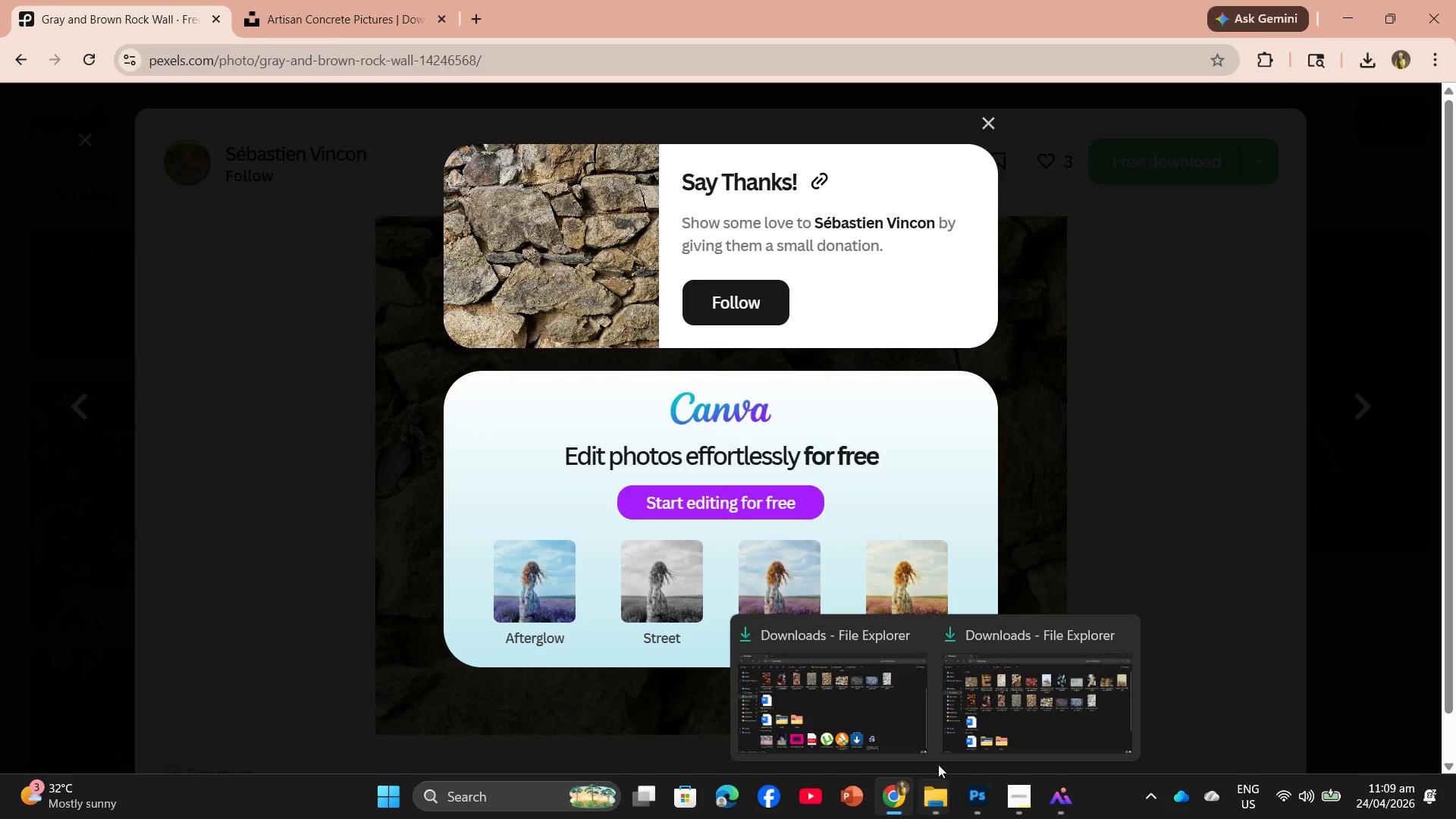 
left_click([873, 719])
 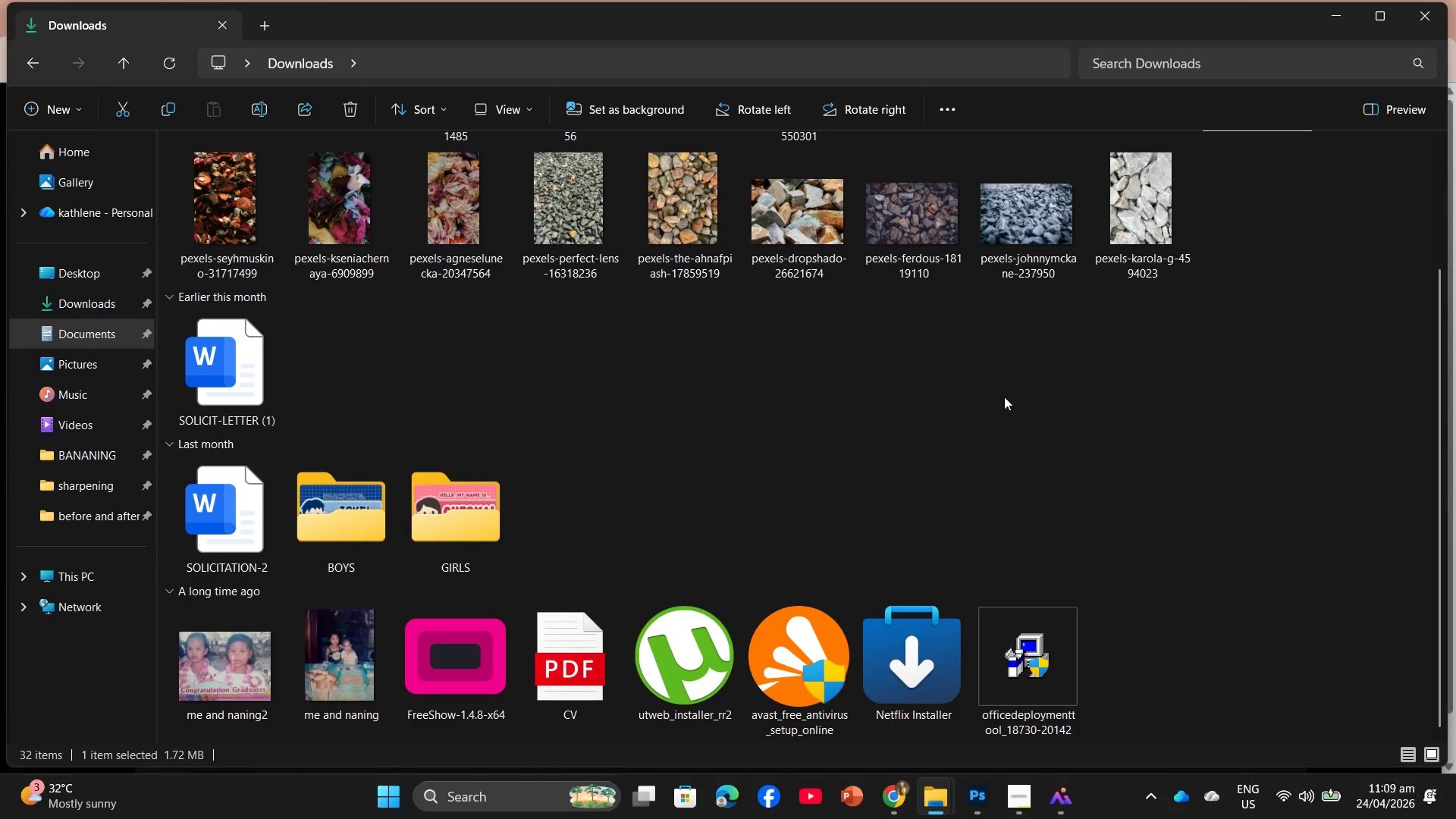 
scroll: coordinate [1004, 398], scroll_direction: up, amount: 1.0
 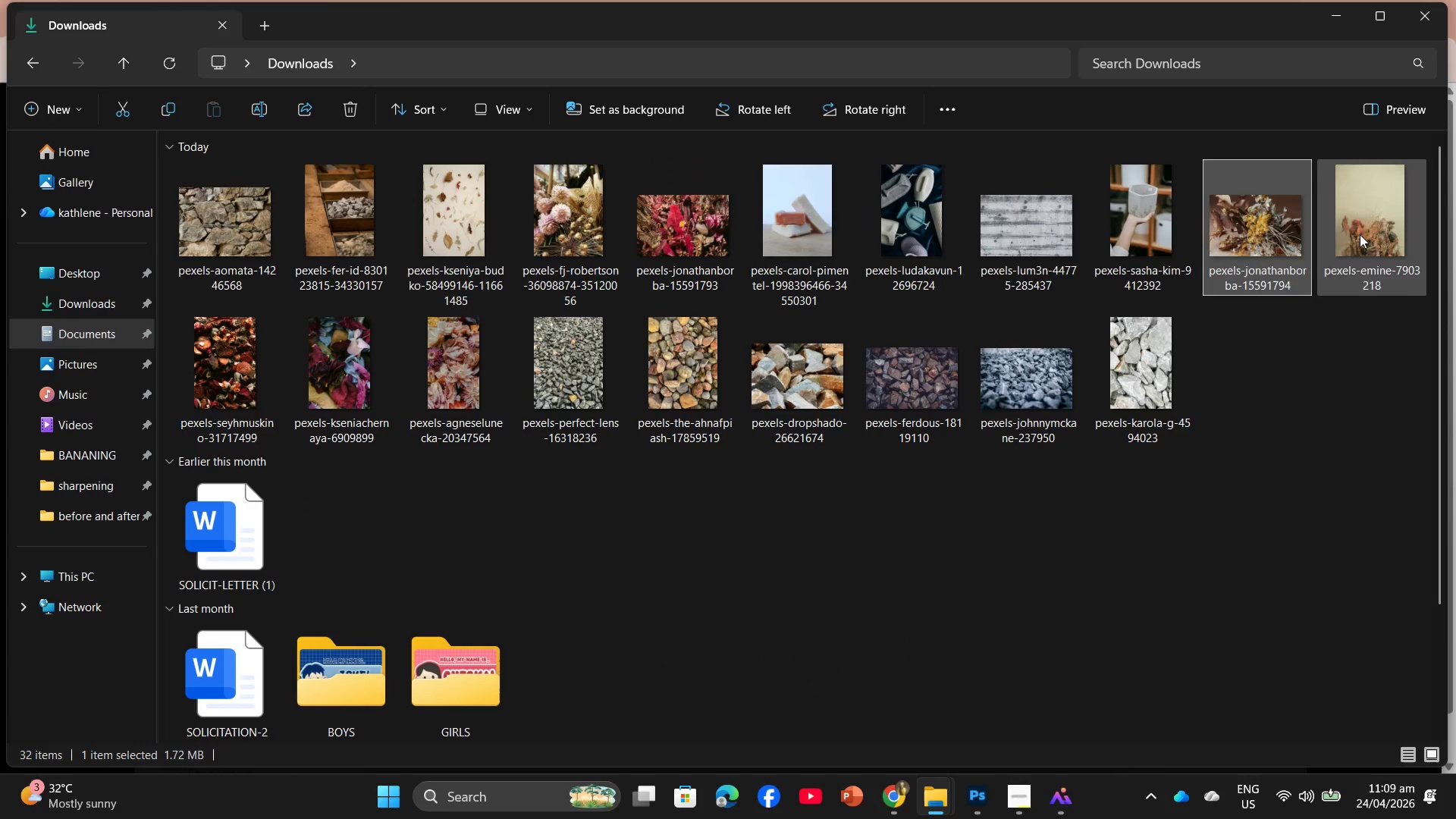 
left_click_drag(start_coordinate=[1360, 234], to_coordinate=[942, 818])
 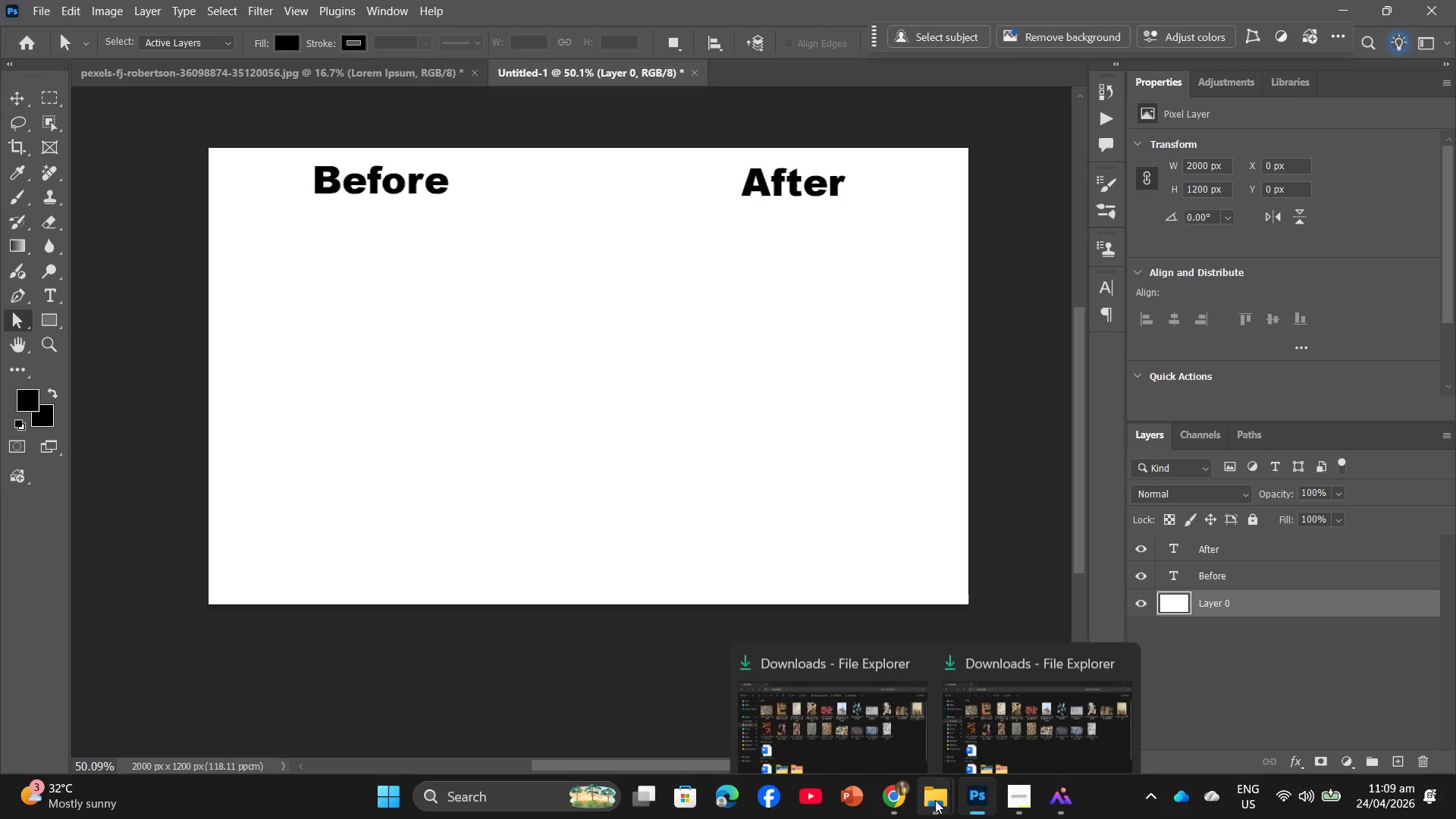 
left_click([935, 800])
 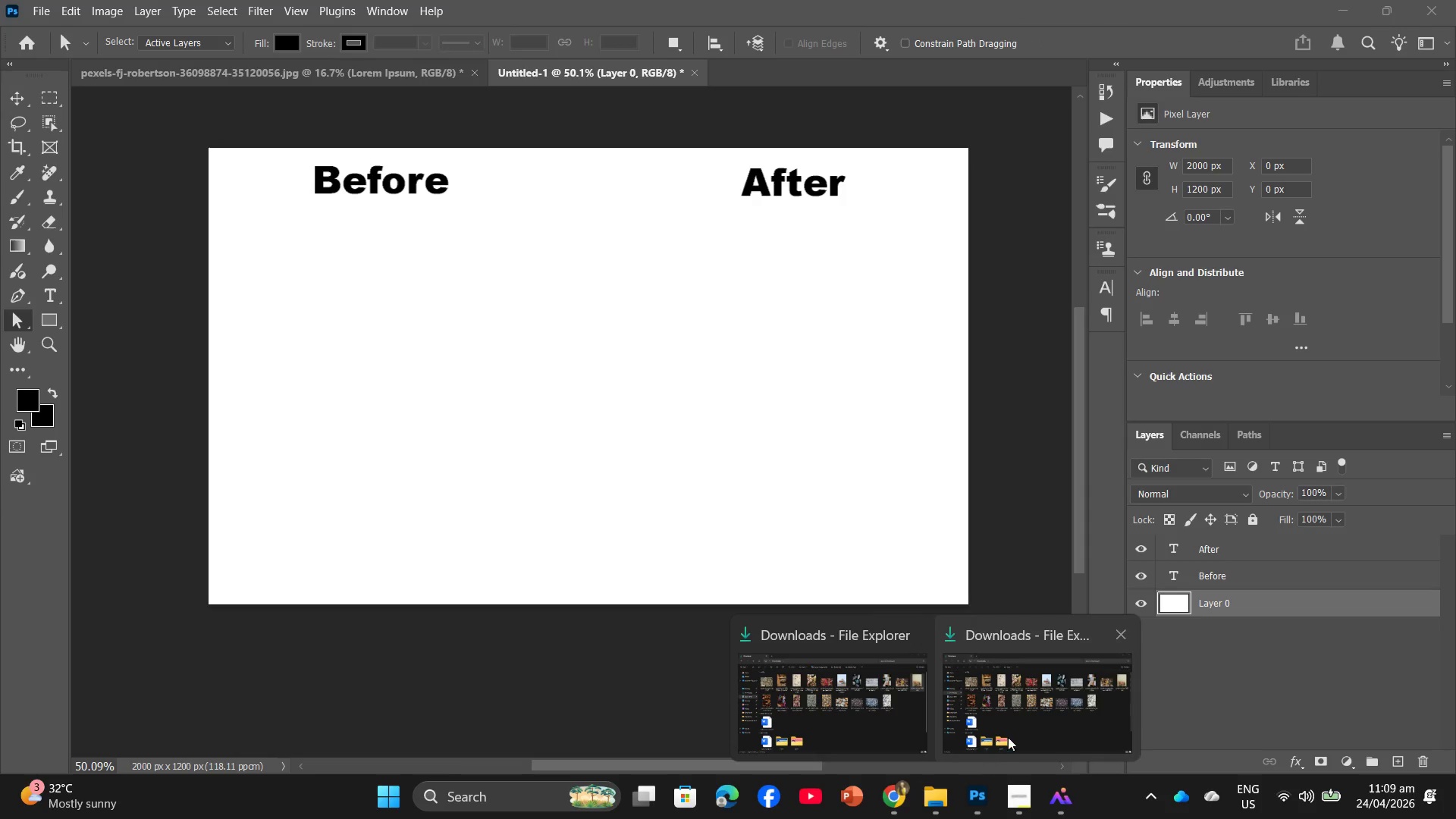 
left_click([1010, 732])
 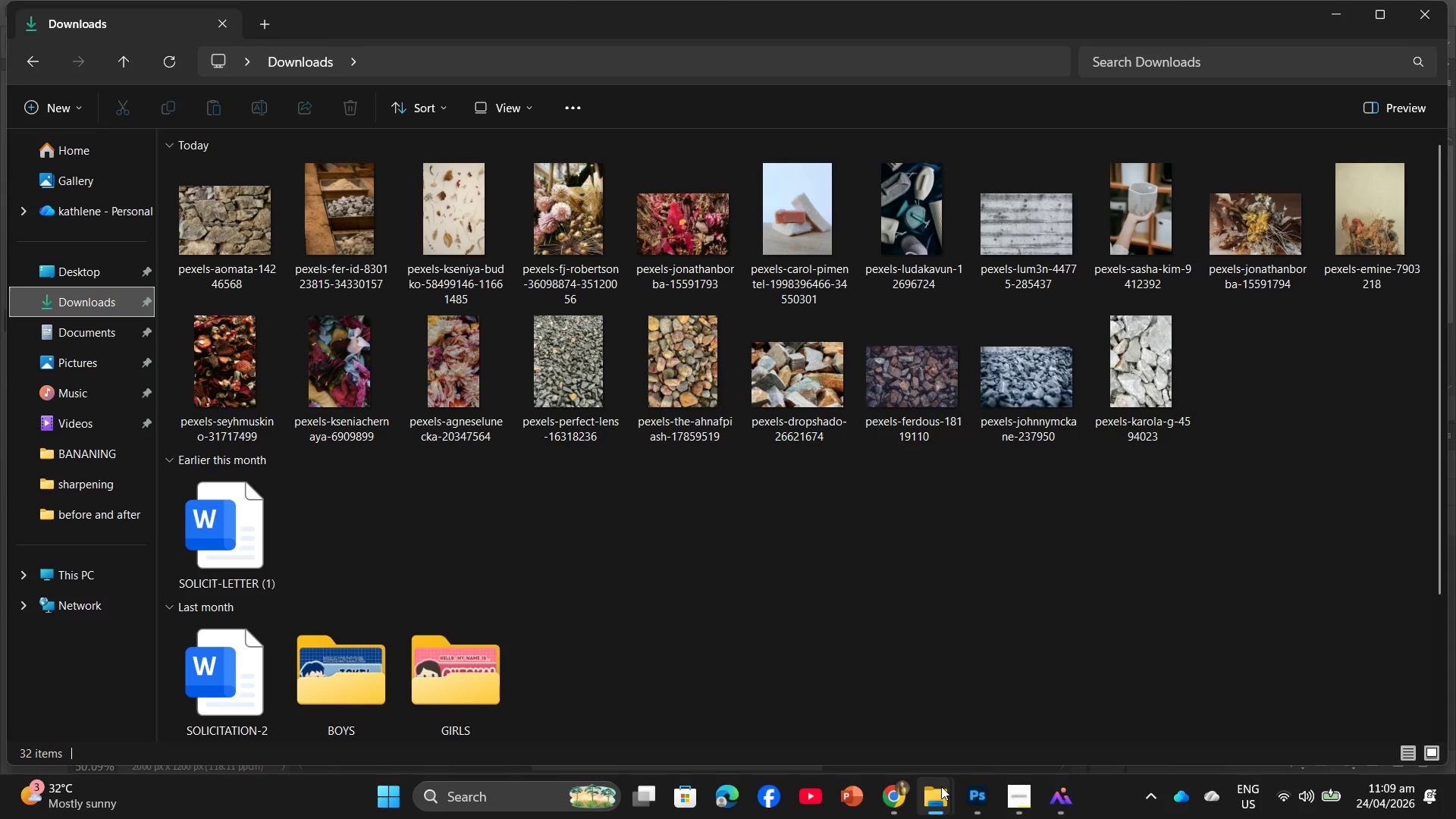 
mouse_move([941, 797])
 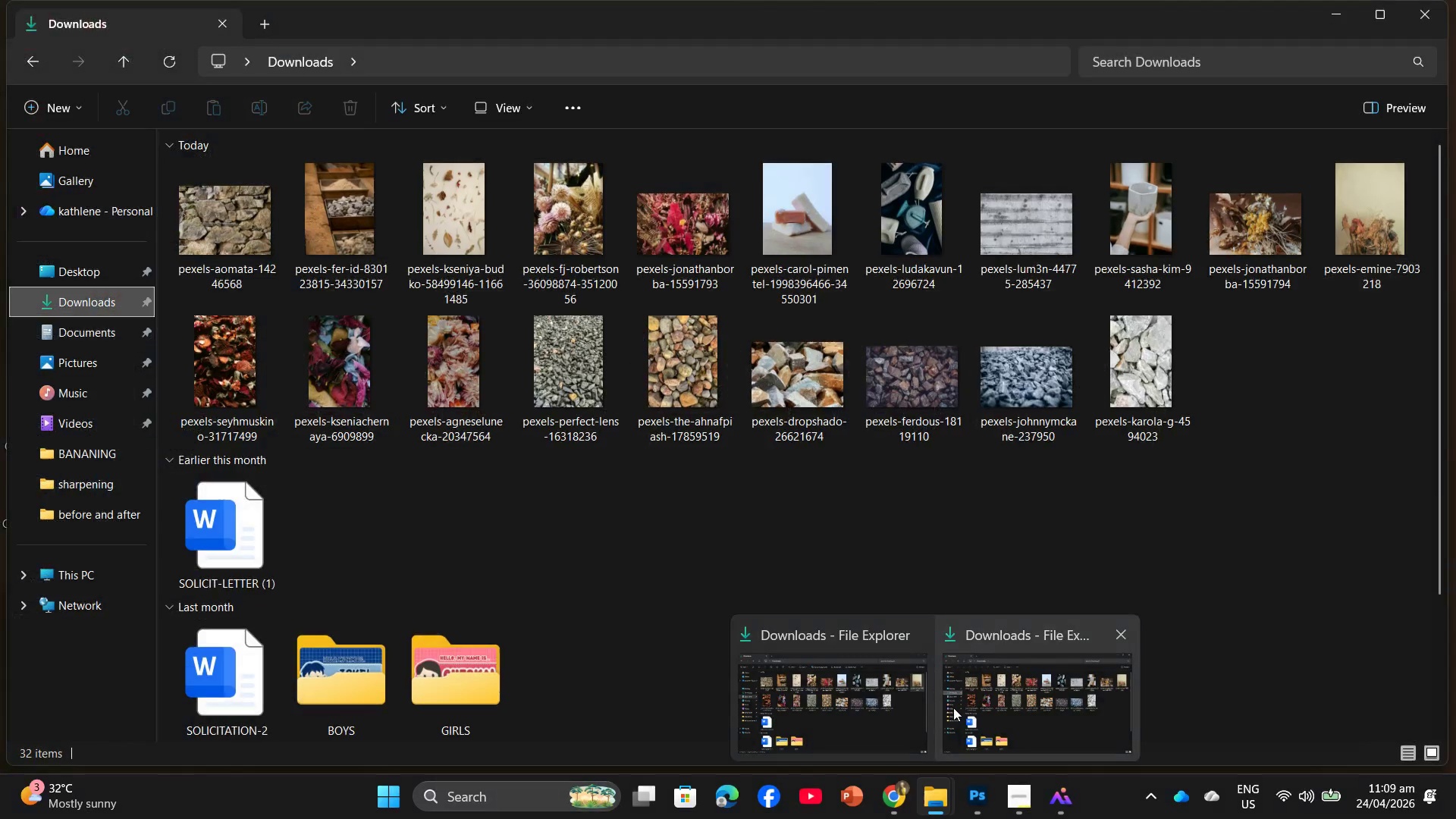 
wait(9.05)
 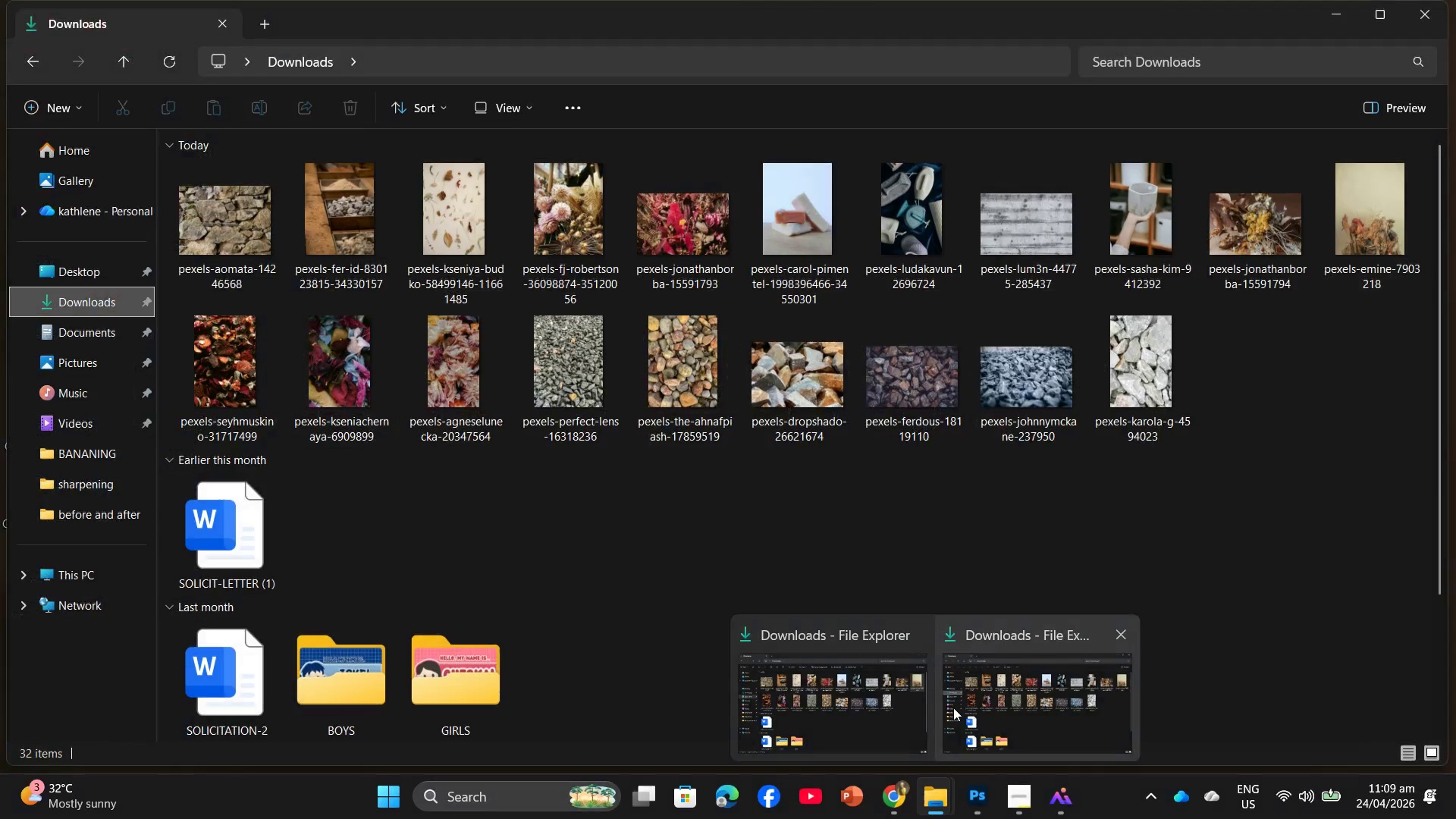 
left_click([313, 51])
 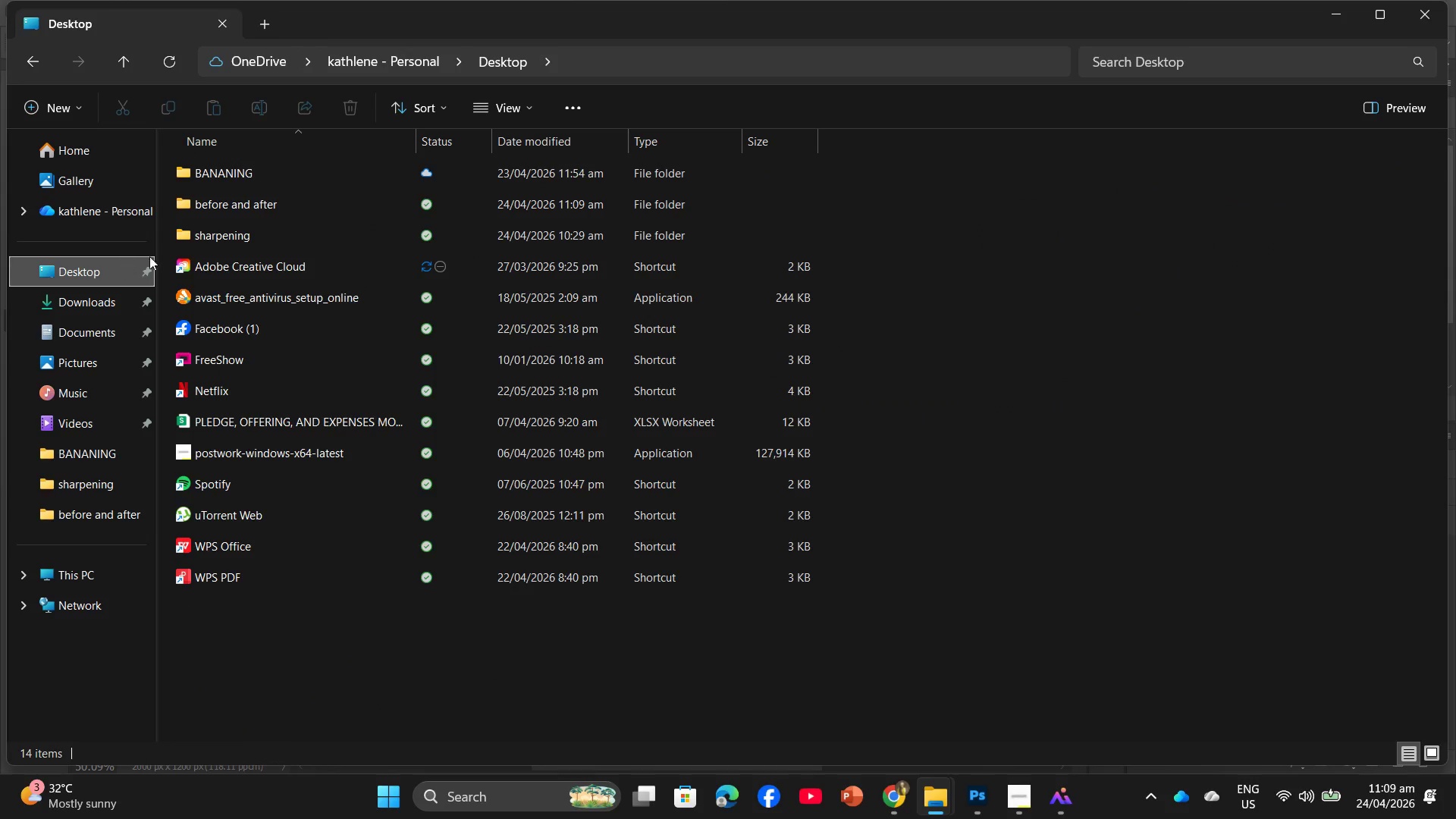 
left_click([279, 205])
 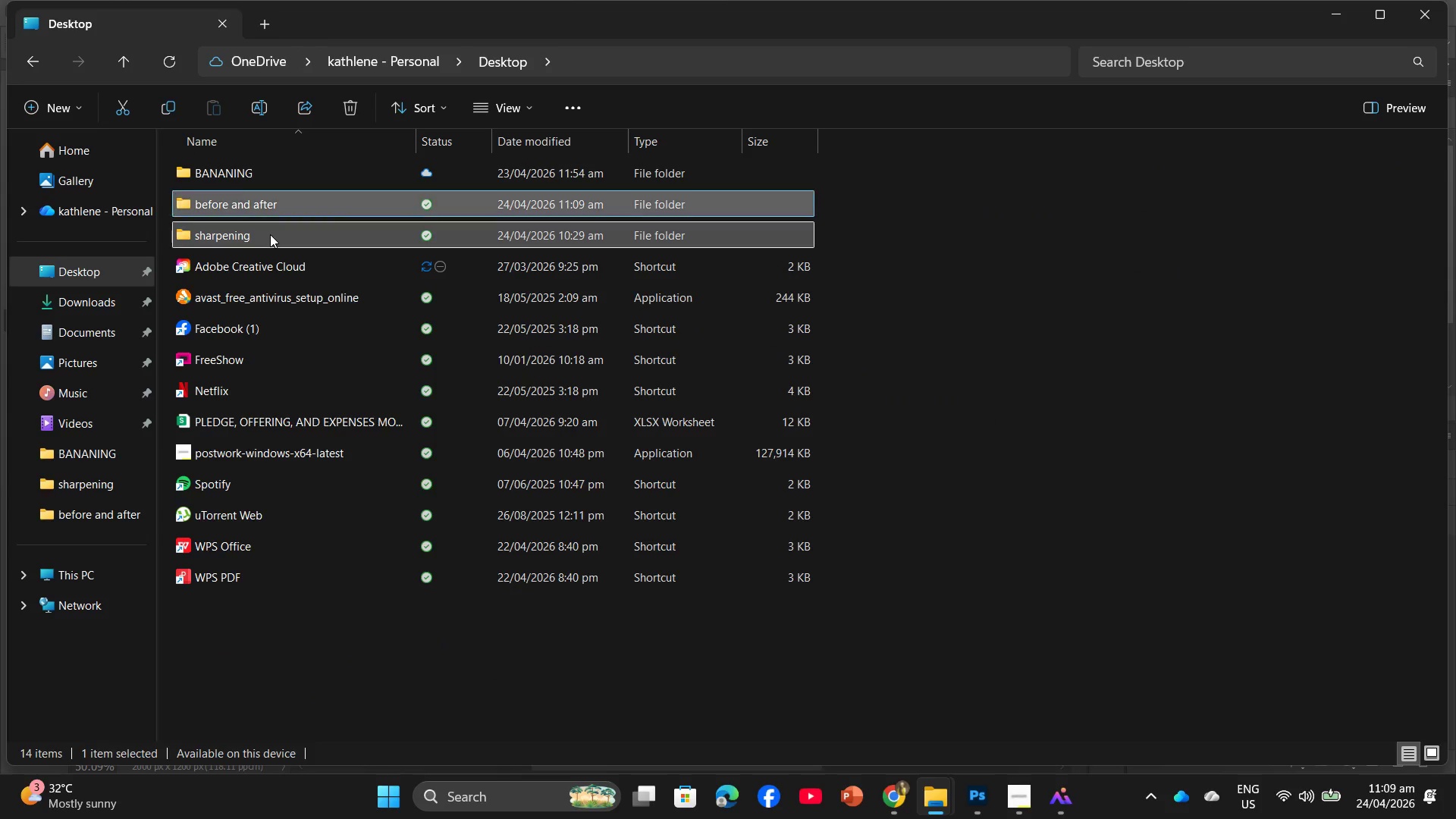 
left_click([270, 234])
 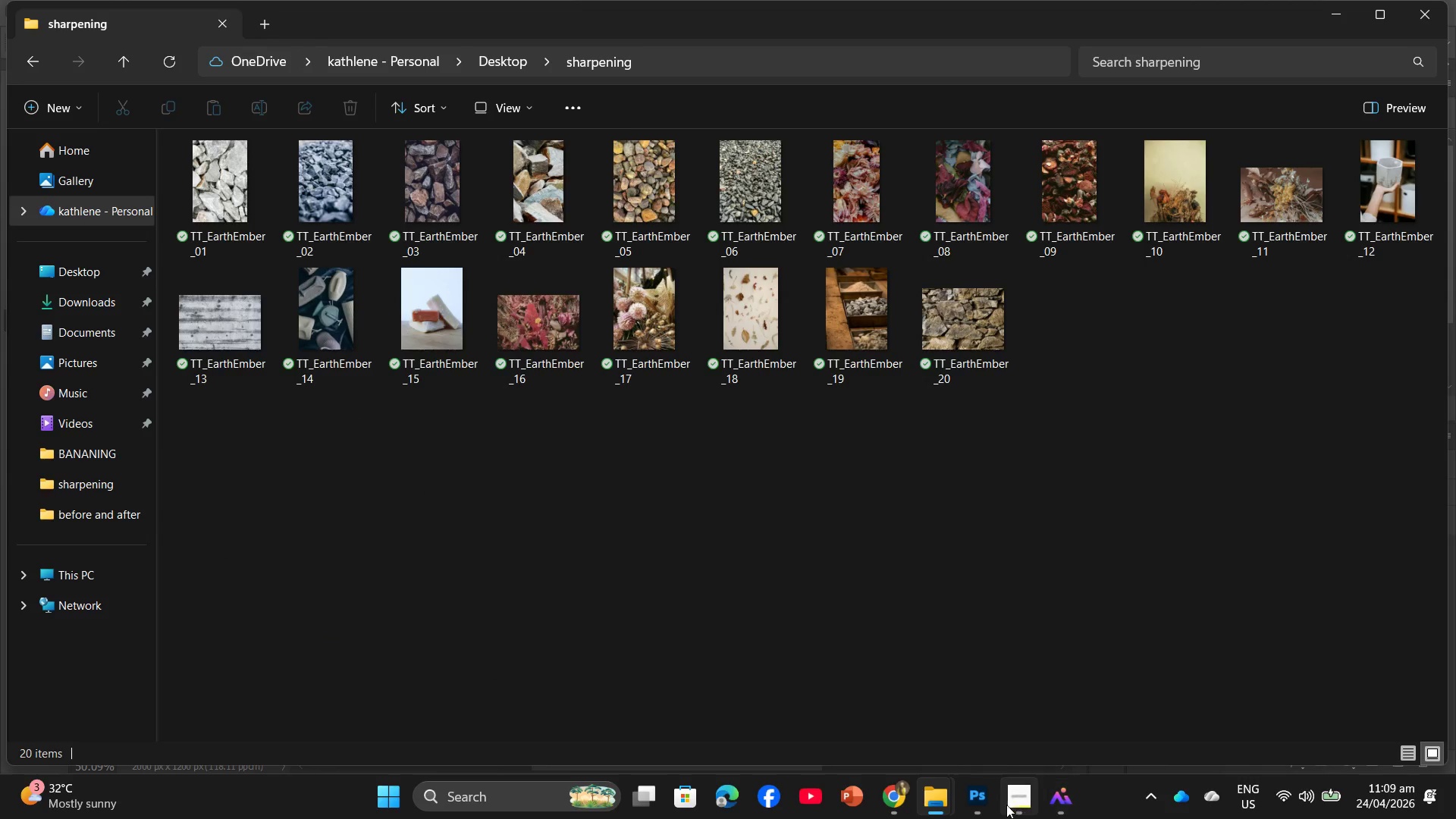 
left_click_drag(start_coordinate=[1168, 172], to_coordinate=[1146, 215])
 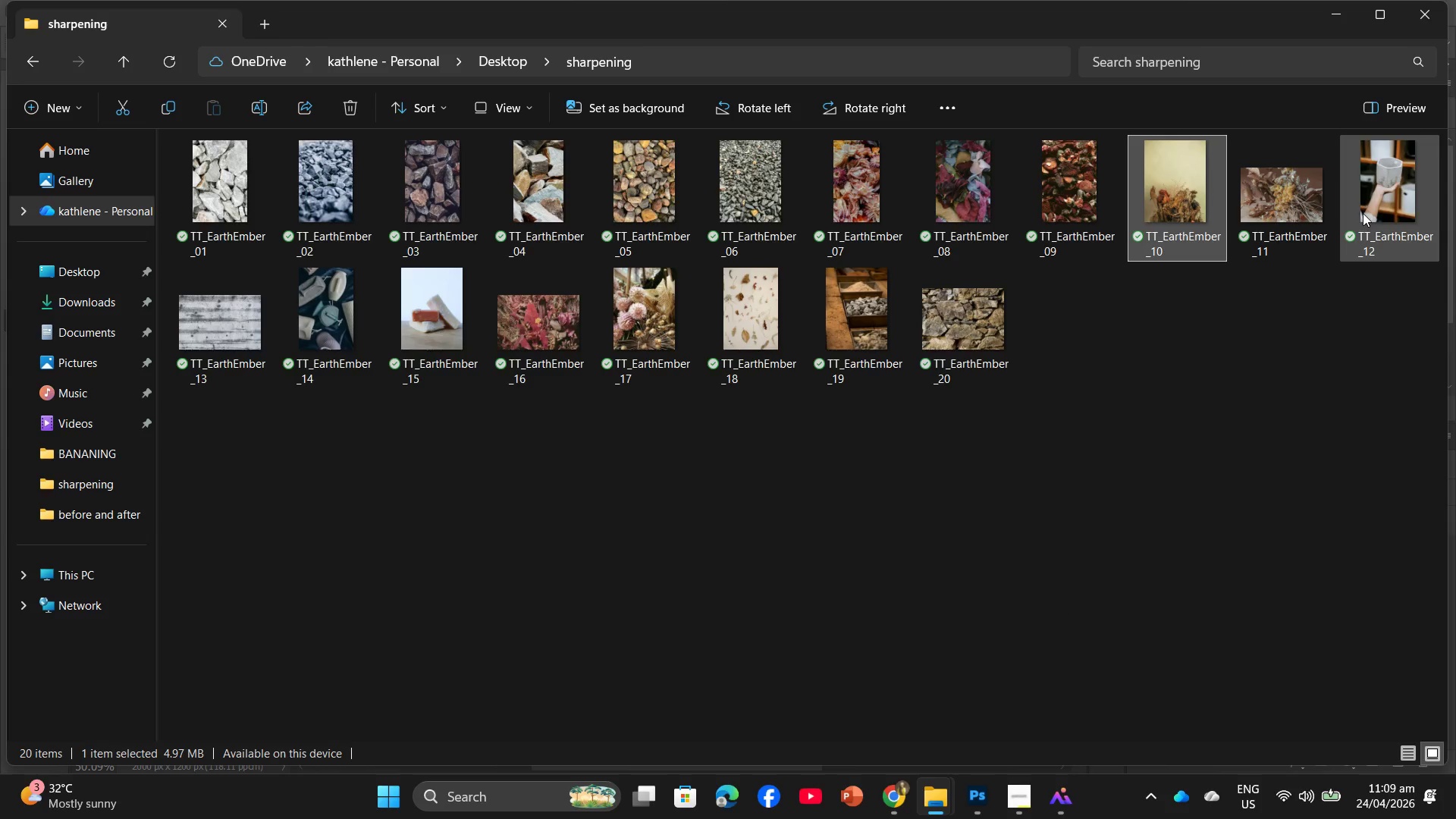 
left_click_drag(start_coordinate=[1363, 212], to_coordinate=[841, 352])
 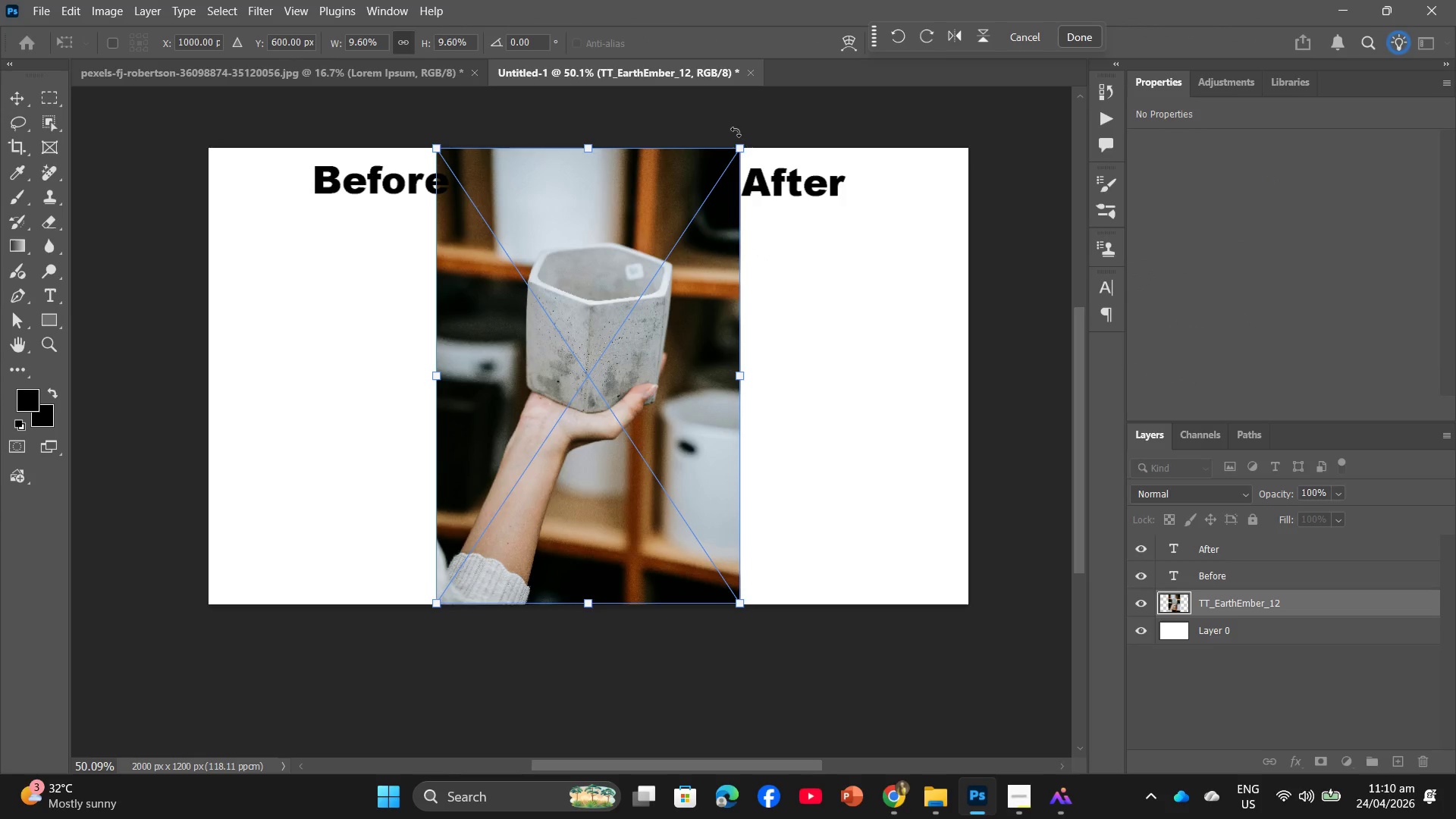 
left_click_drag(start_coordinate=[734, 149], to_coordinate=[704, 229])
 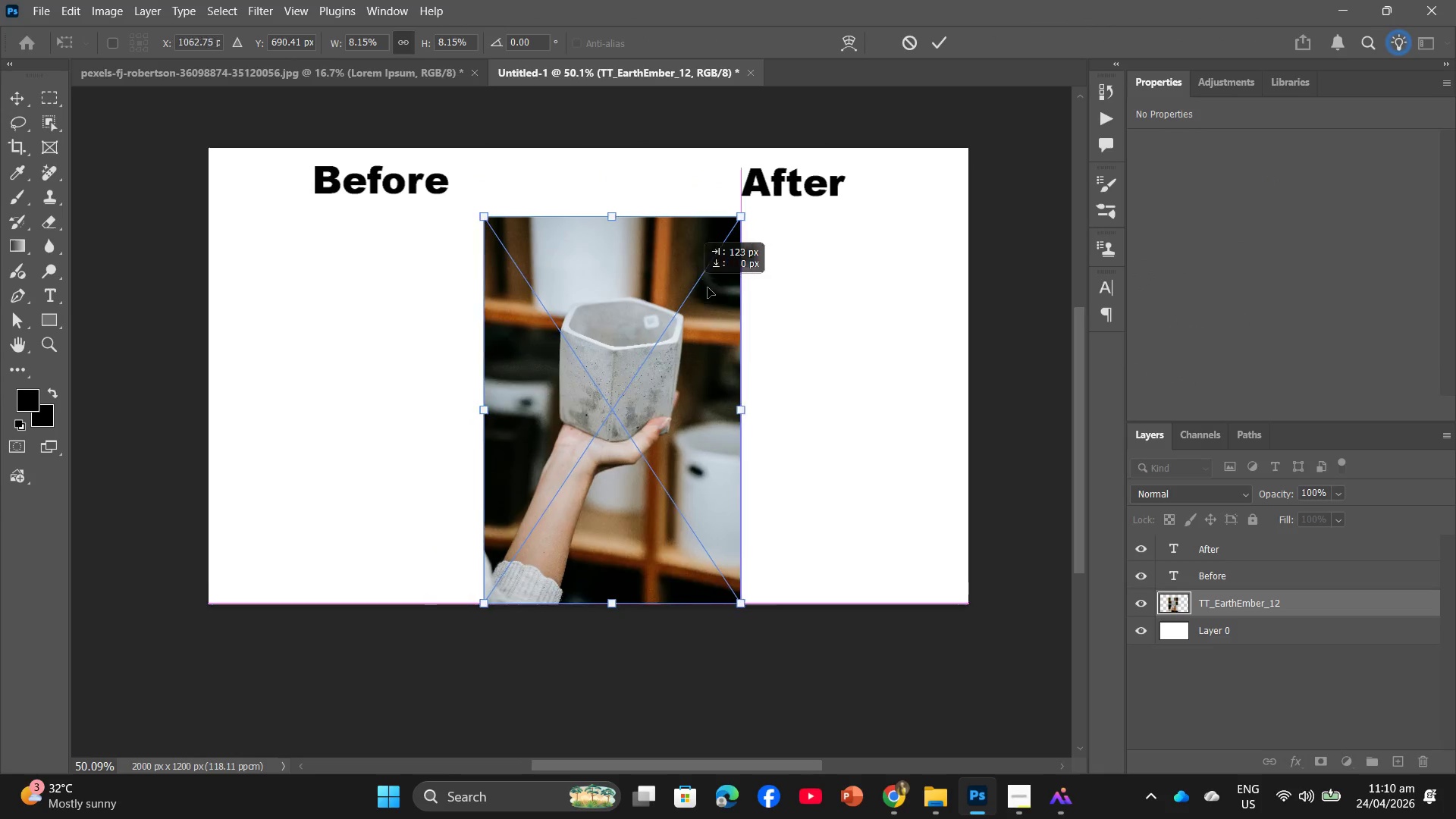 
left_click_drag(start_coordinate=[635, 295], to_coordinate=[855, 284])
 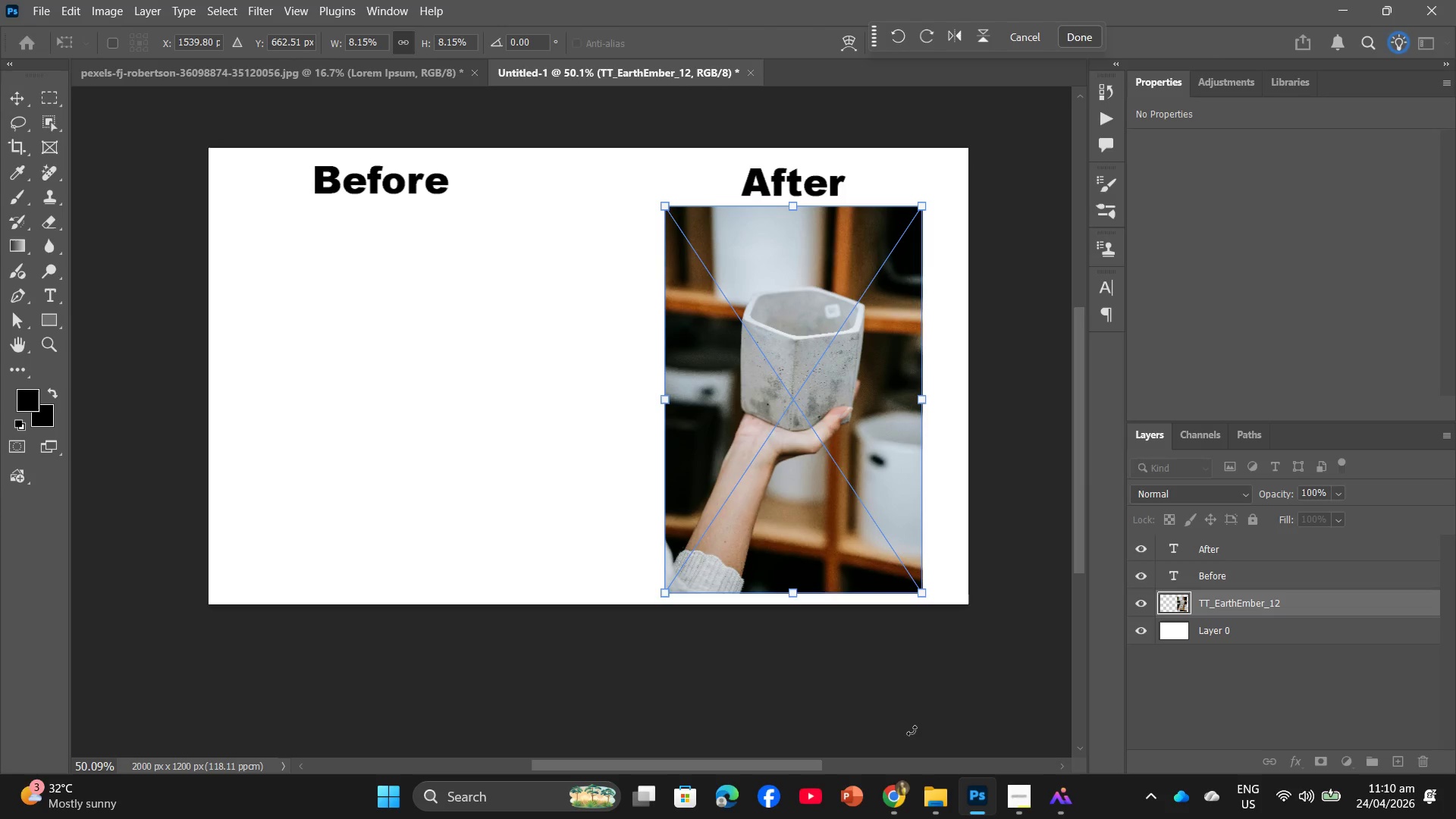 
key(Enter)
 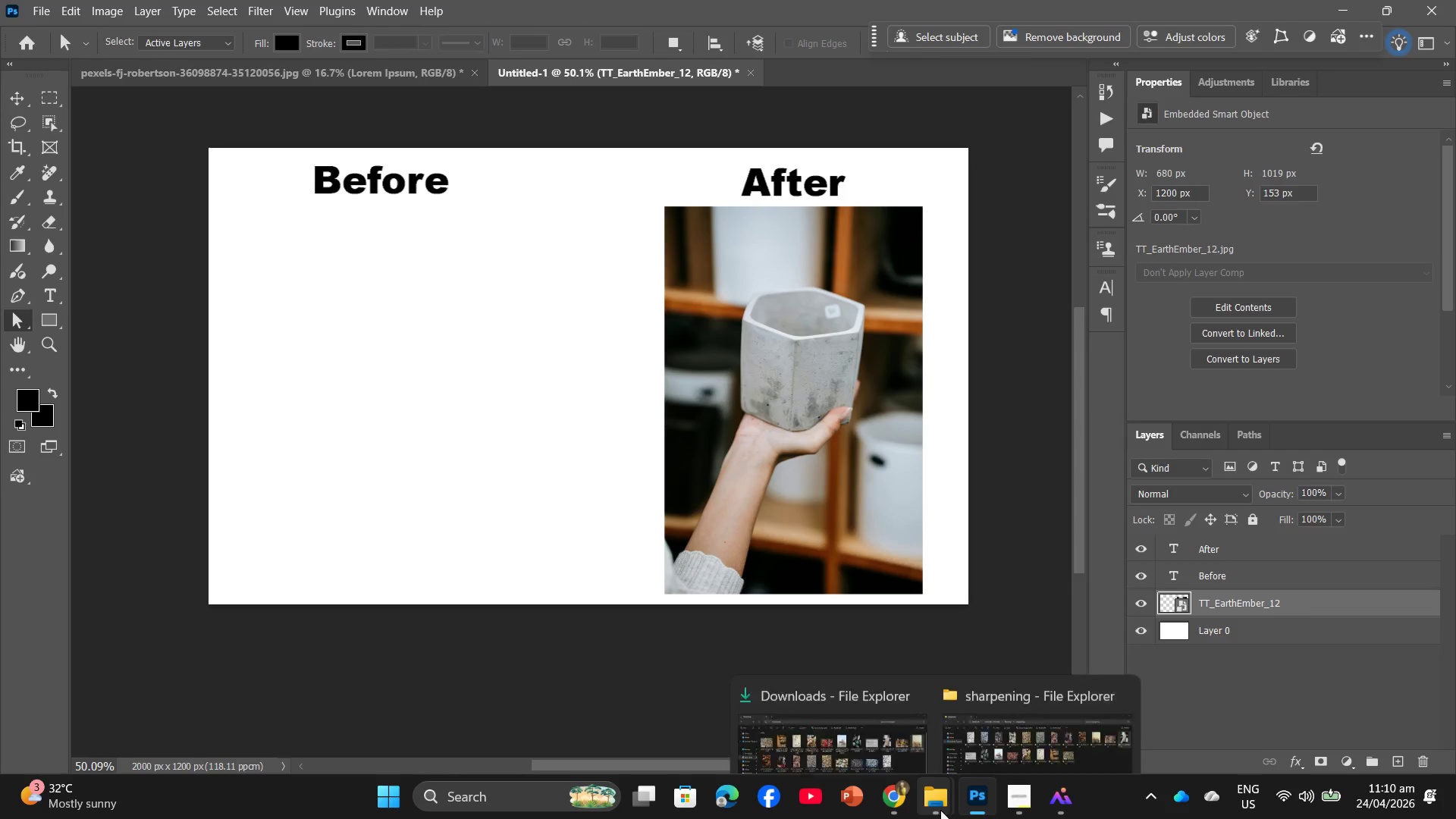 
left_click([855, 706])
 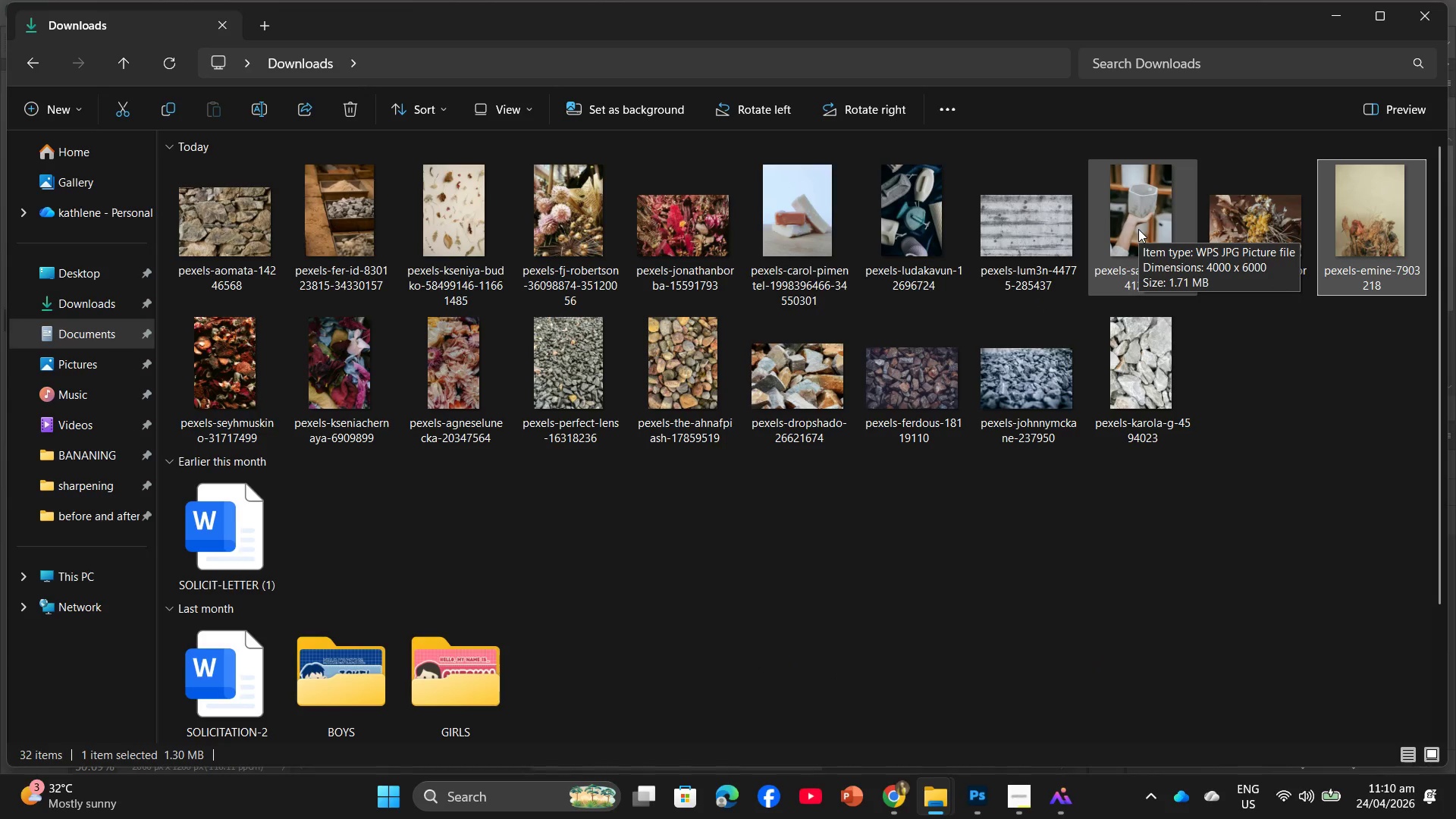 
left_click_drag(start_coordinate=[1138, 228], to_coordinate=[463, 431])
 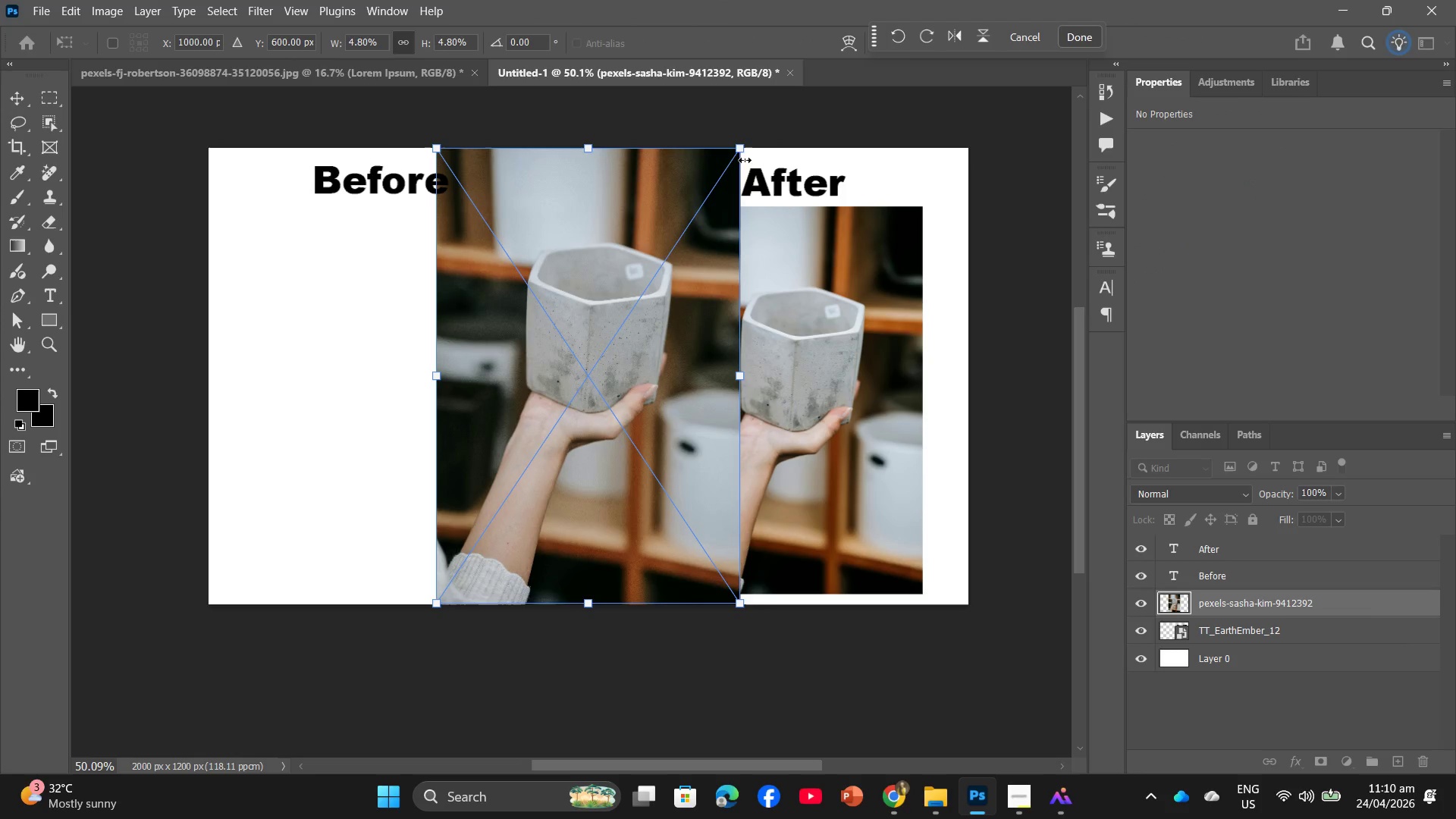 
left_click_drag(start_coordinate=[742, 149], to_coordinate=[683, 242])
 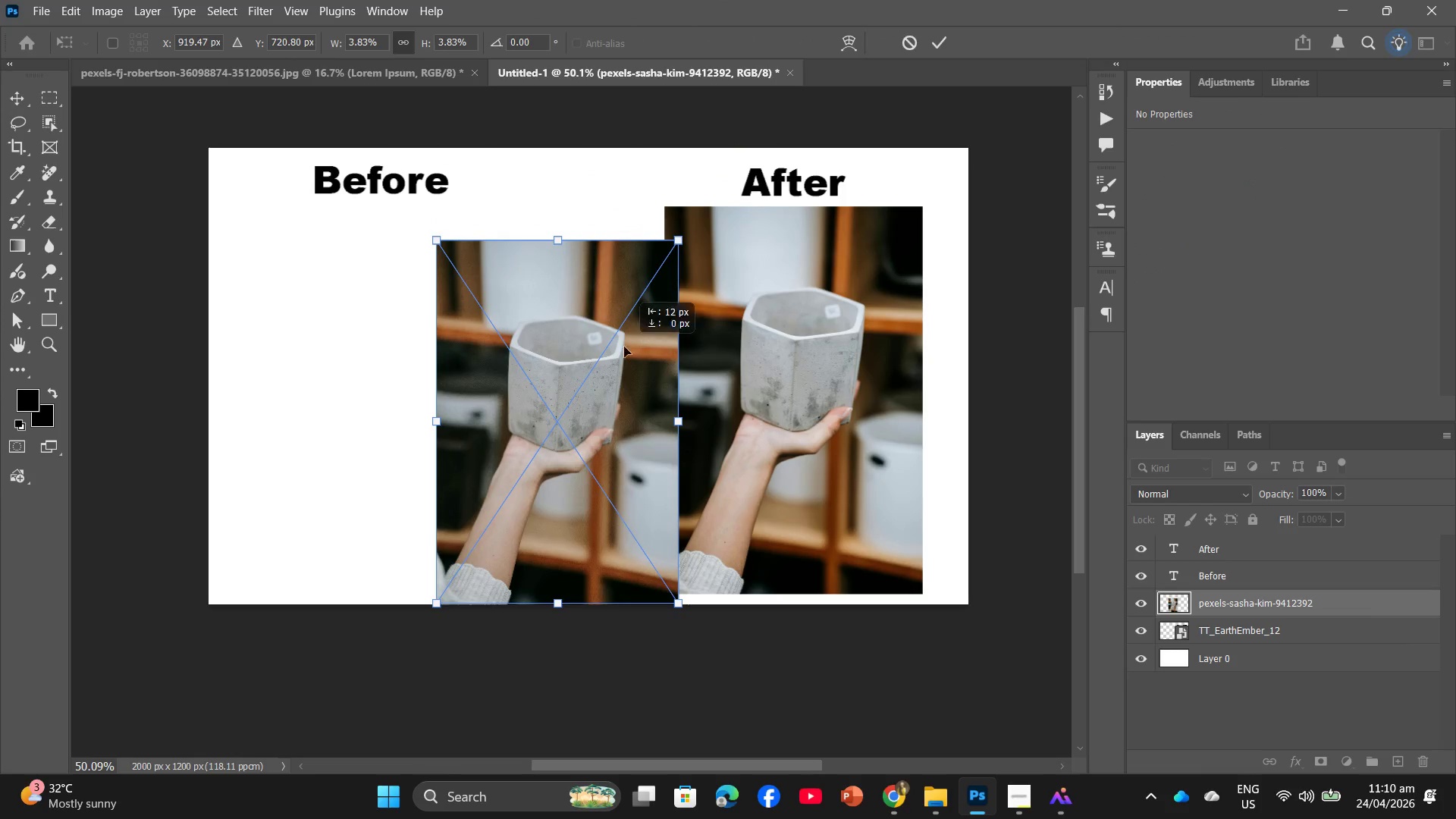 
left_click_drag(start_coordinate=[629, 349], to_coordinate=[489, 318])
 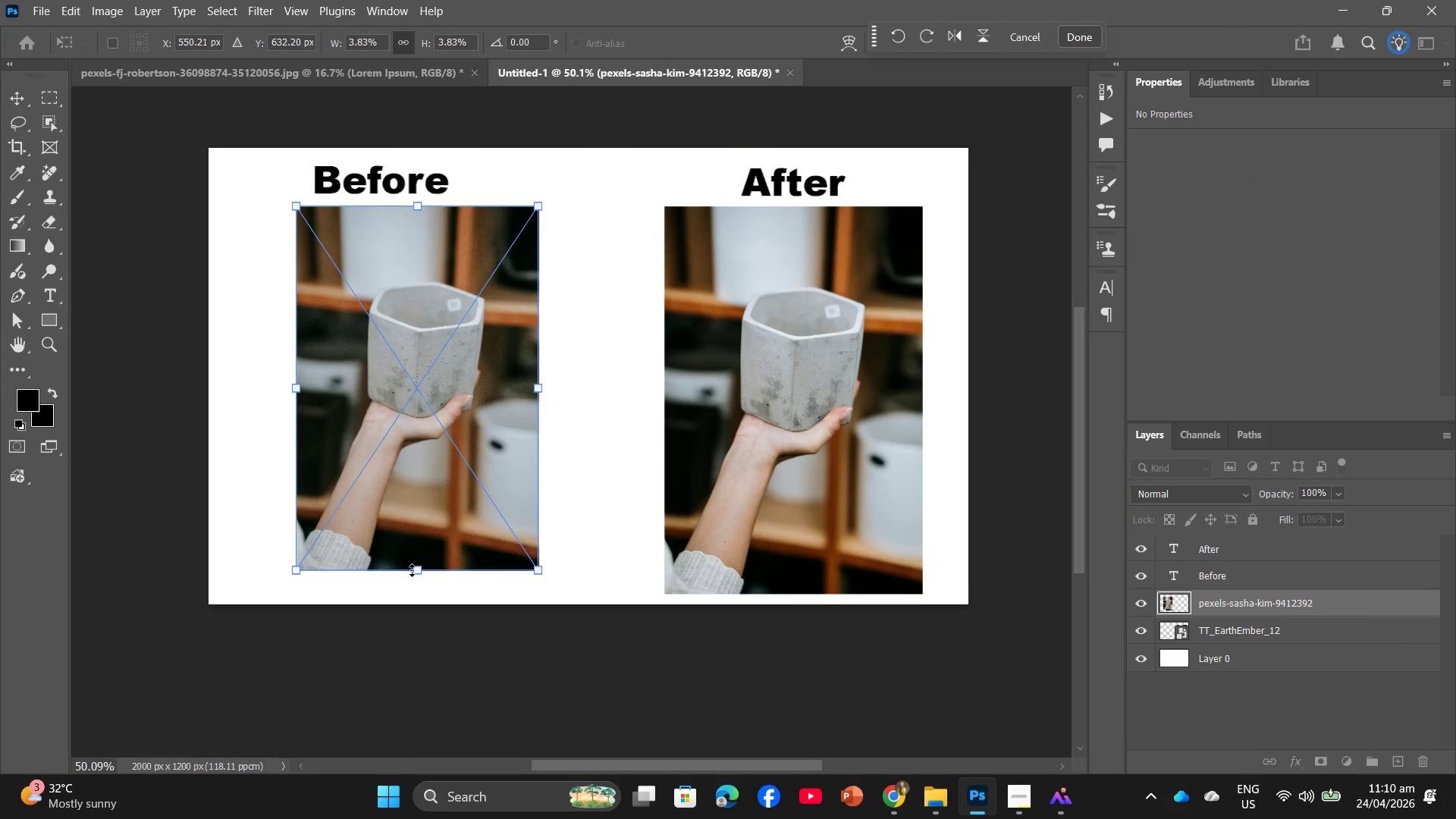 
left_click_drag(start_coordinate=[414, 570], to_coordinate=[415, 590])
 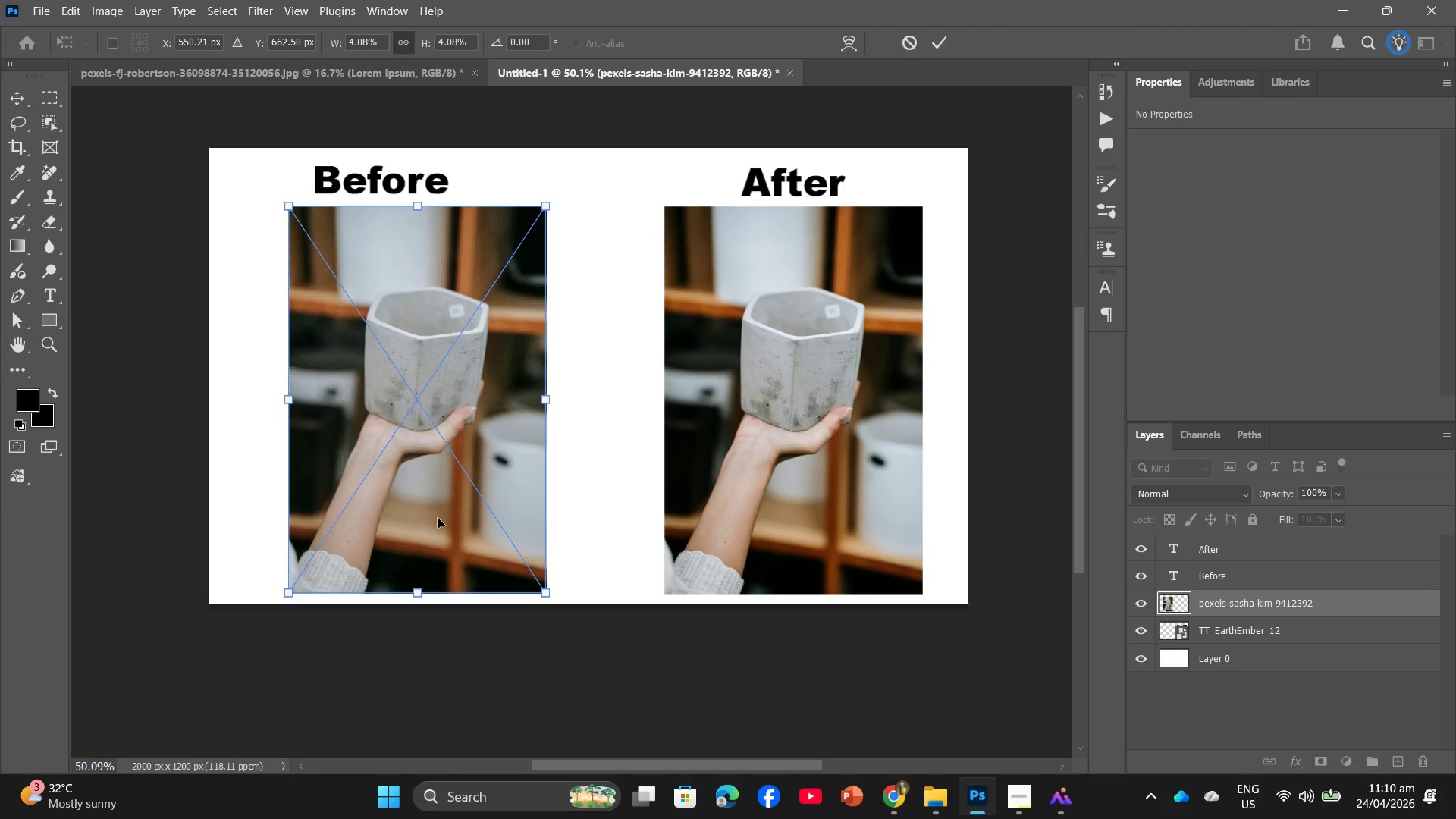 
left_click_drag(start_coordinate=[438, 518], to_coordinate=[418, 513])
 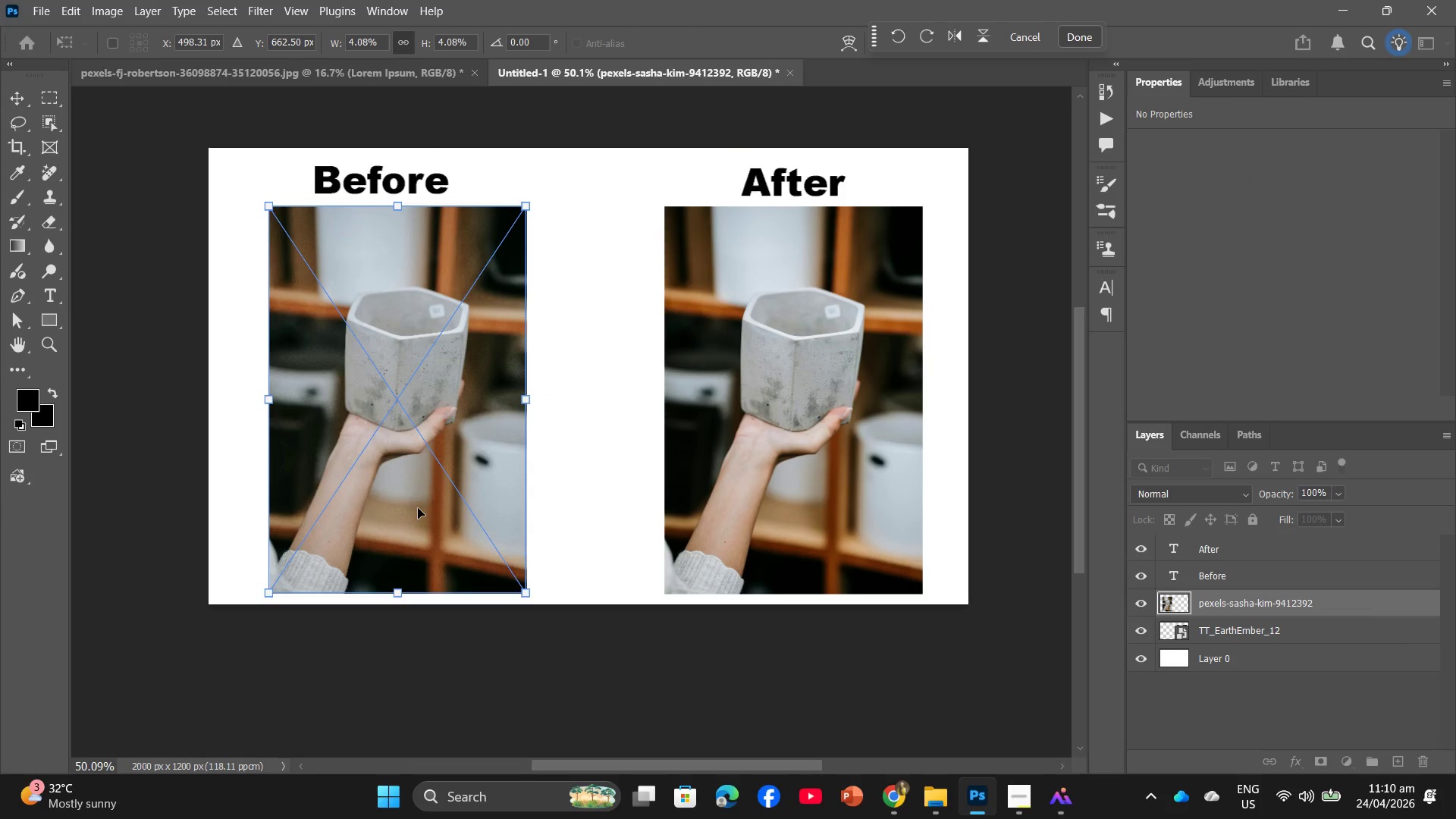 
key(Enter)
 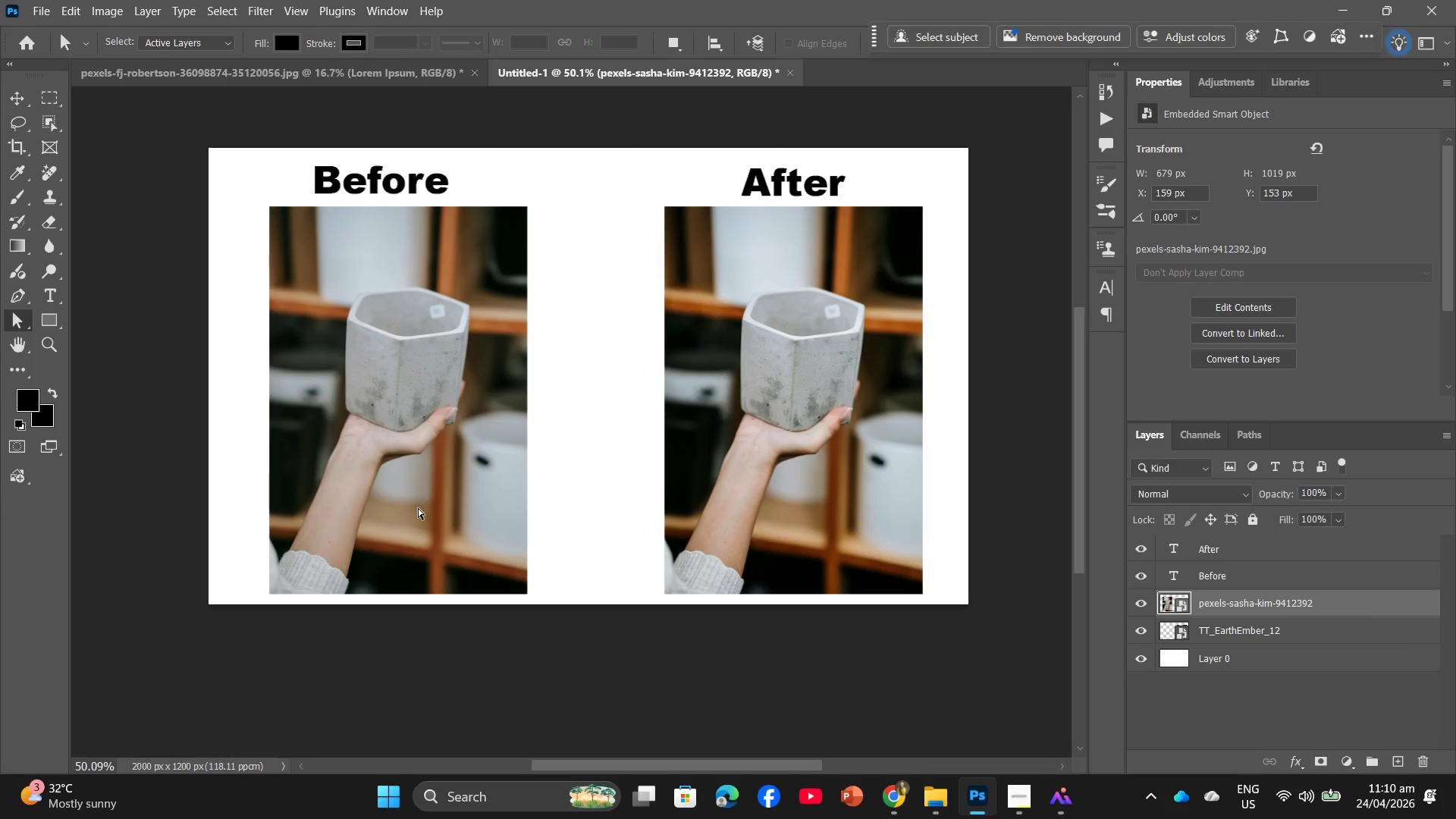 
key(Control+ControlLeft)
 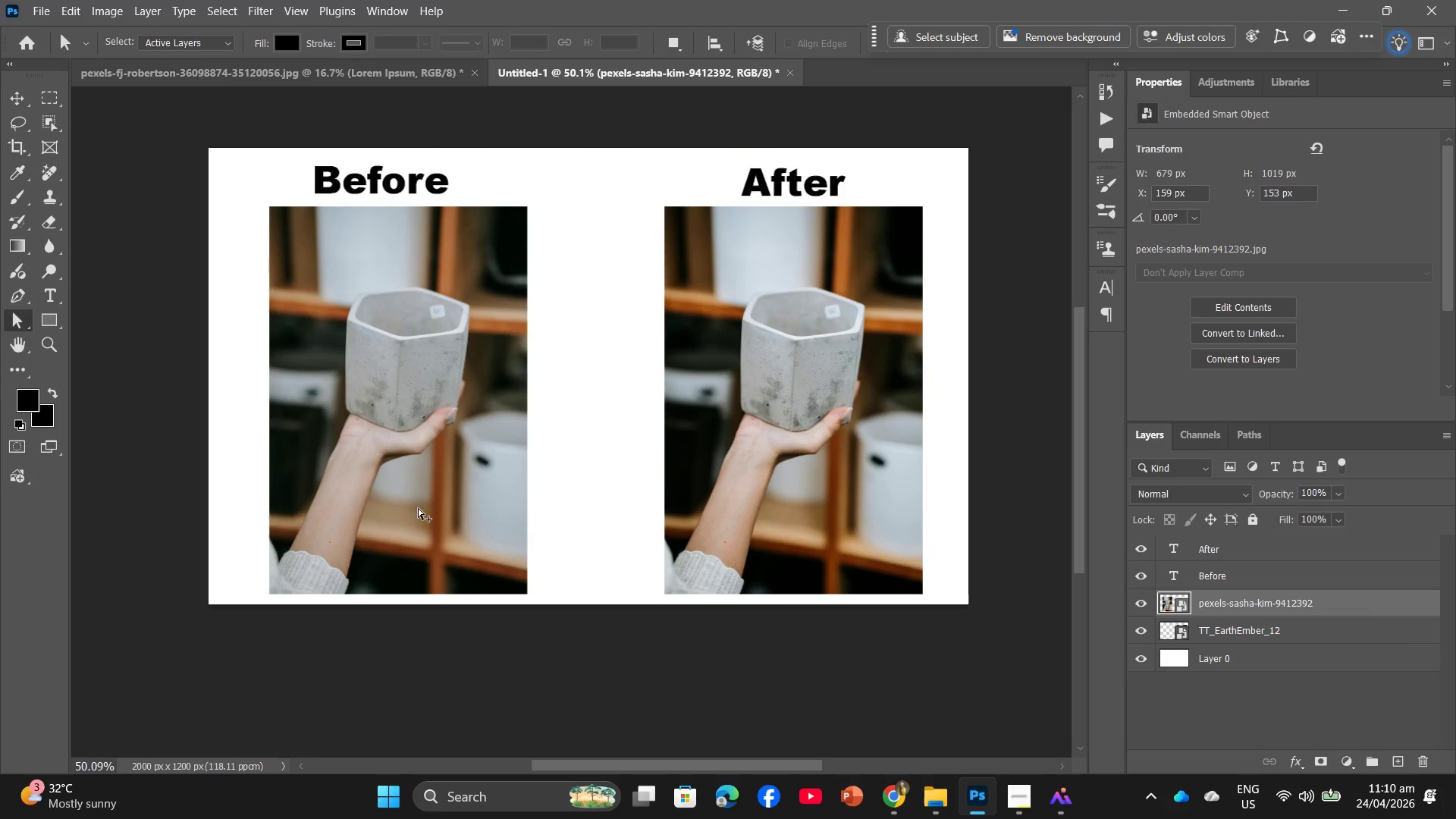 
key(Alt+Control+Shift+W)
 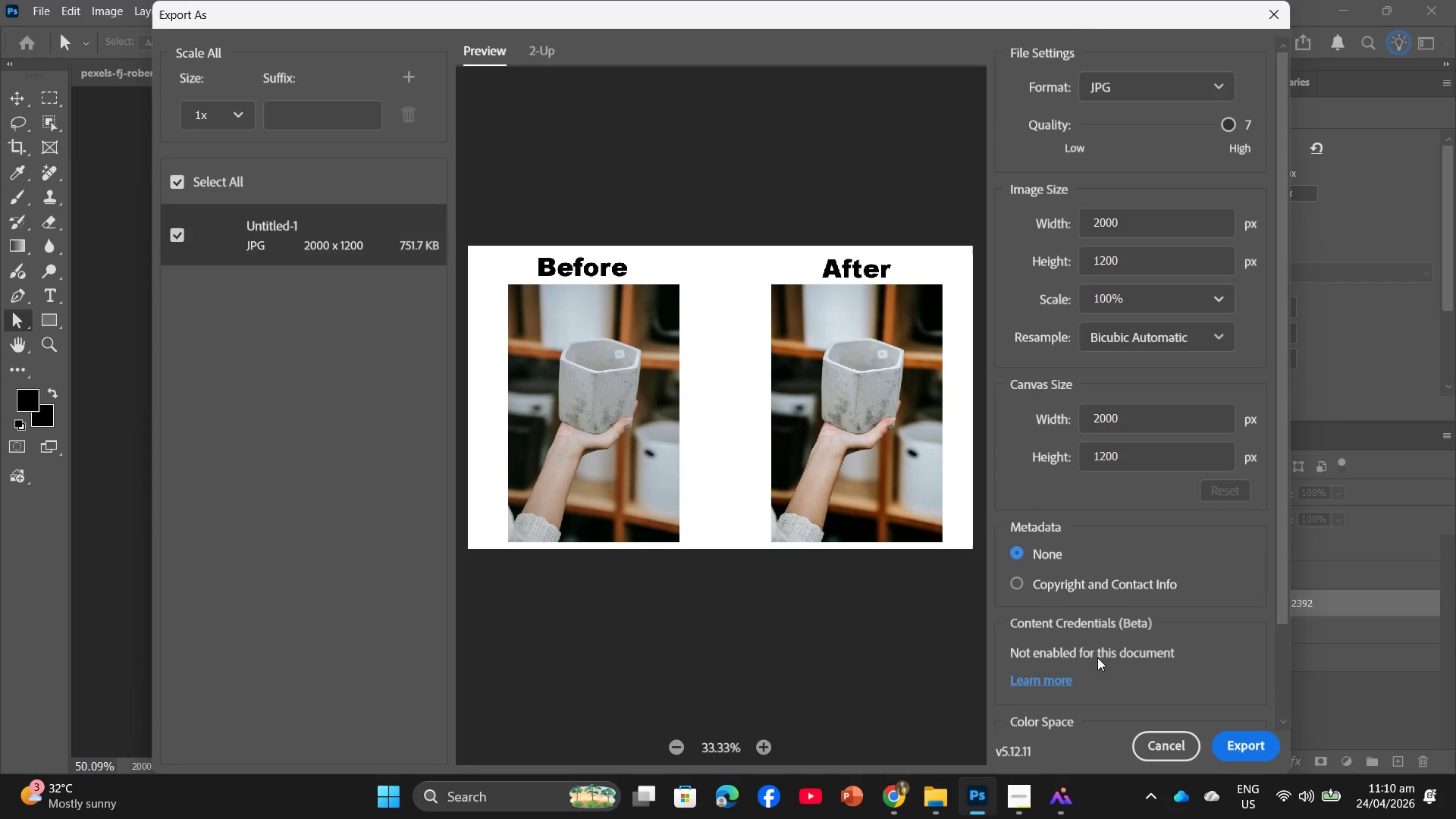 
left_click([1250, 758])
 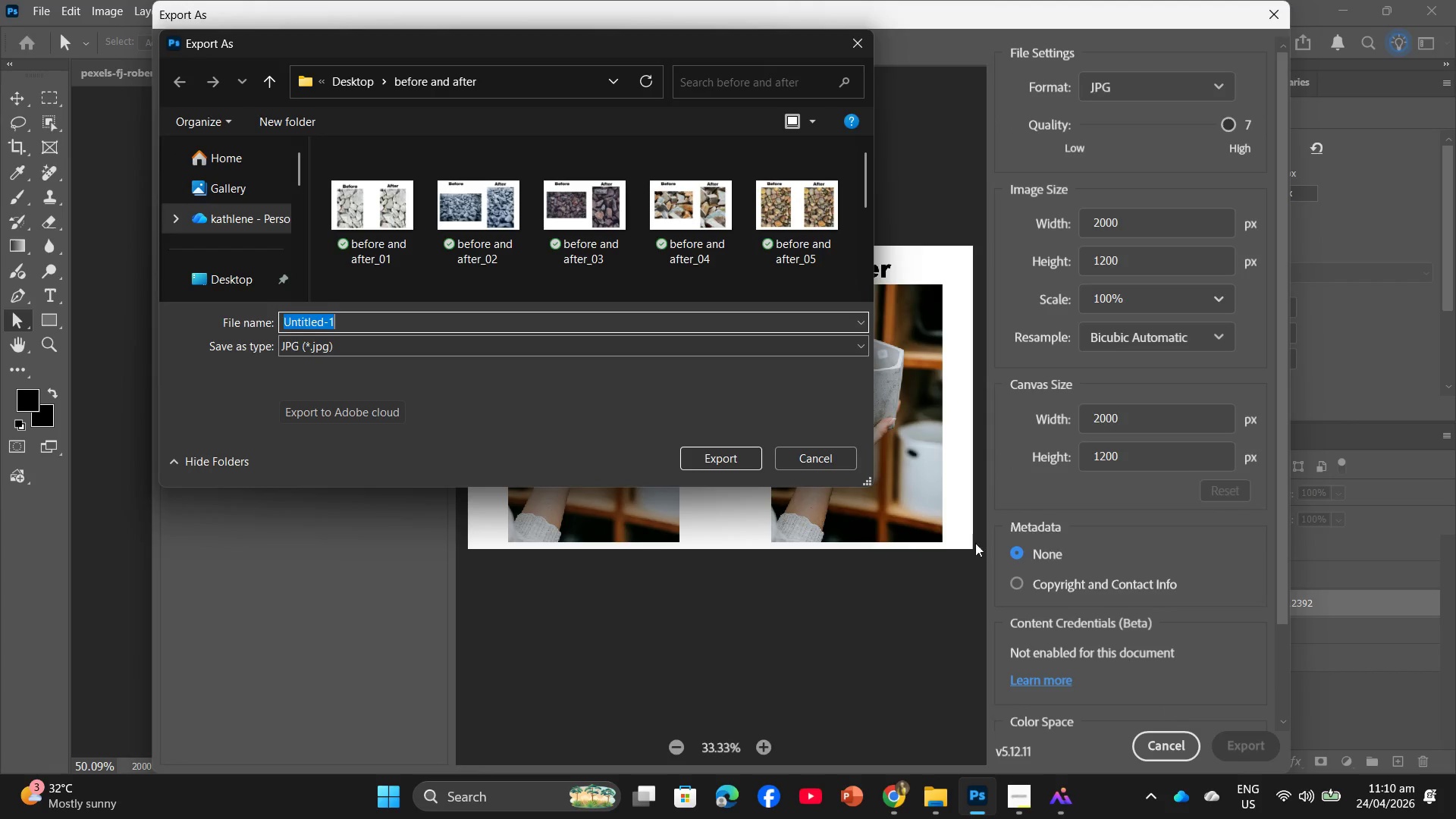 
scroll: coordinate [608, 247], scroll_direction: down, amount: 4.0
 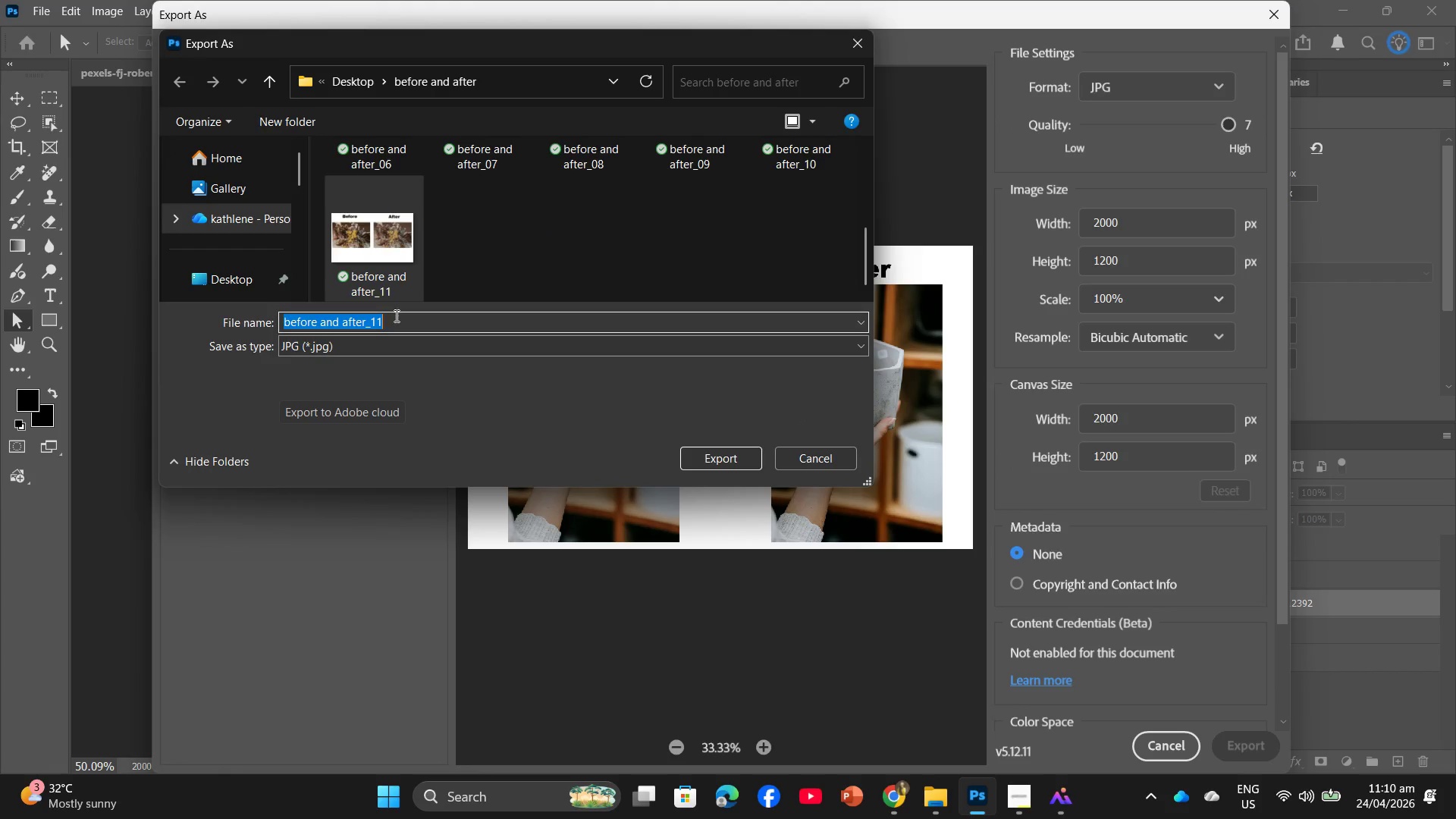 
double_click([395, 315])
 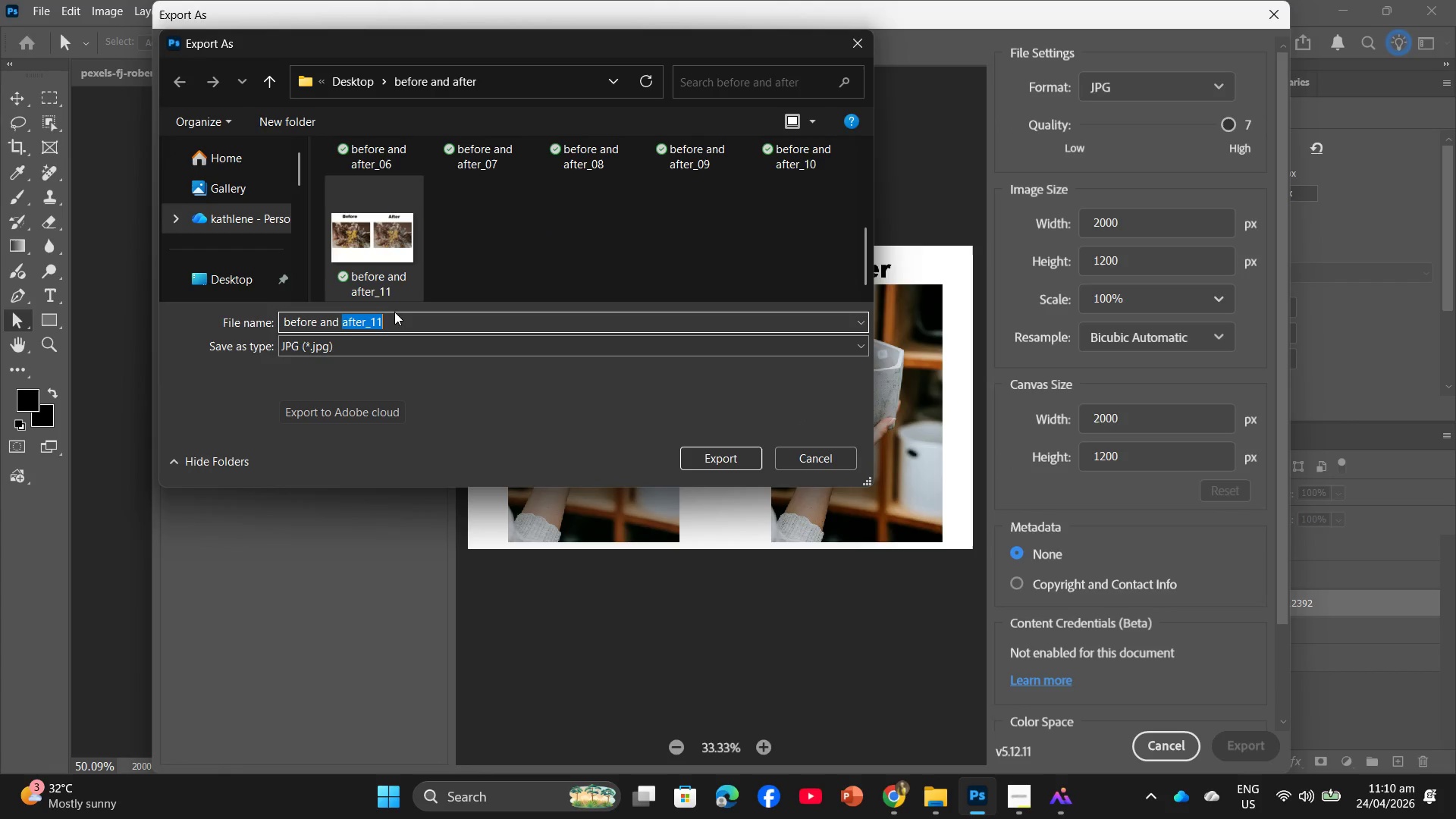 
left_click([394, 312])
 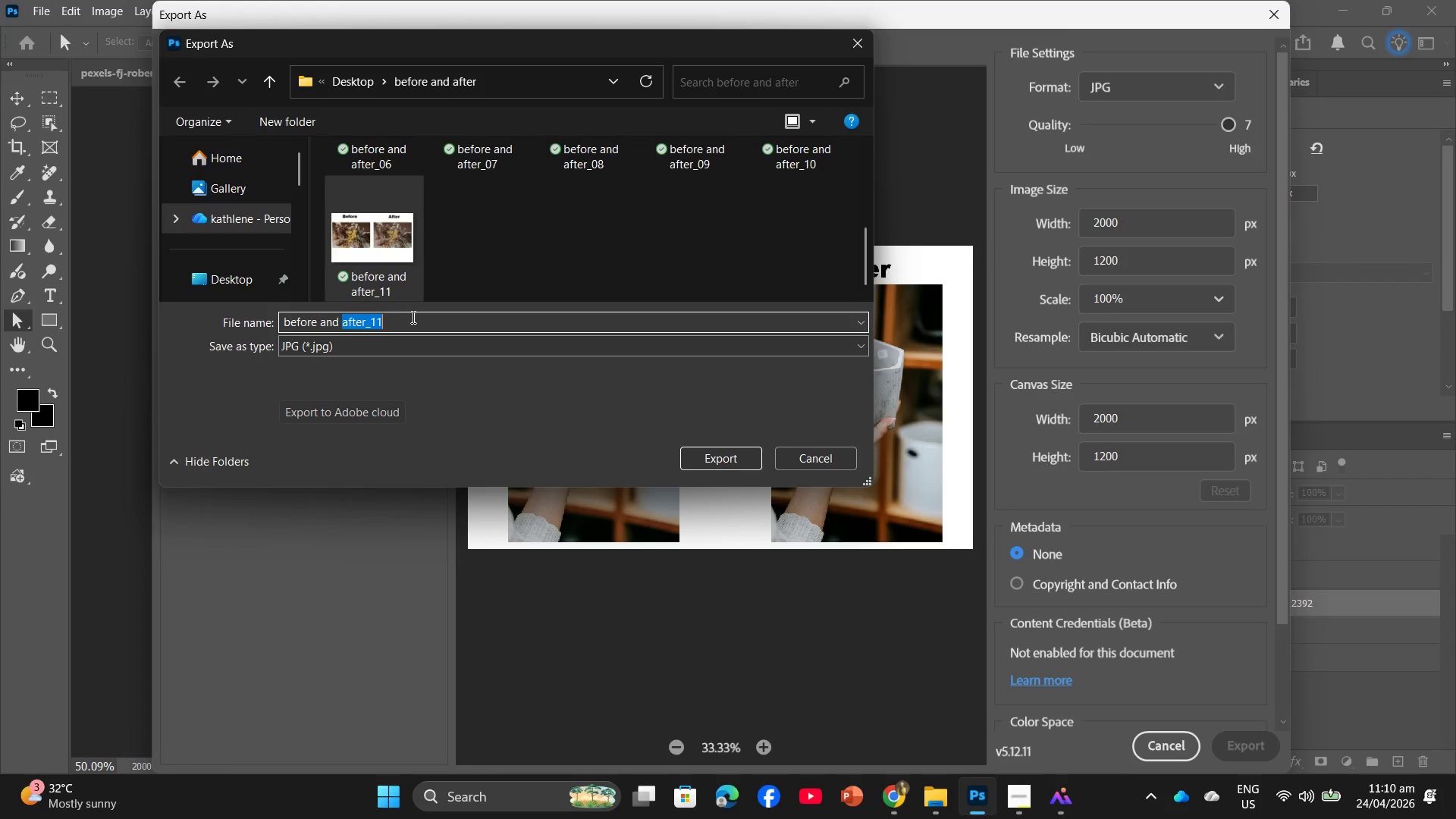 
left_click([413, 318])
 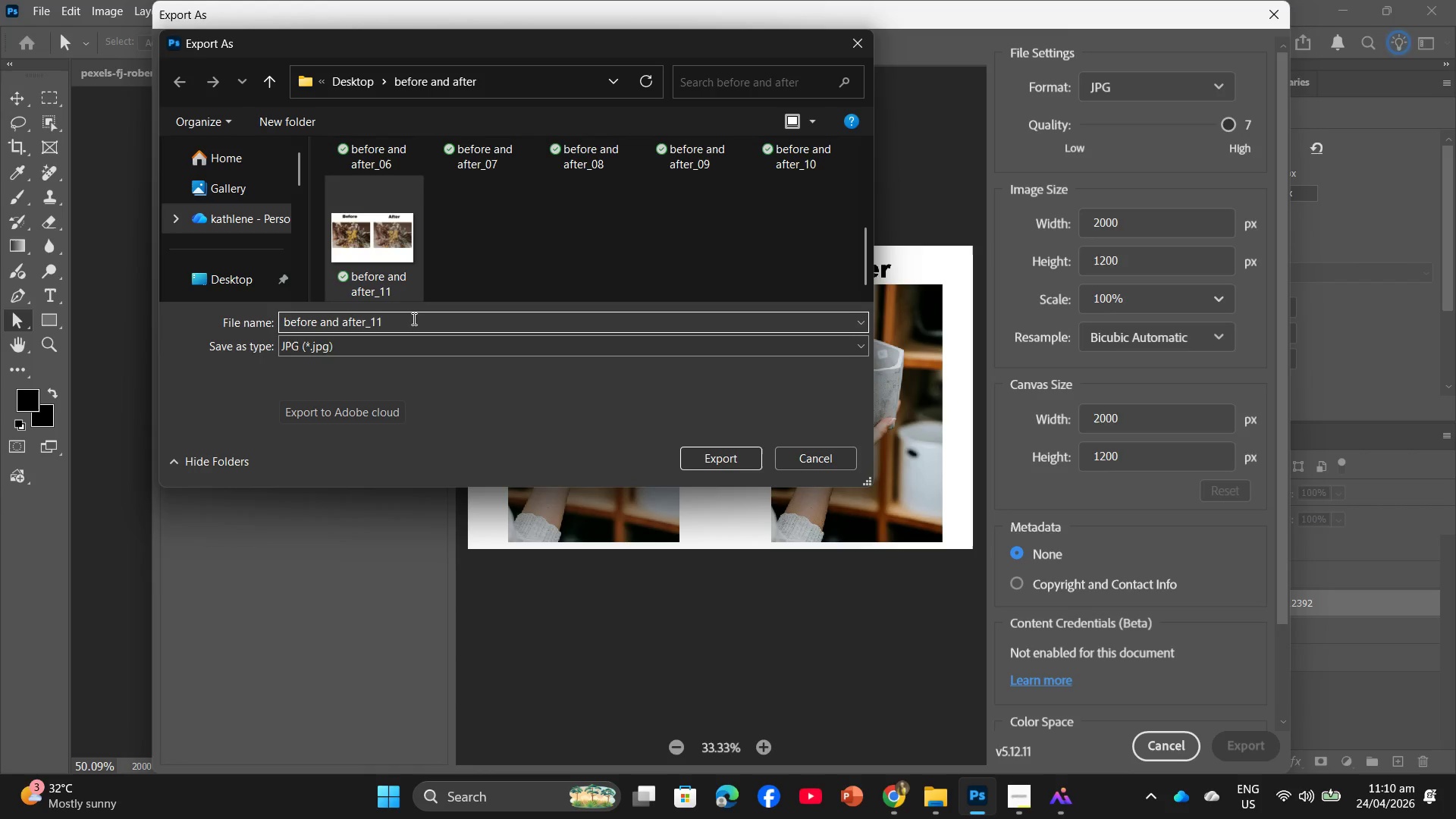 
key(Backspace)
 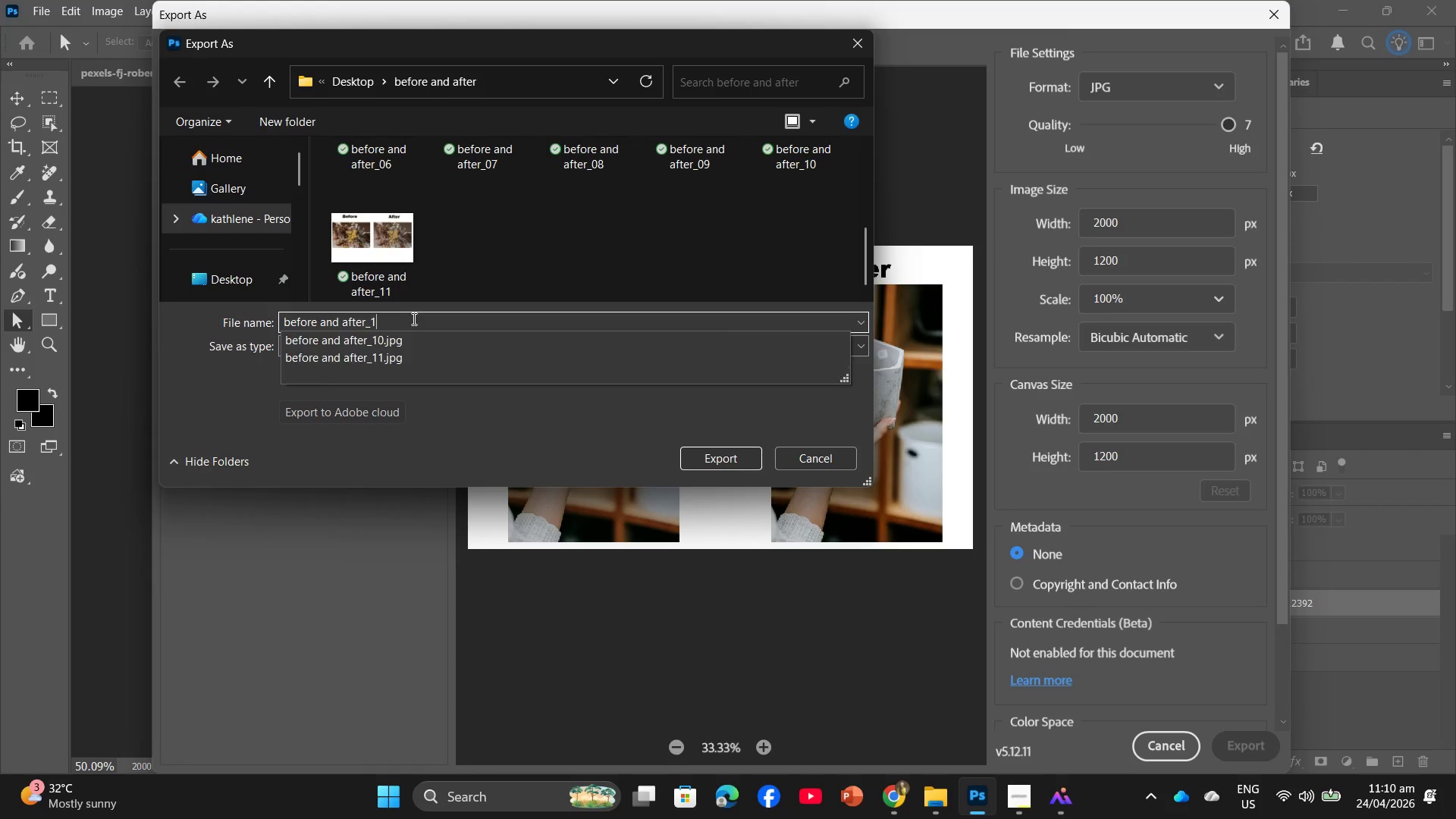 
key(Numpad2)
 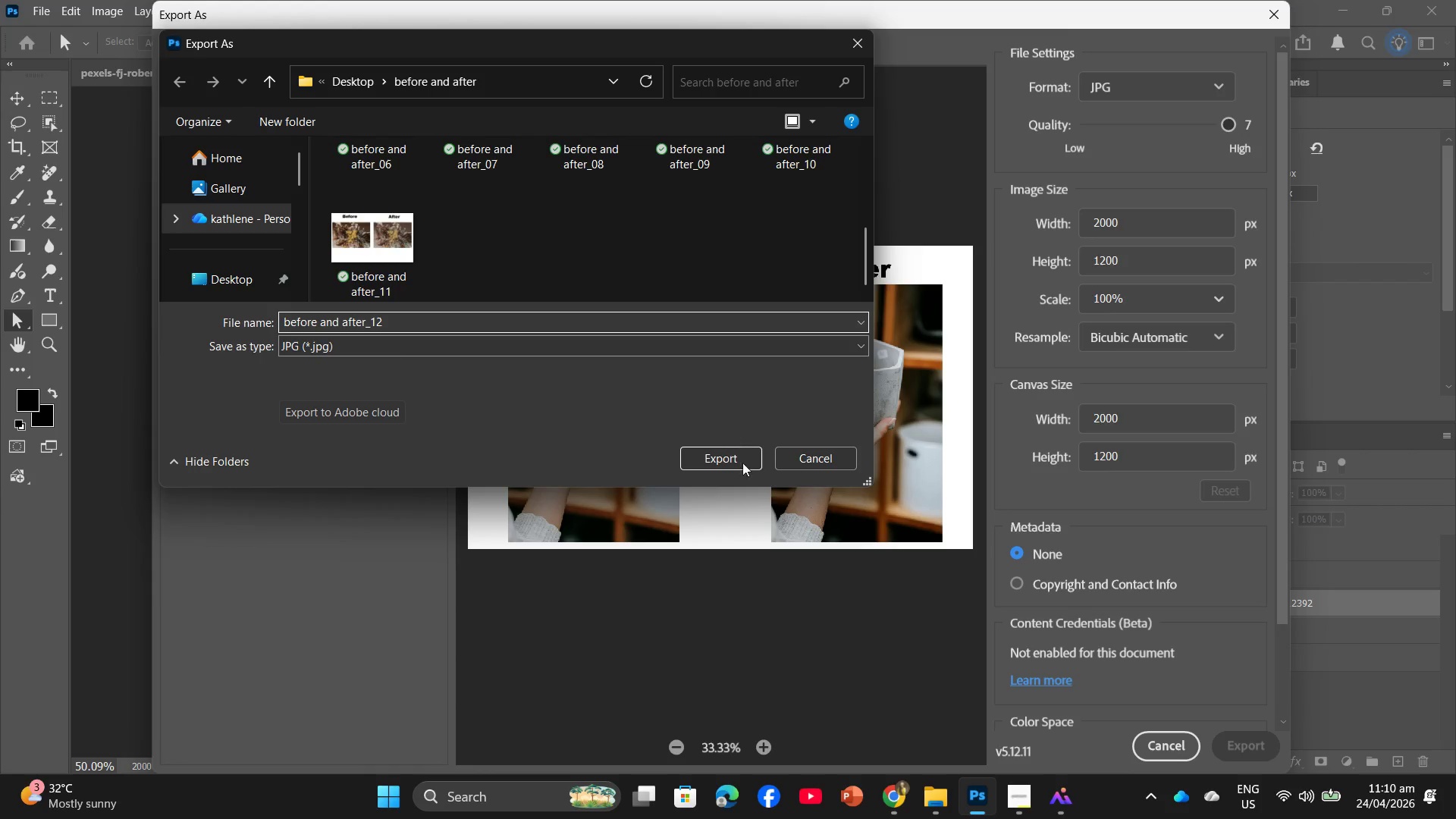 
left_click([738, 465])
 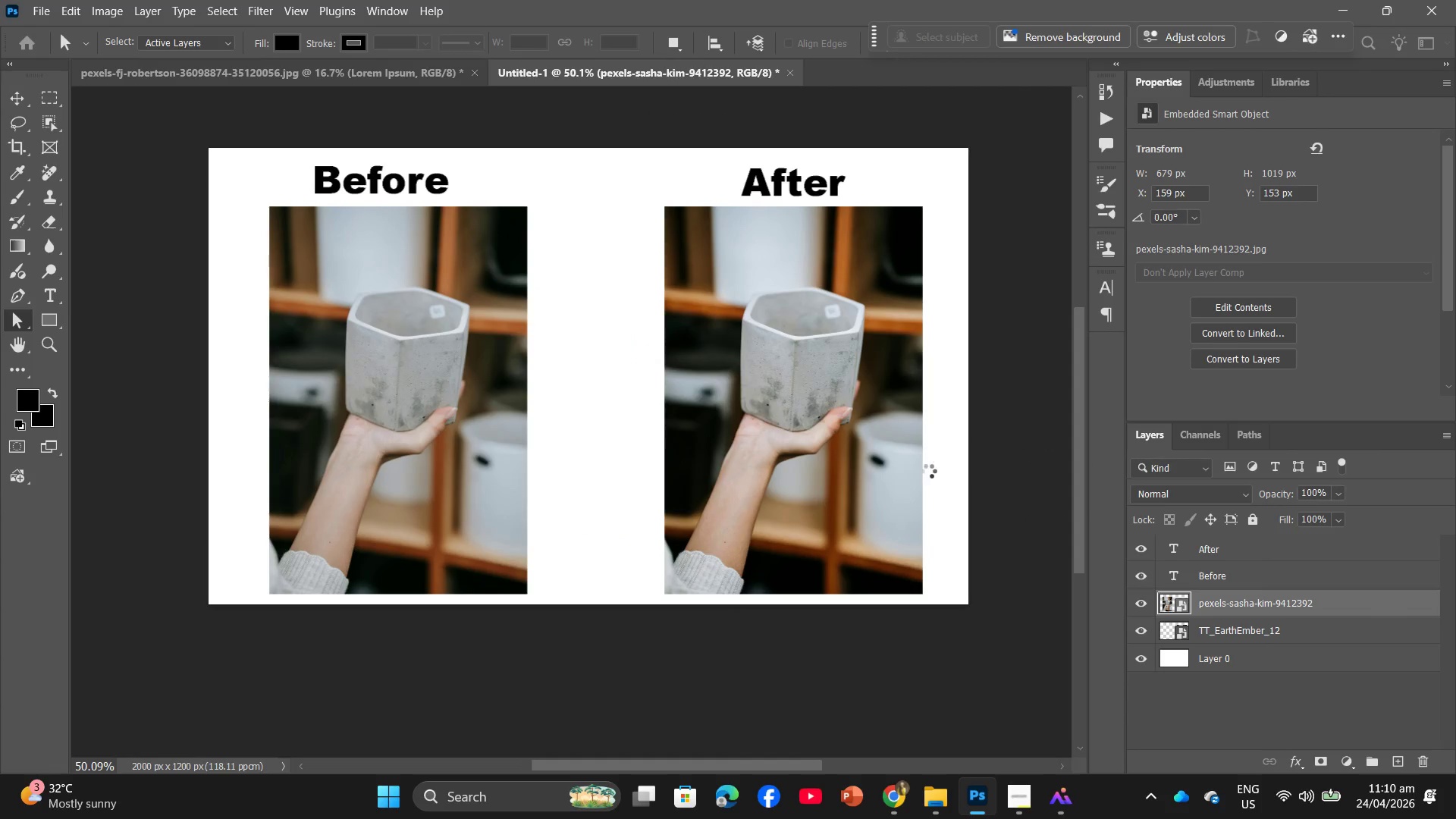 
key(Control+T)
 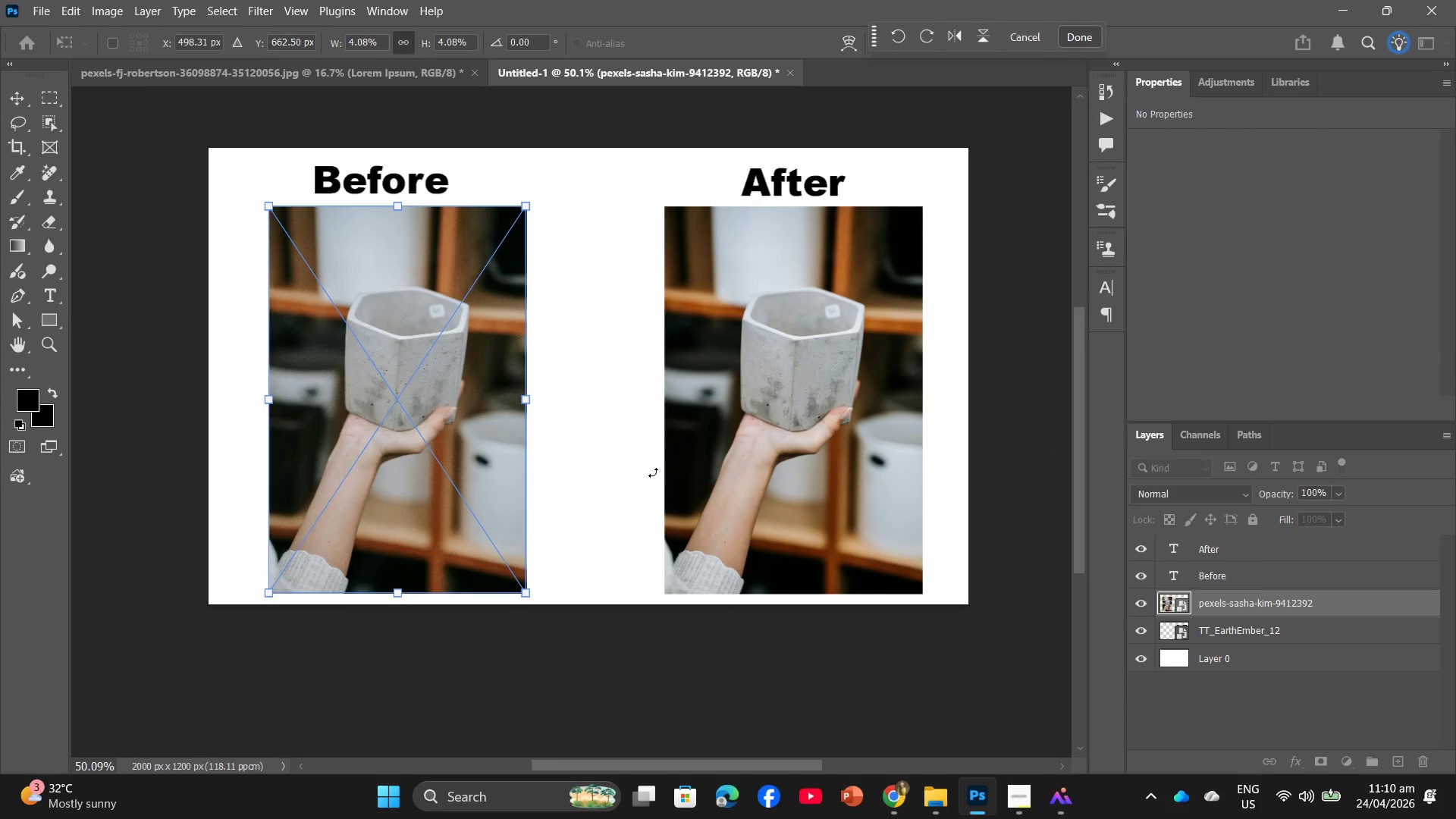 
key(Backspace)
 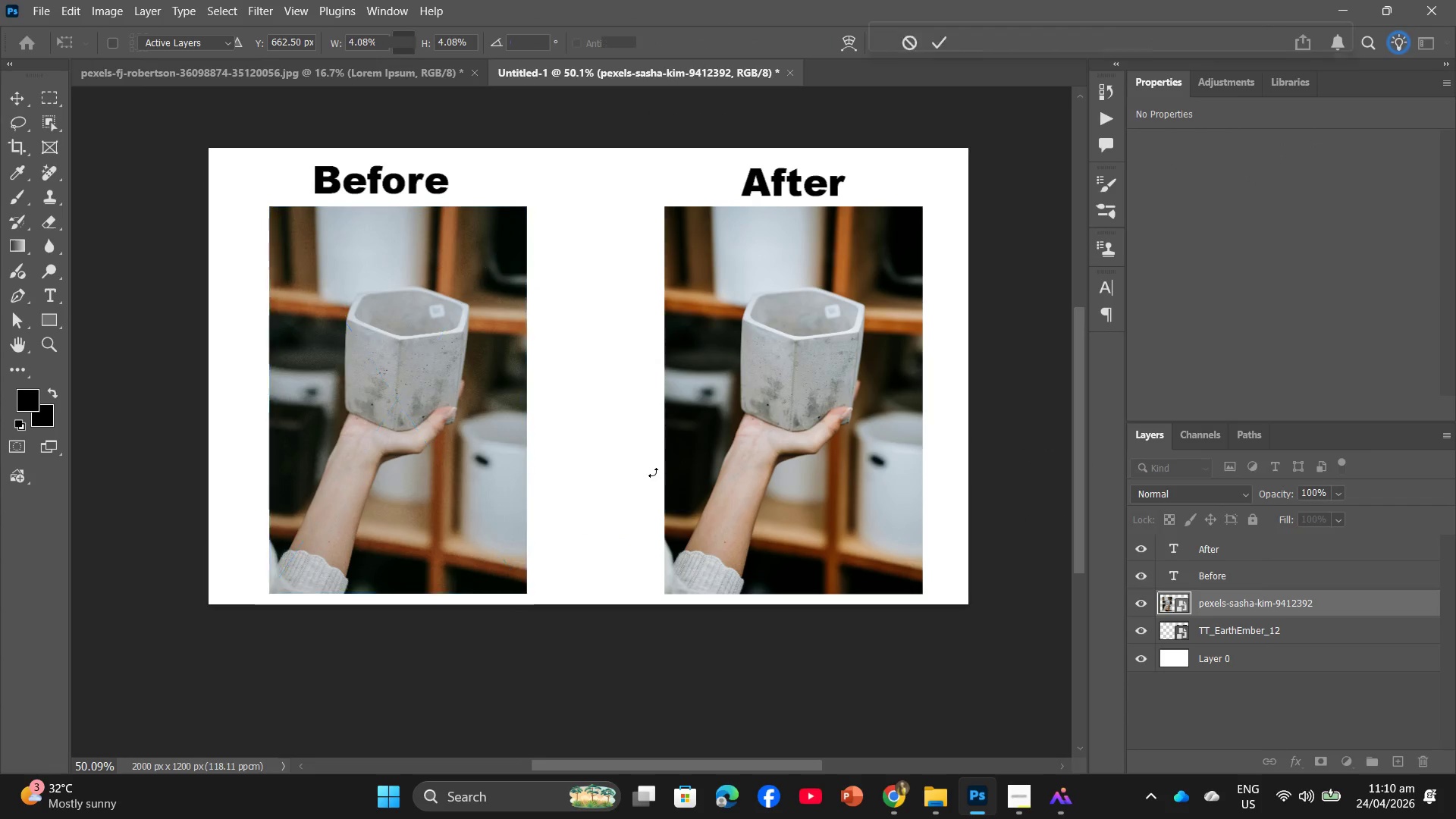 
key(Backspace)
 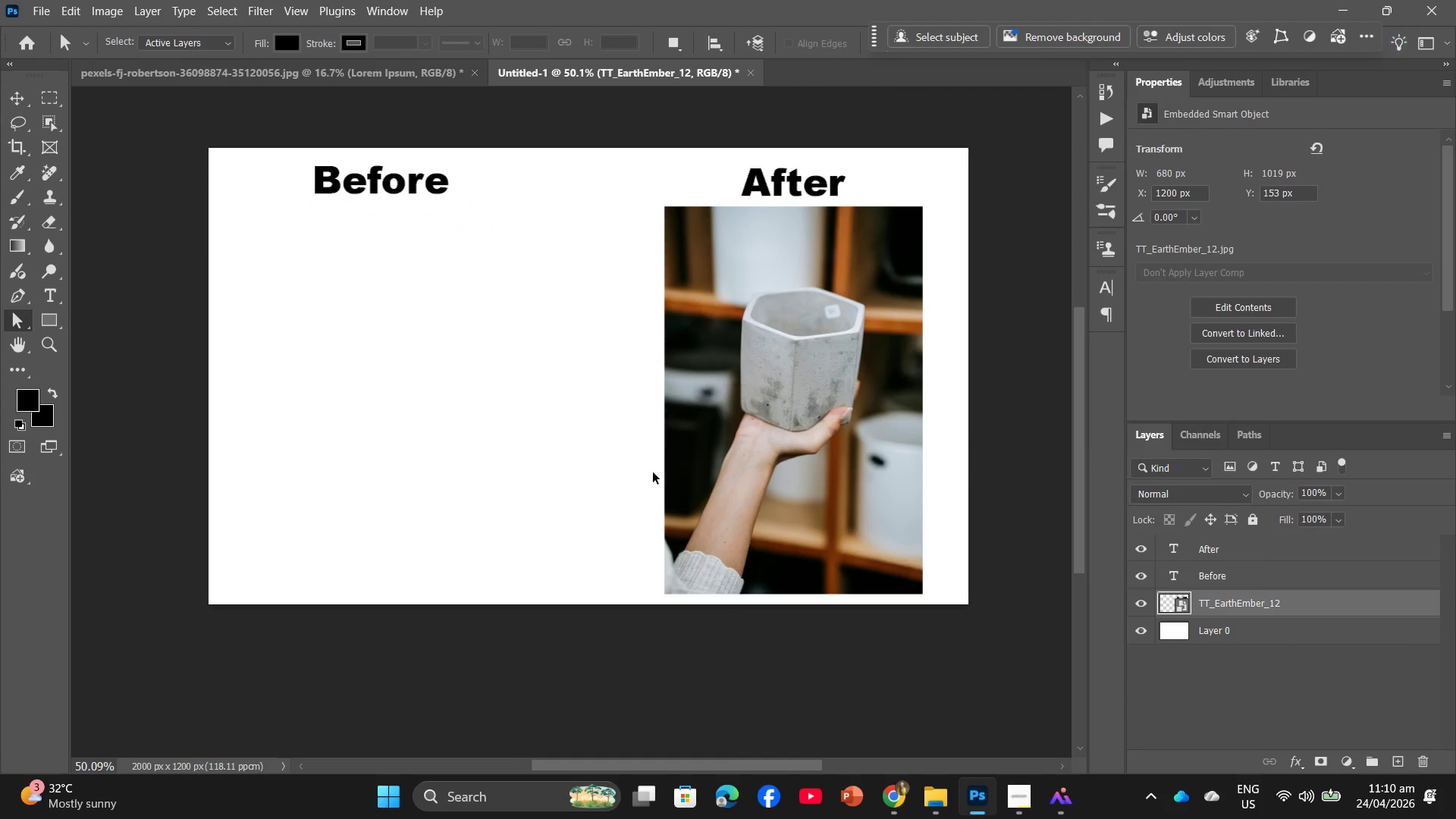 
key(Control+T)
 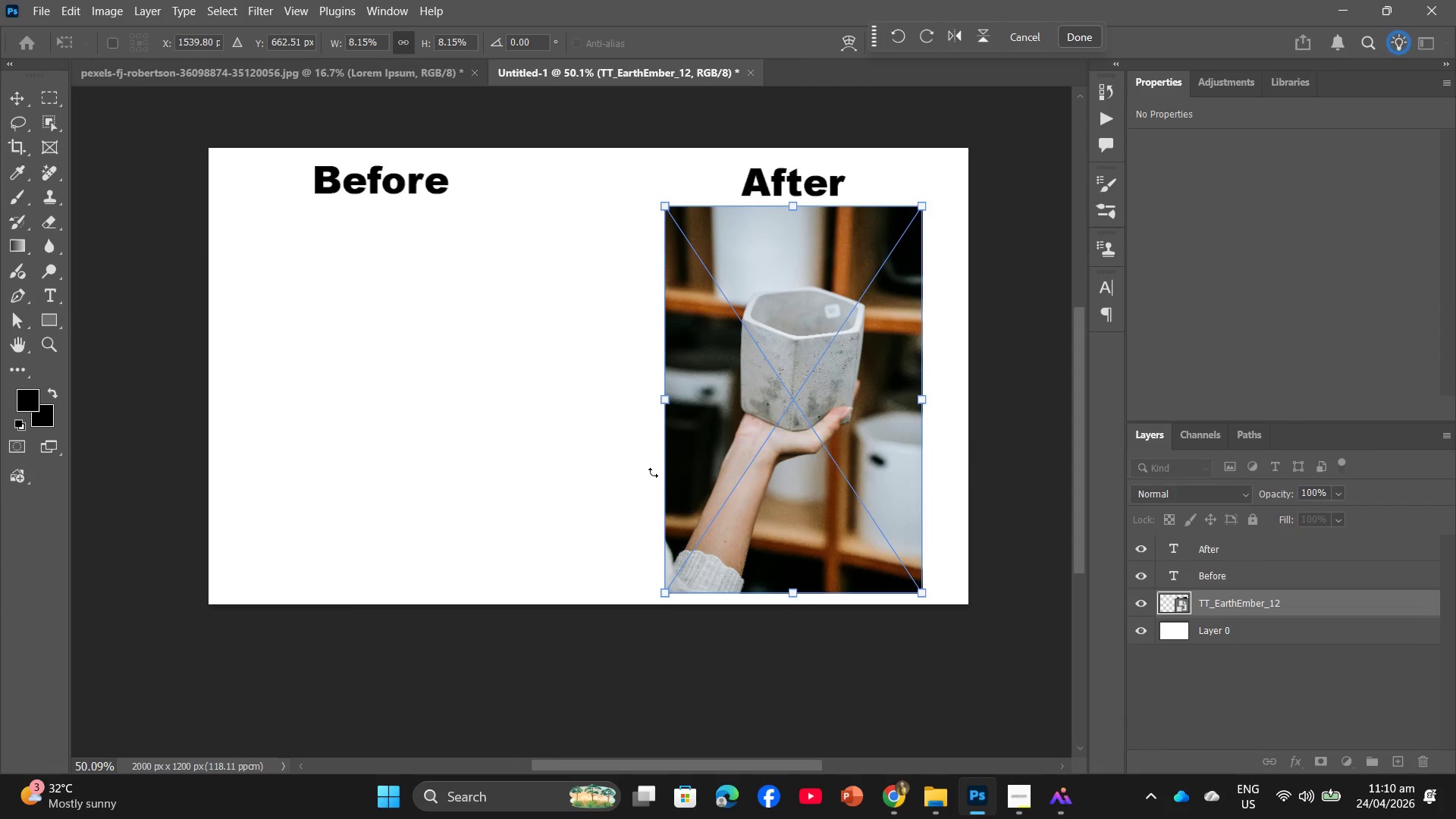 
key(Backspace)
 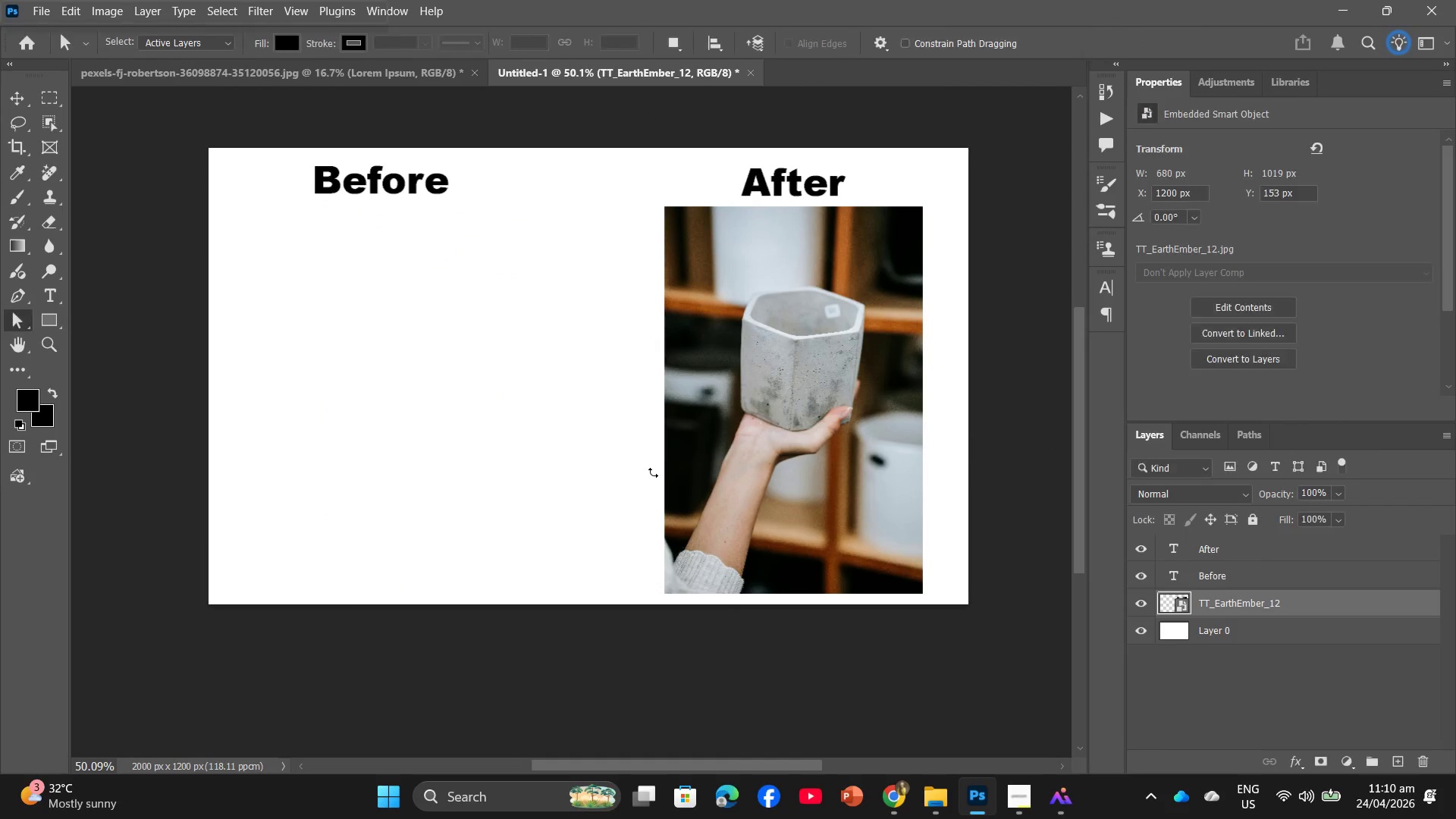 
key(Backspace)
 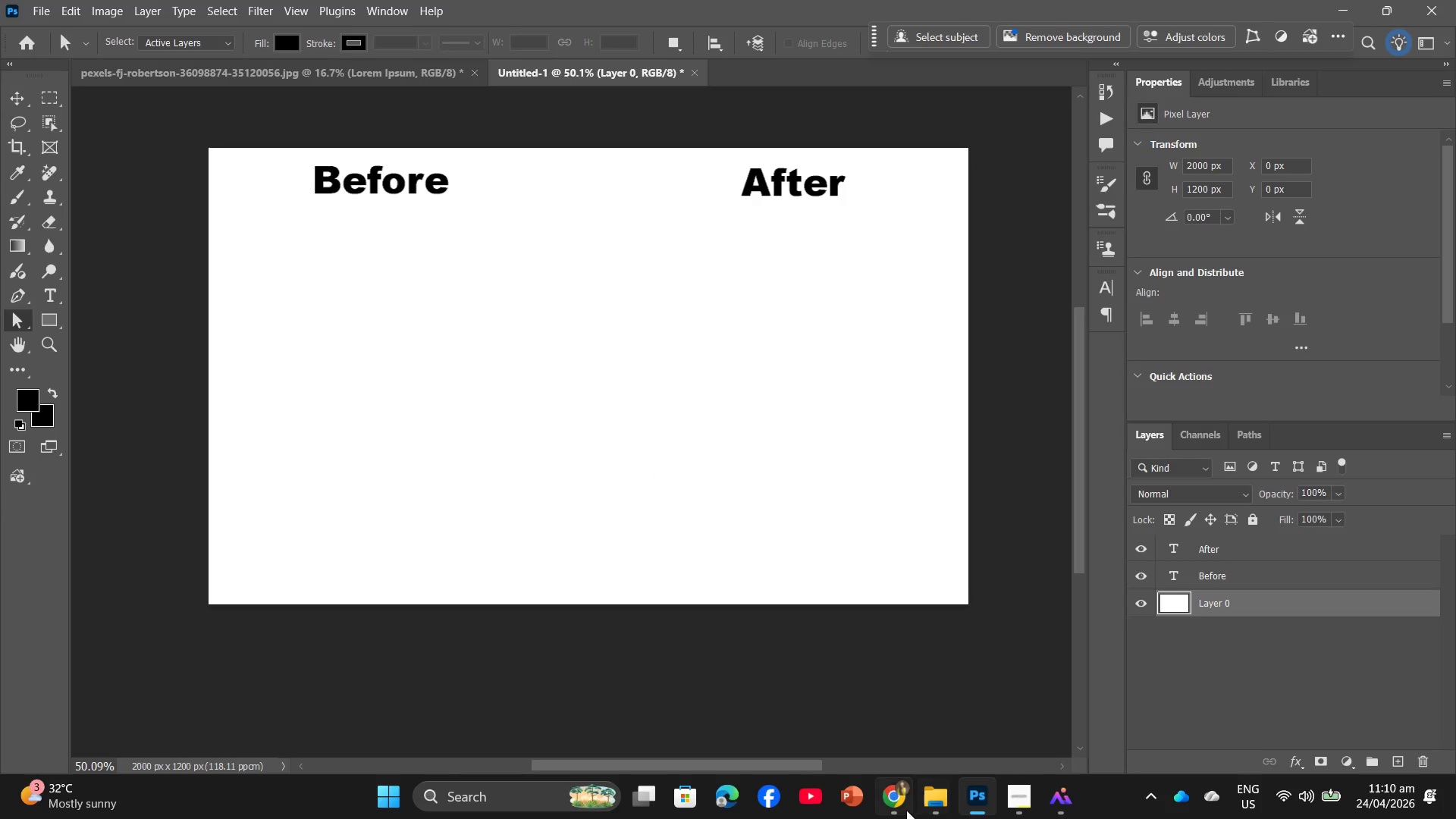 
left_click([898, 810])
 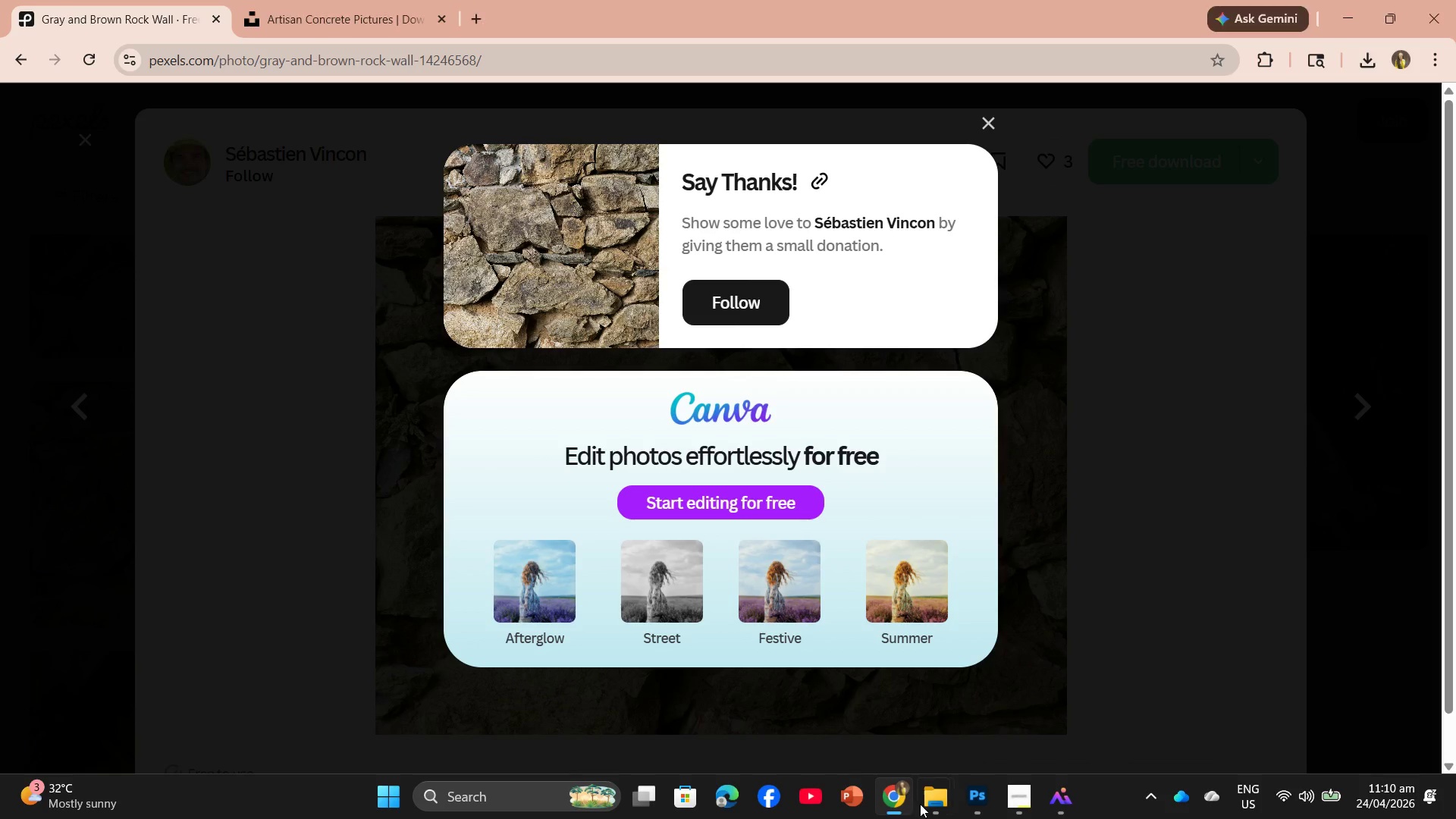 
left_click([923, 803])
 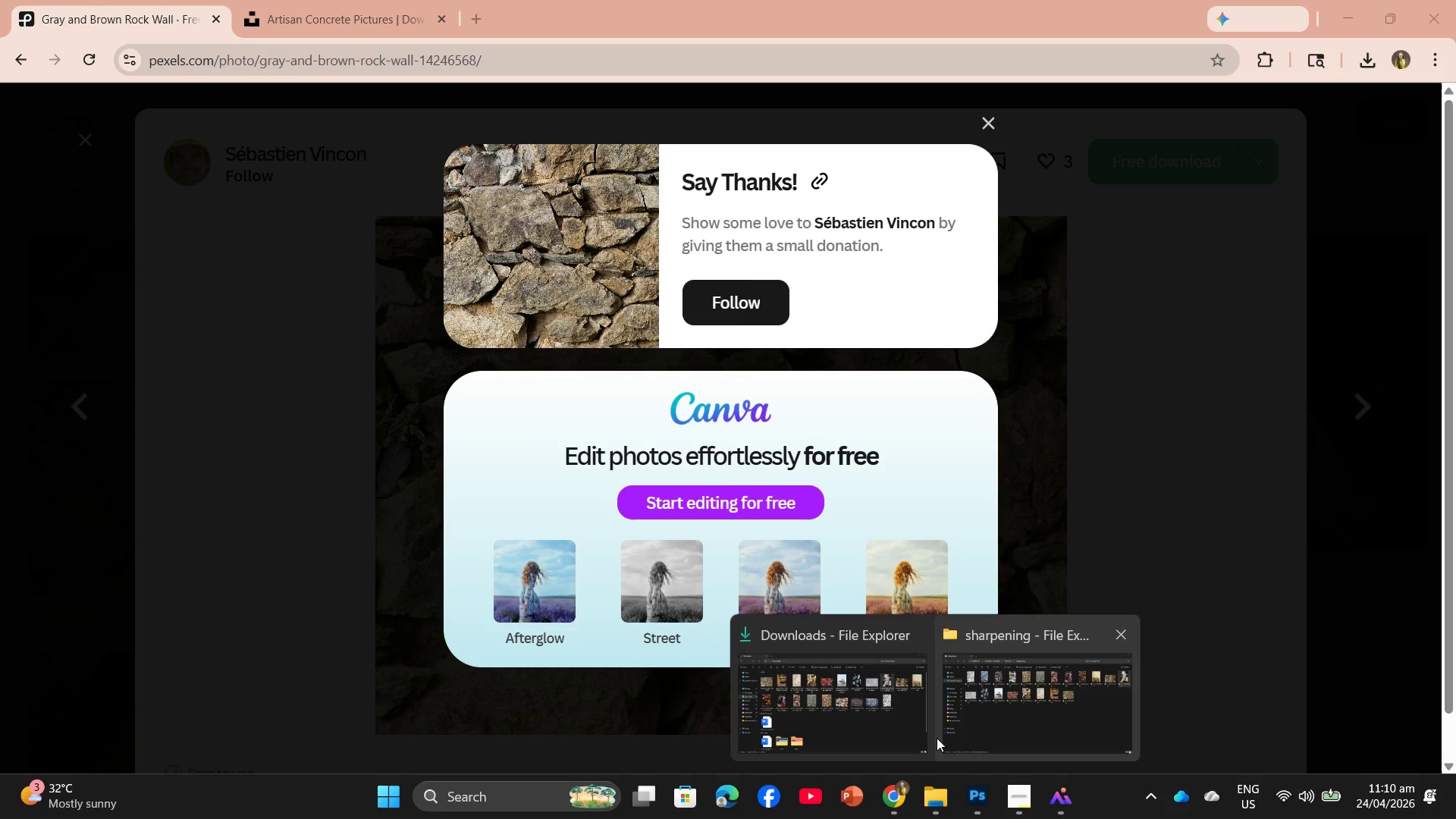 
left_click([861, 713])
 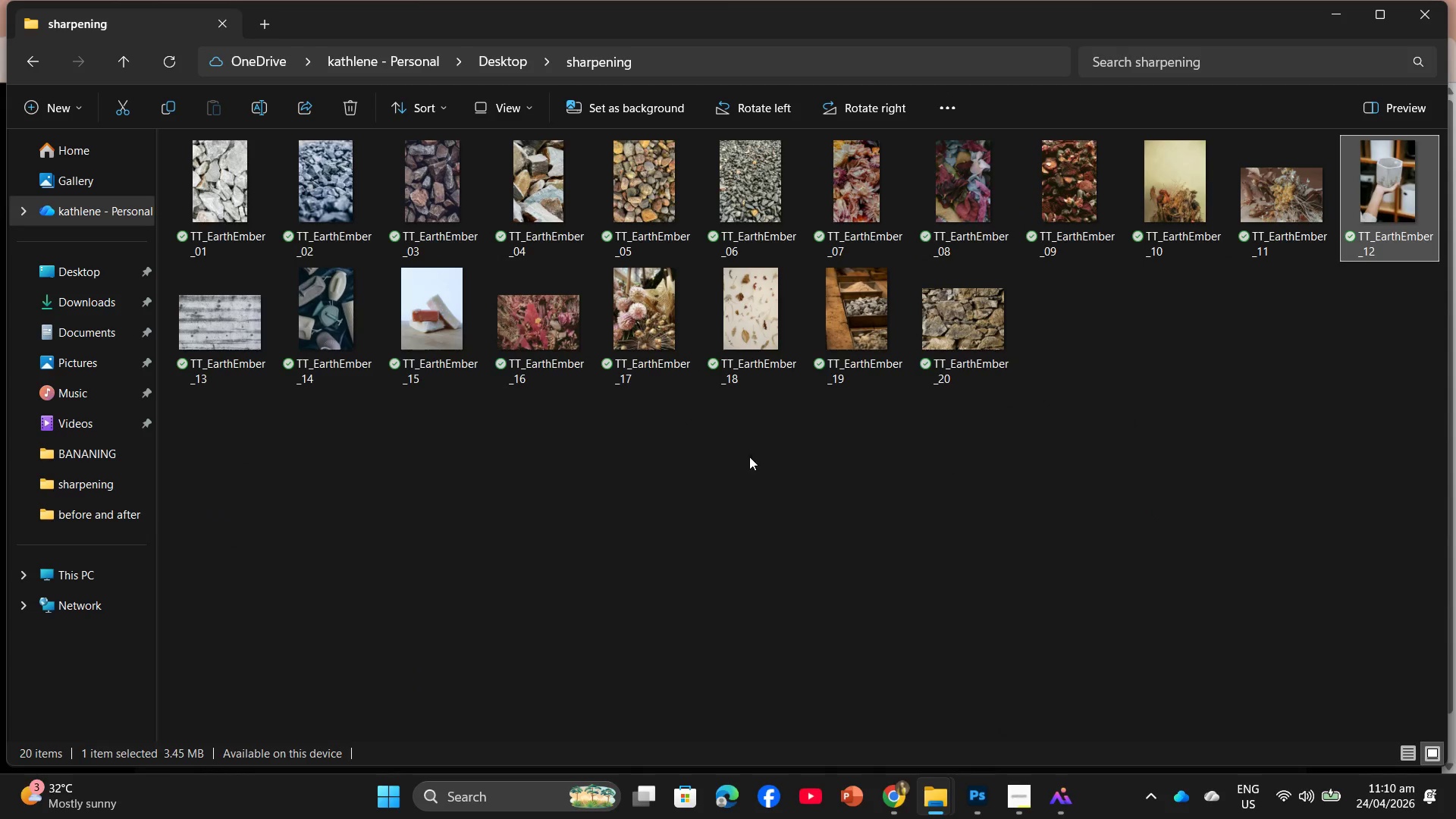 
left_click_drag(start_coordinate=[219, 319], to_coordinate=[786, 459])
 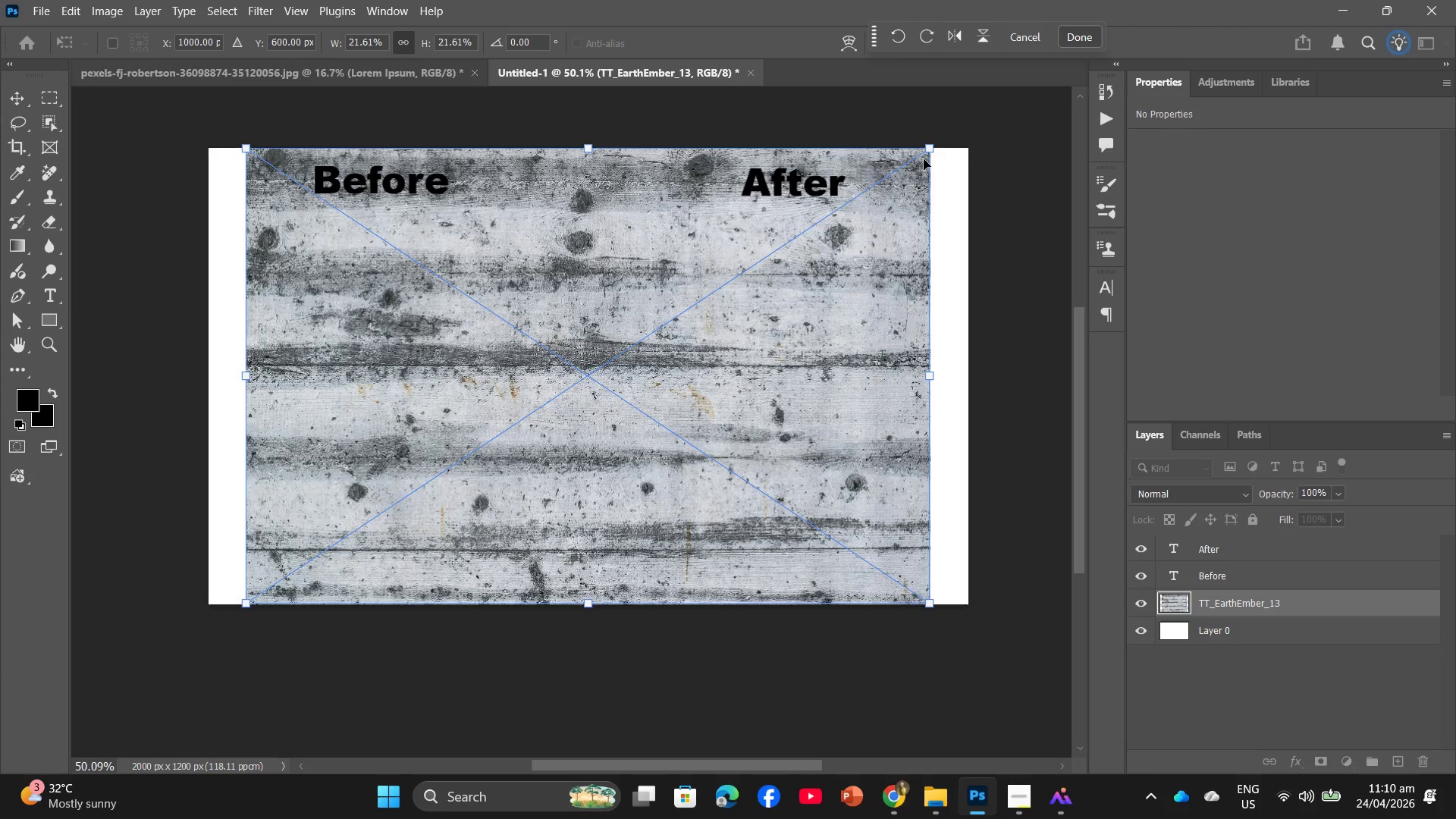 
left_click_drag(start_coordinate=[924, 150], to_coordinate=[623, 394])
 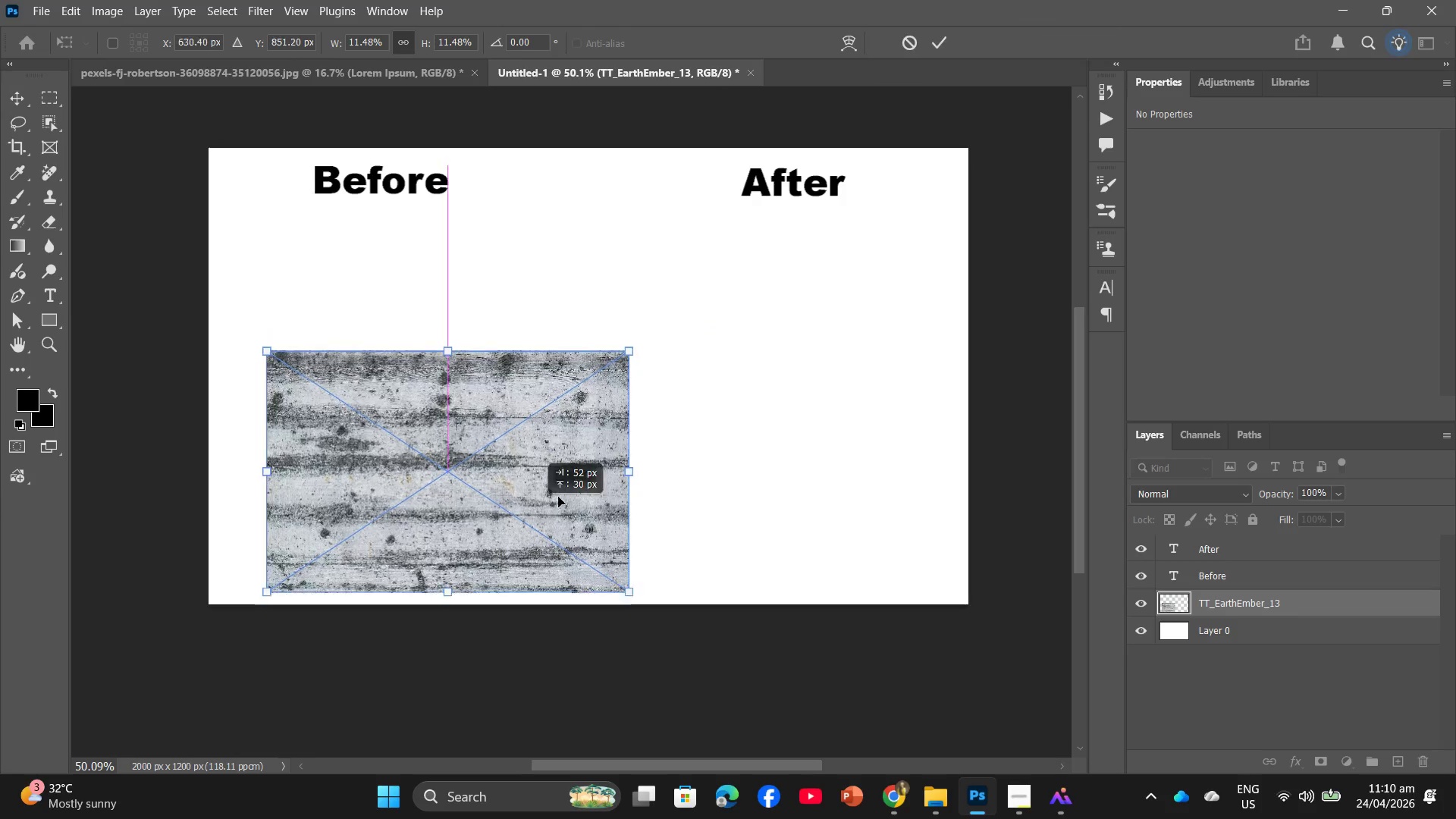 
left_click_drag(start_coordinate=[516, 519], to_coordinate=[852, 401])
 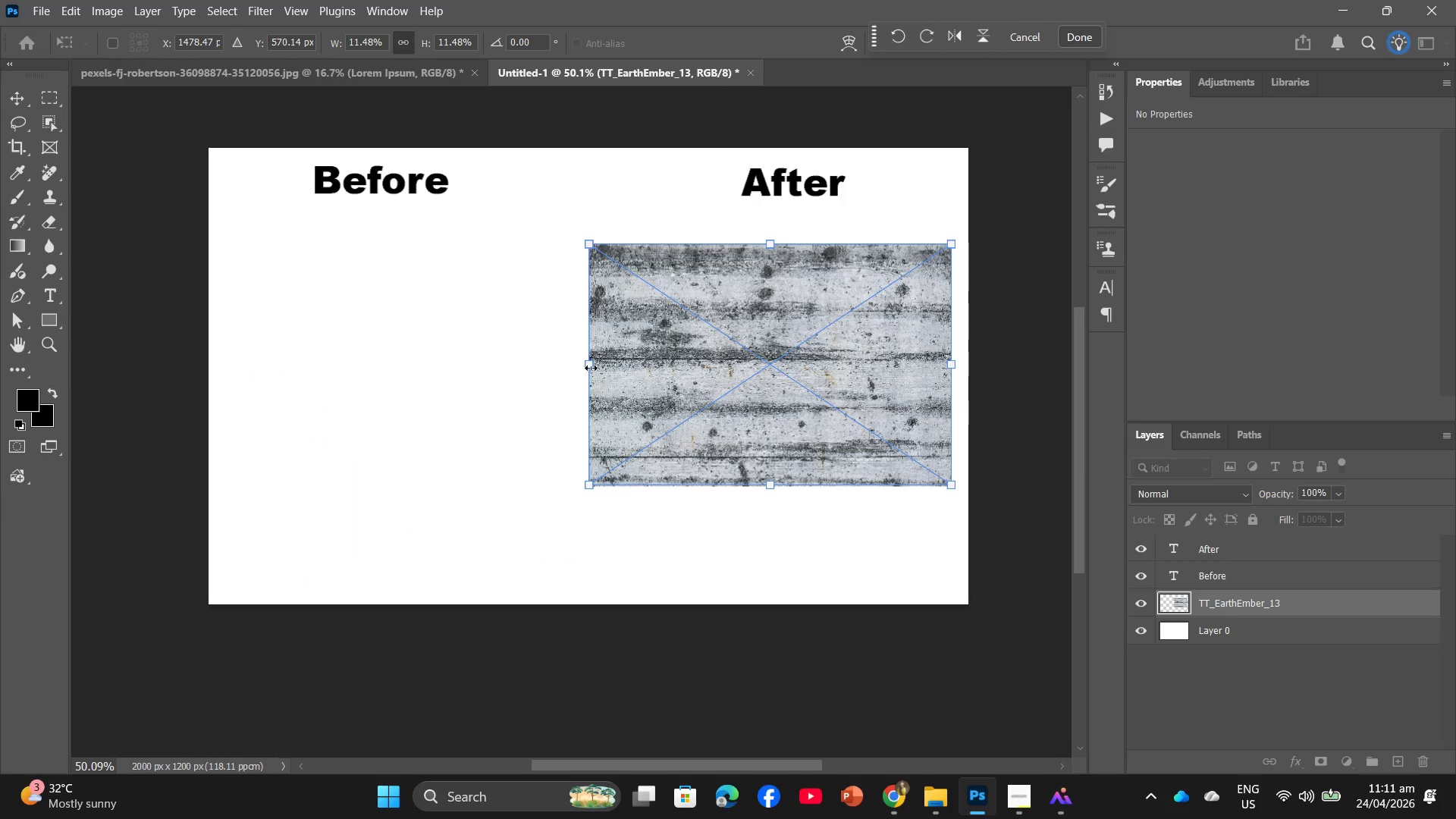 
left_click_drag(start_coordinate=[590, 366], to_coordinate=[610, 366])
 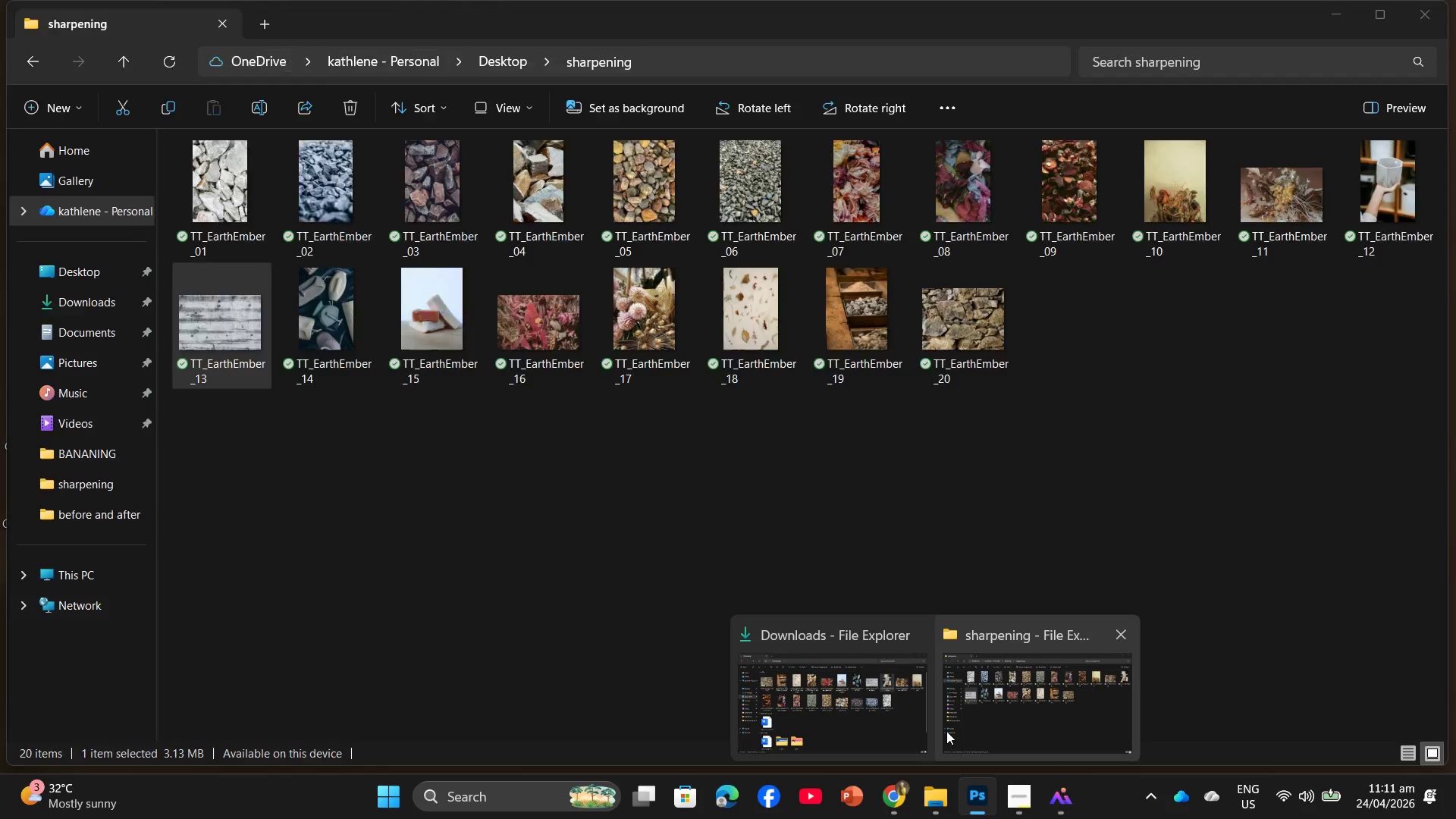 
key(Enter)
 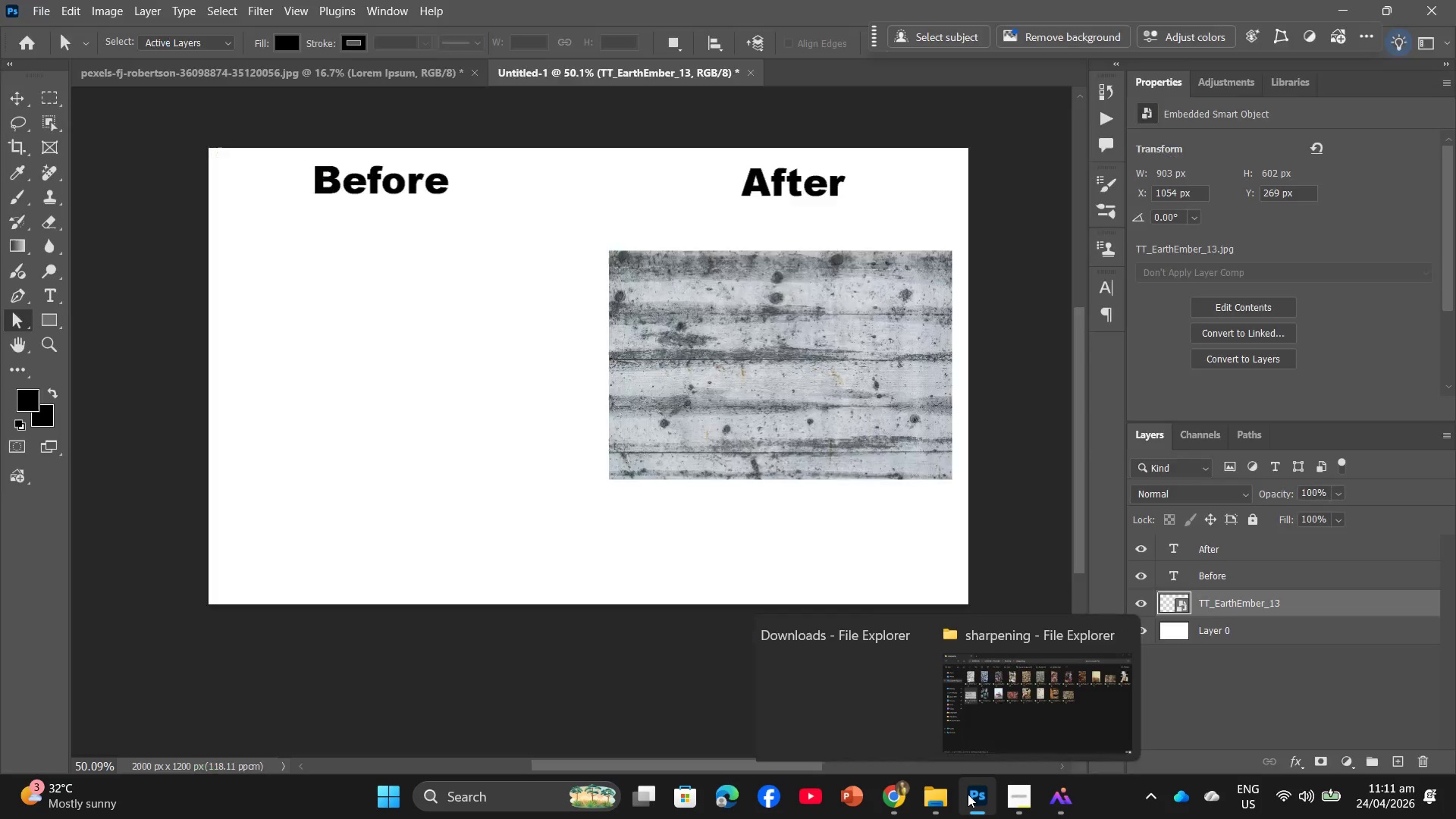 
left_click([968, 794])
 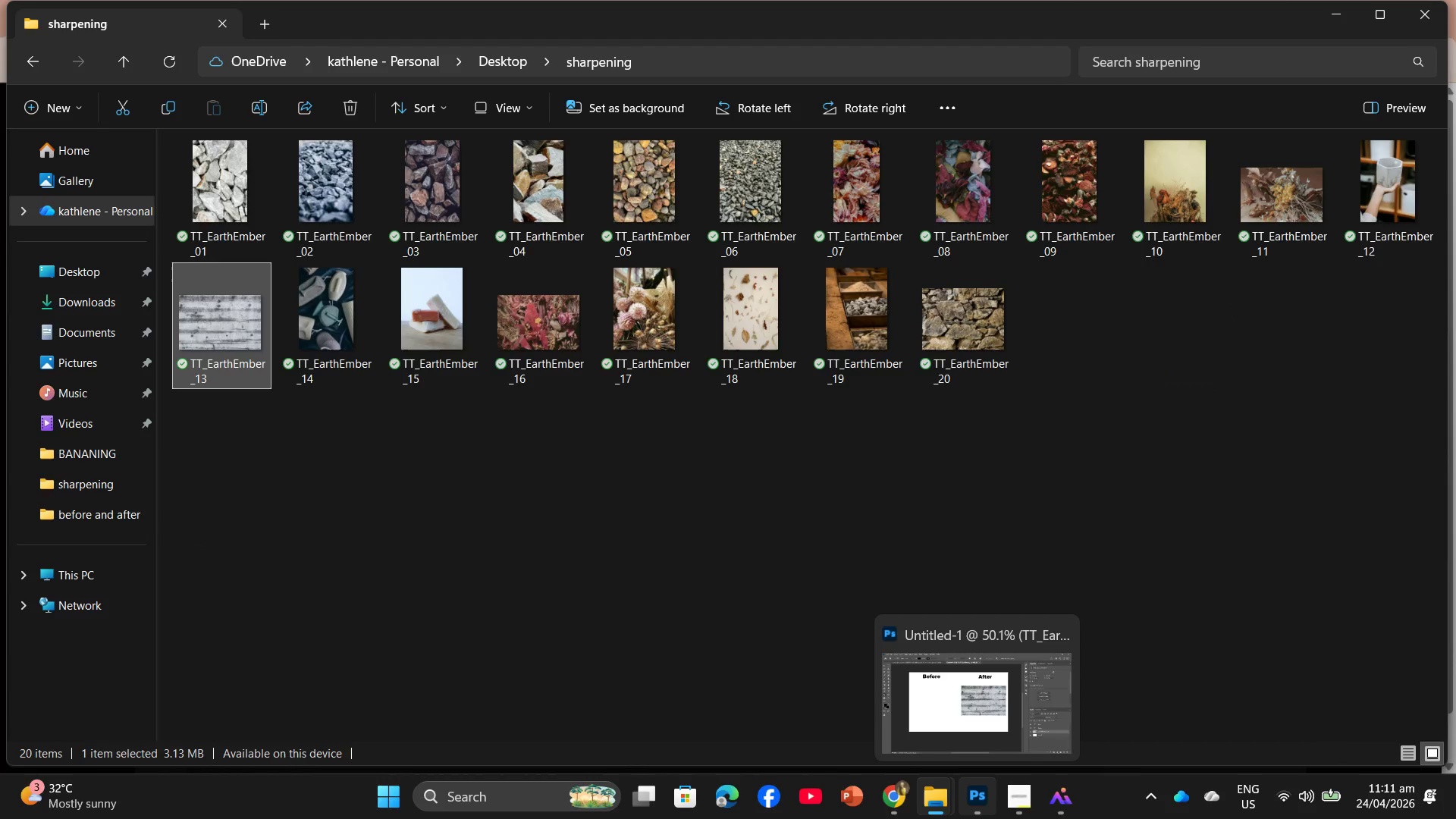 
left_click([980, 814])
 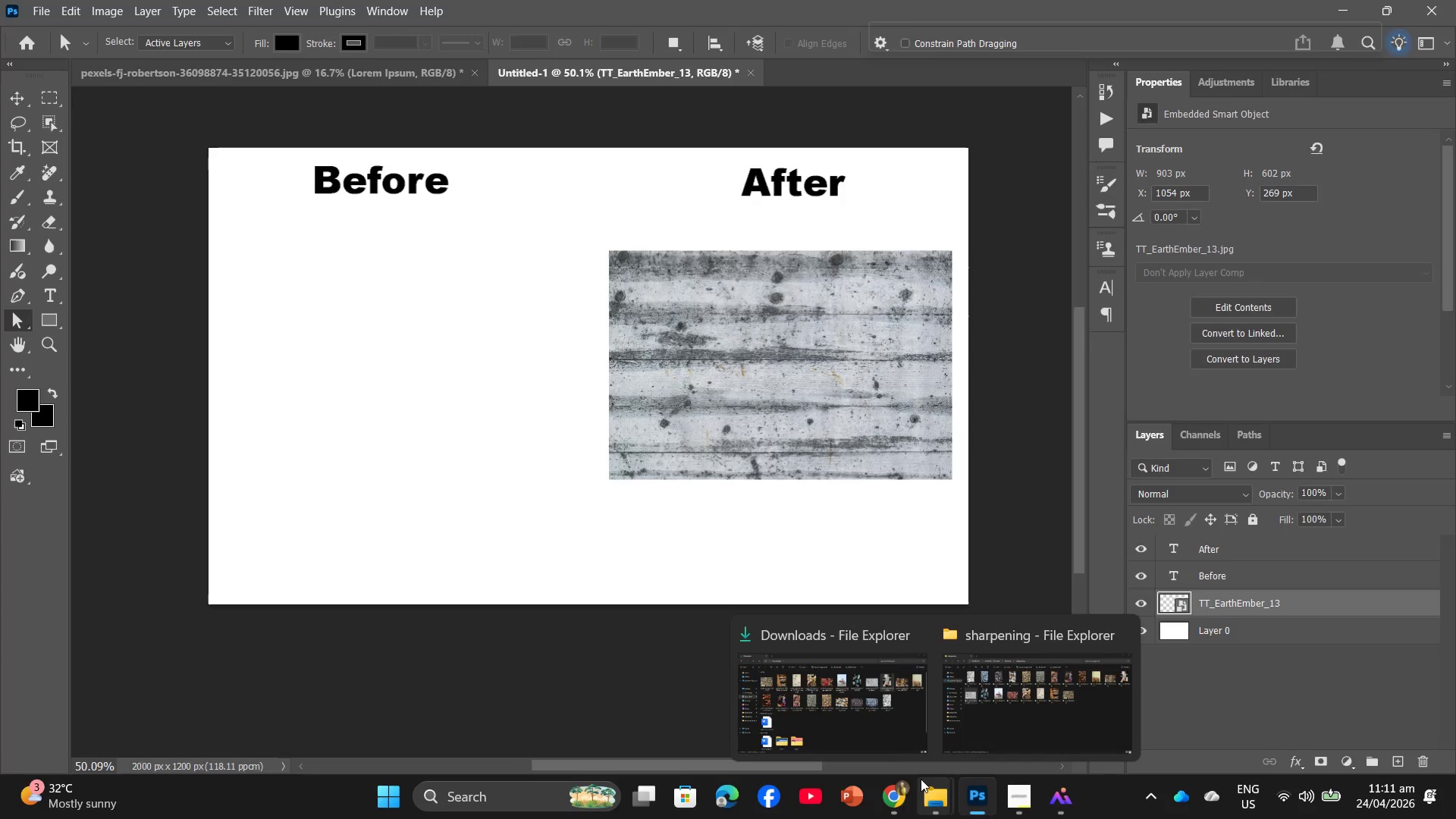 
left_click_drag(start_coordinate=[883, 734], to_coordinate=[880, 728])
 